 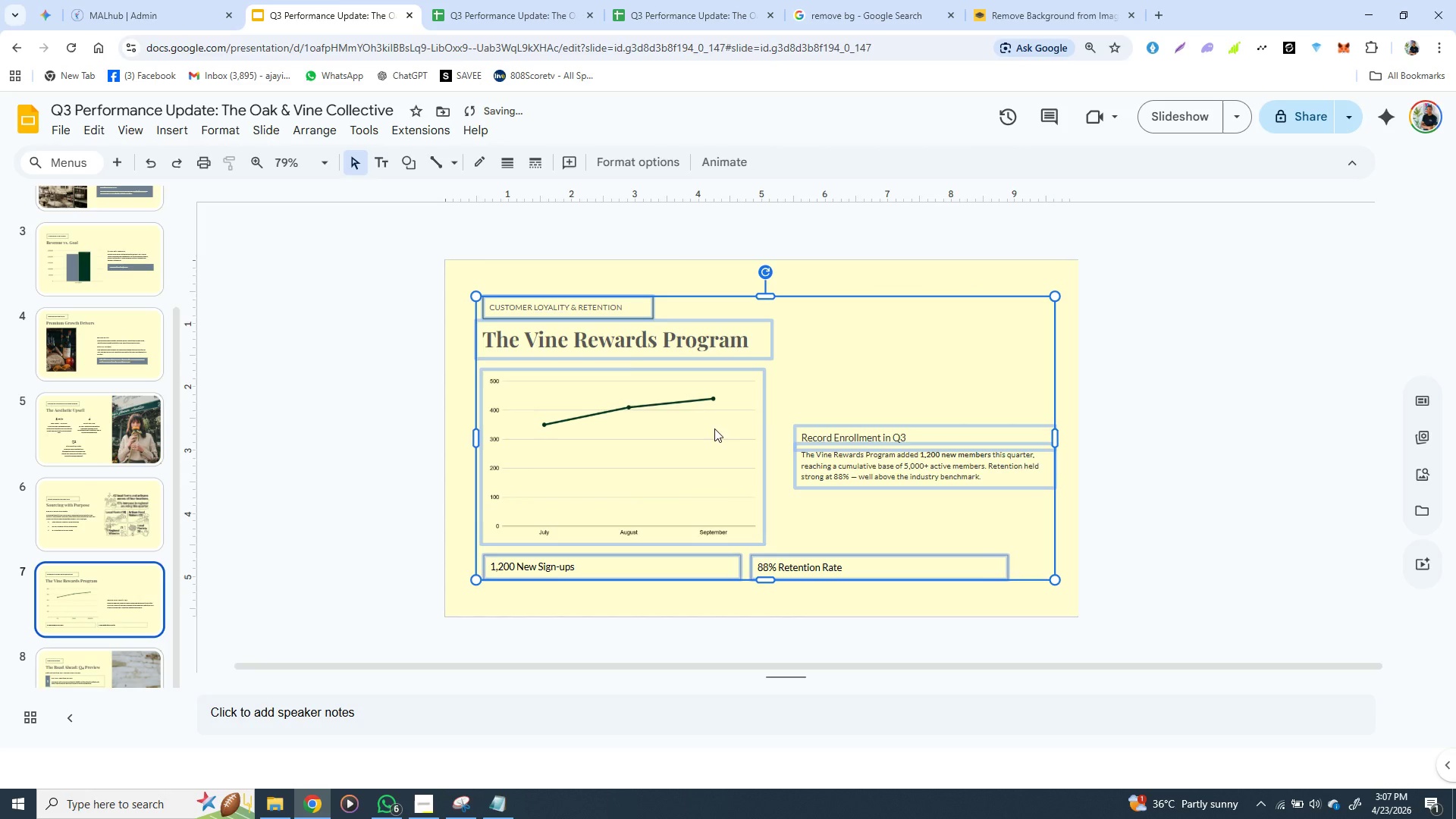 
left_click([102, 516])
 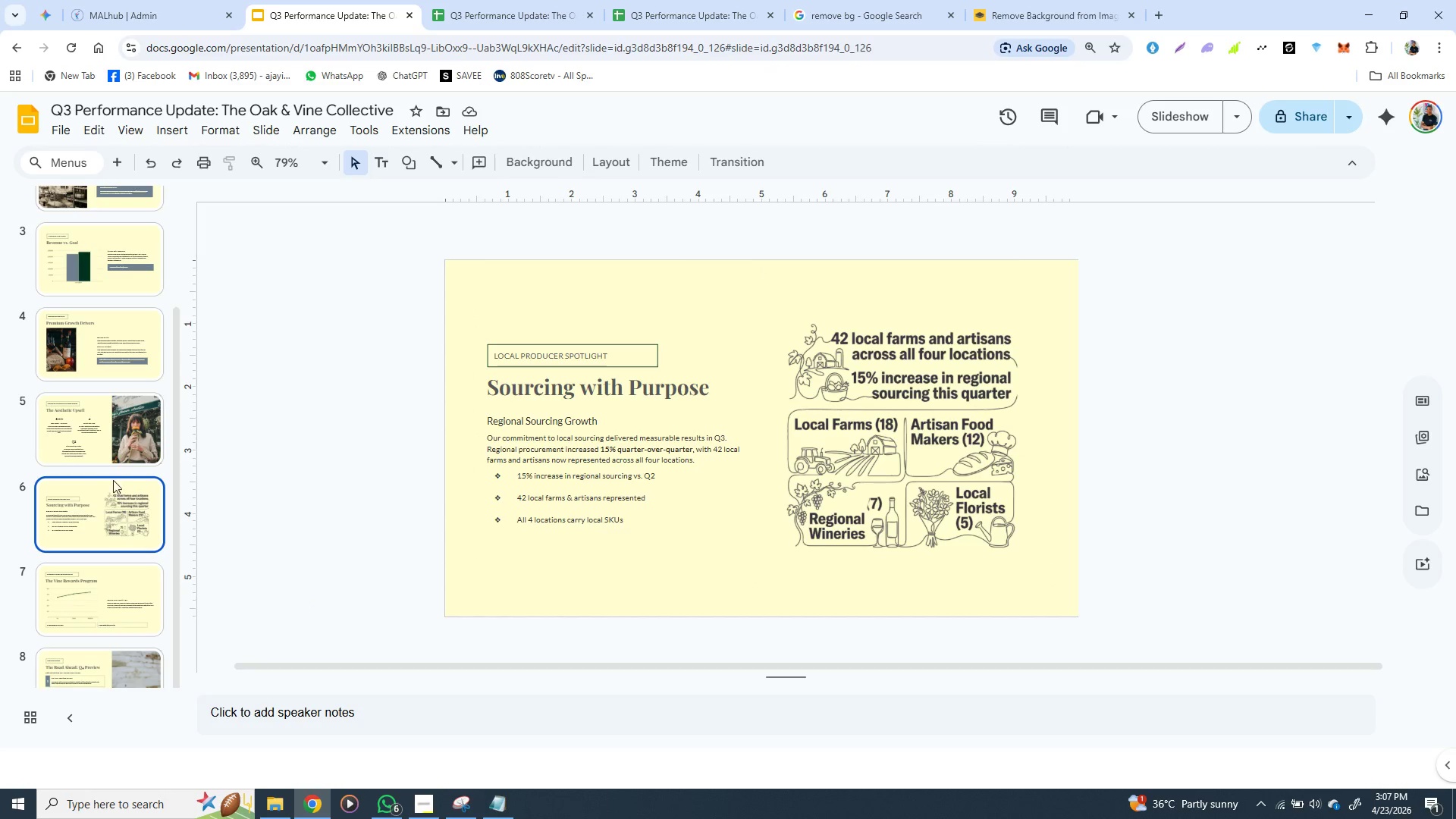 
left_click([115, 420])
 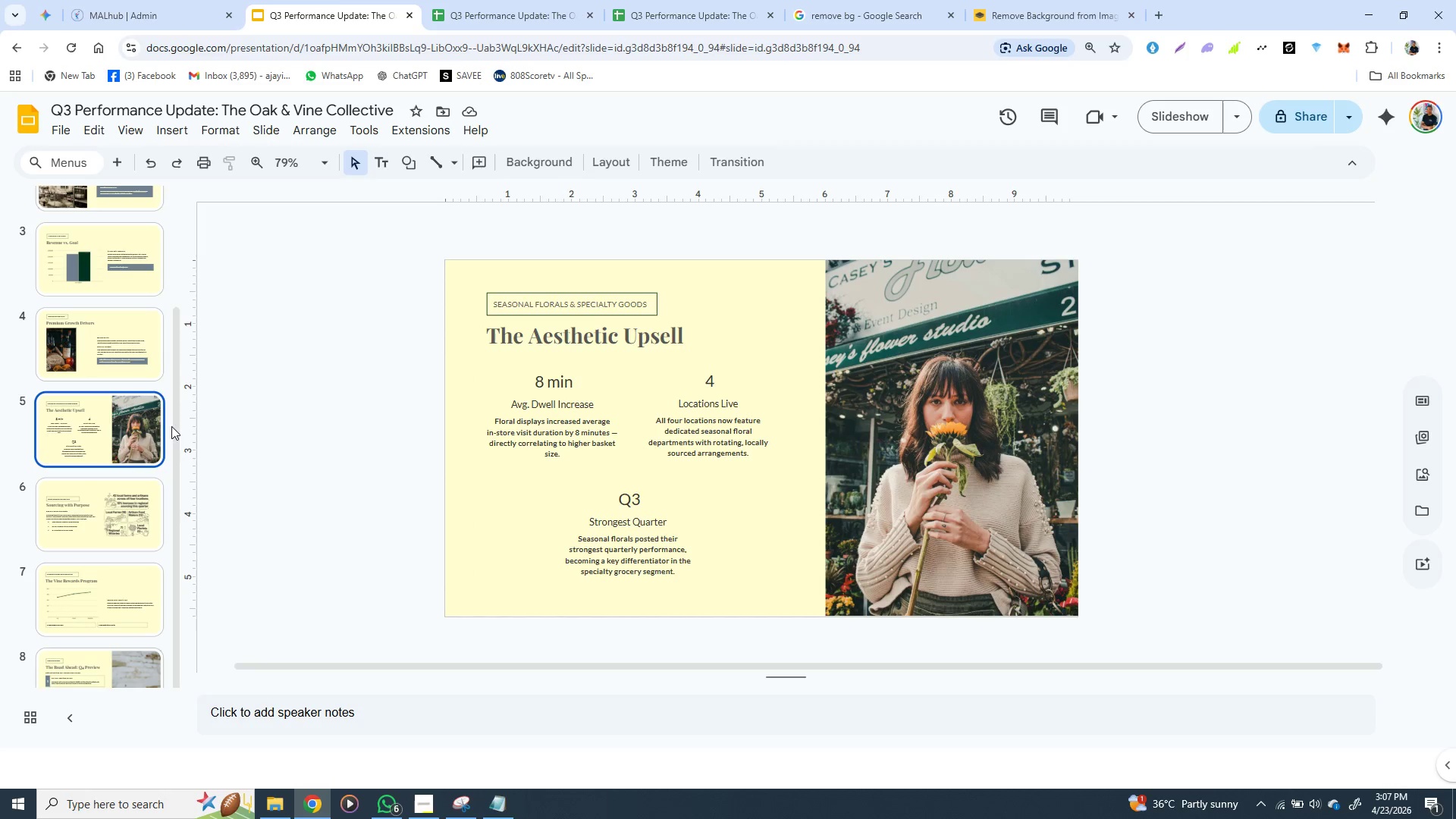 
wait(6.25)
 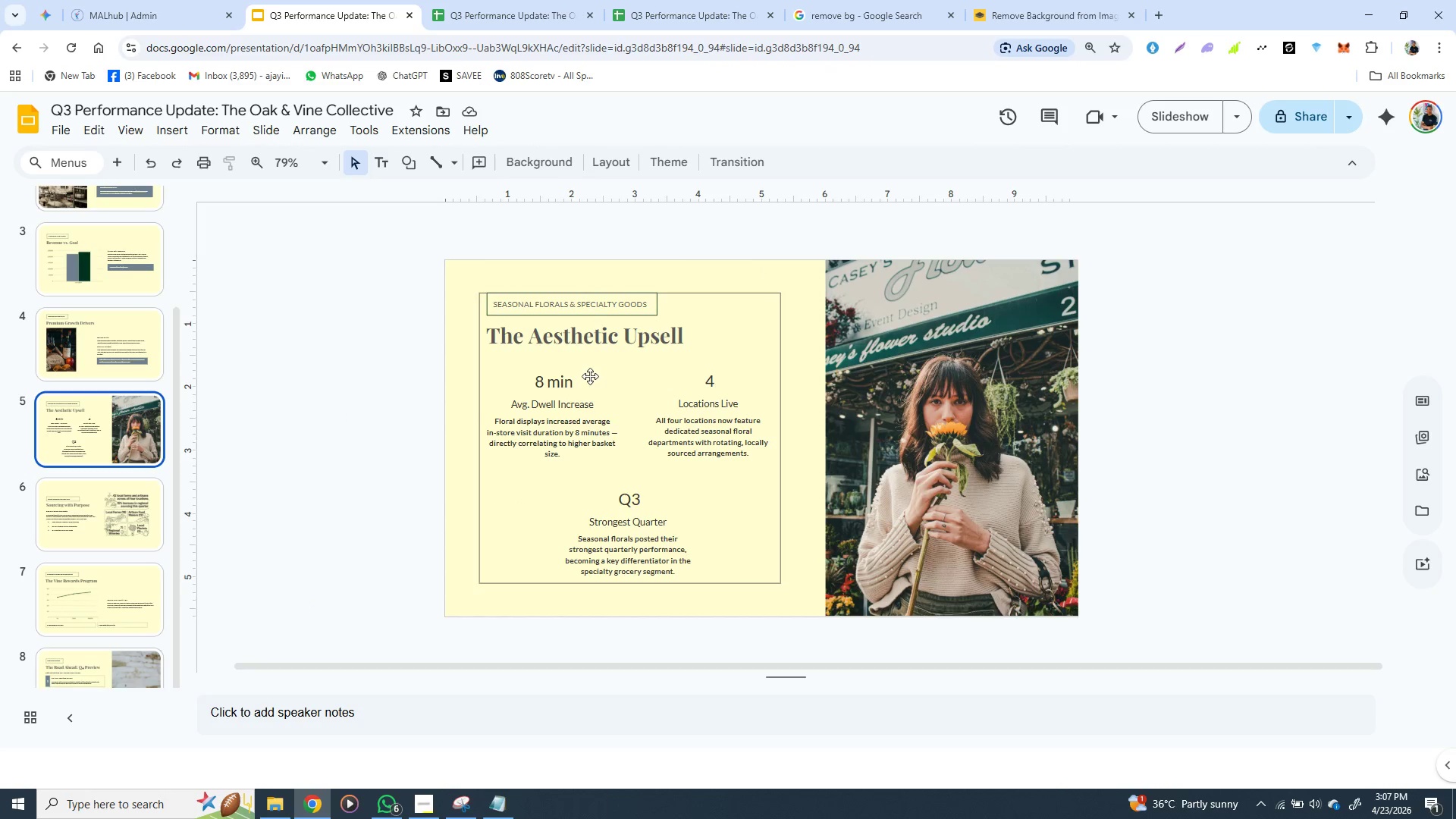 
left_click([100, 431])
 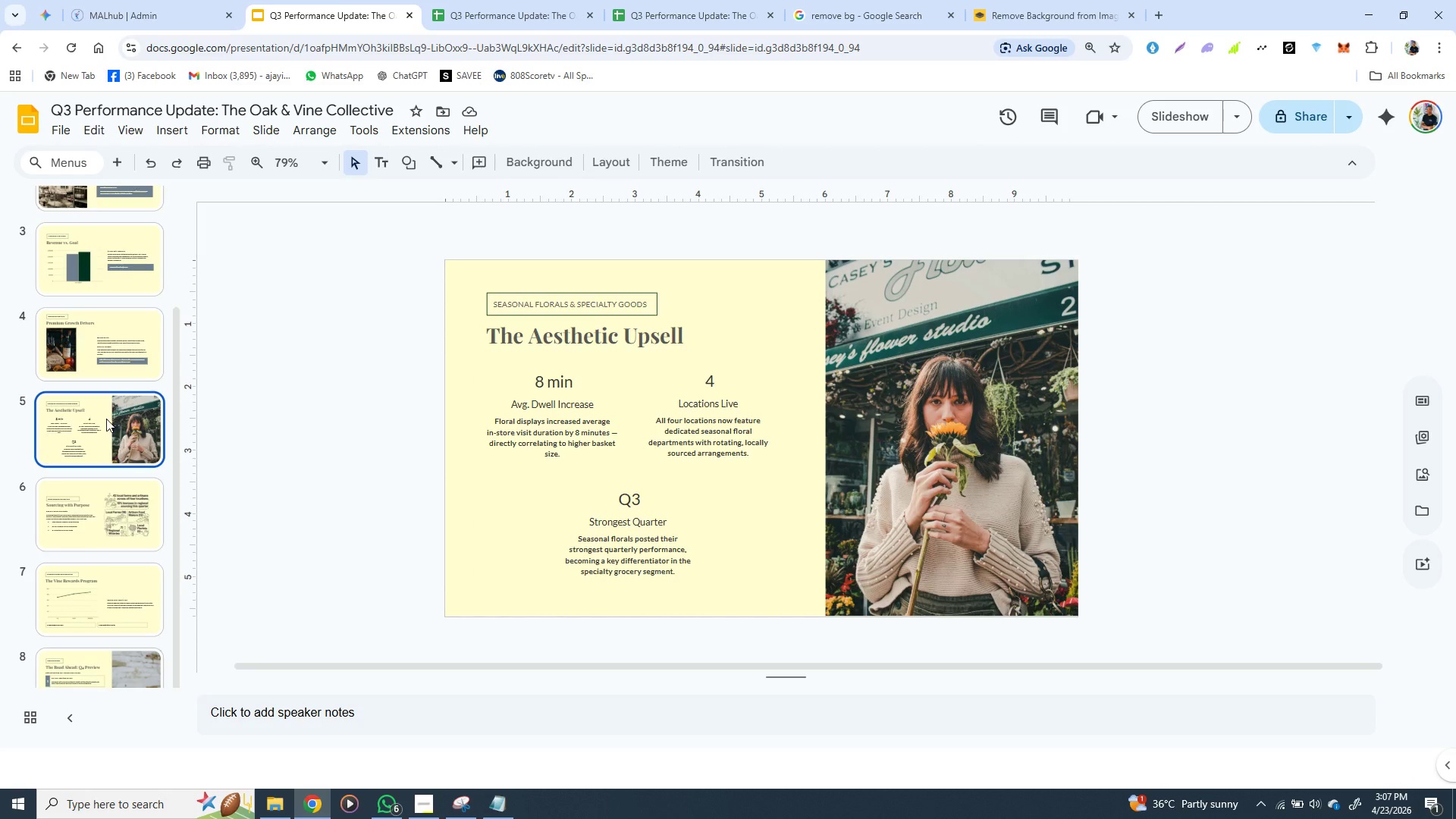 
left_click([124, 349])
 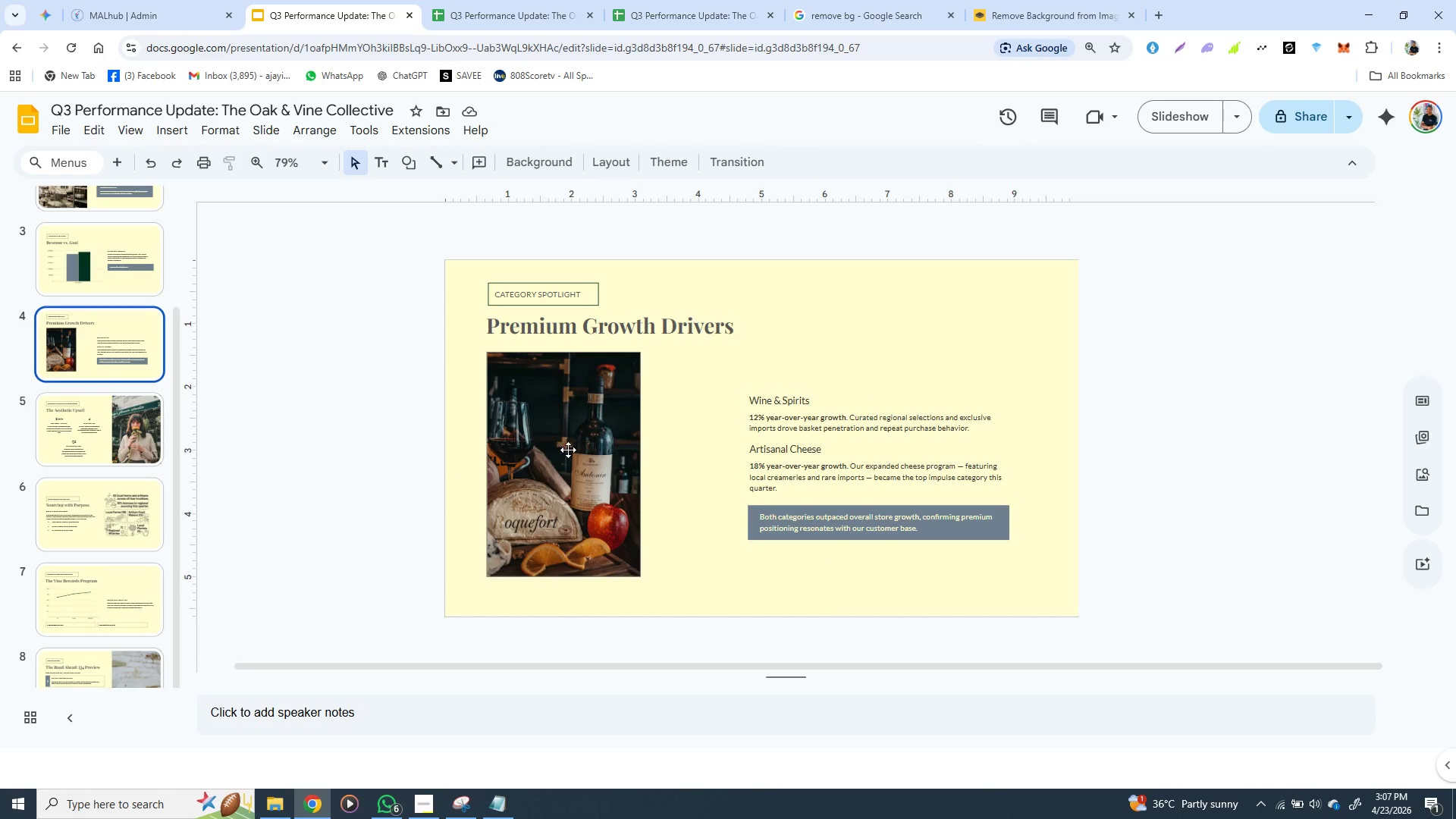 
left_click([545, 487])
 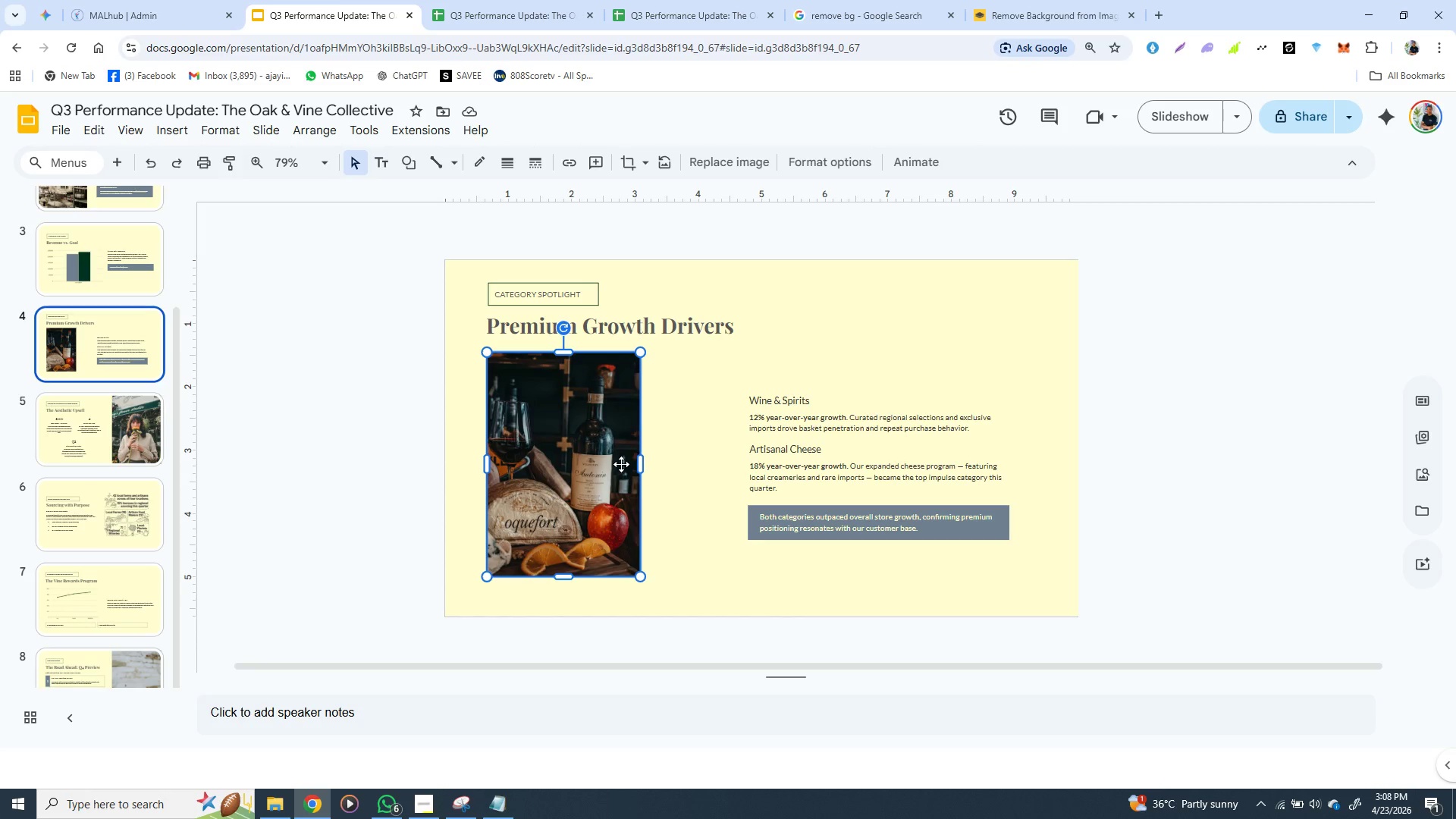 
wait(11.42)
 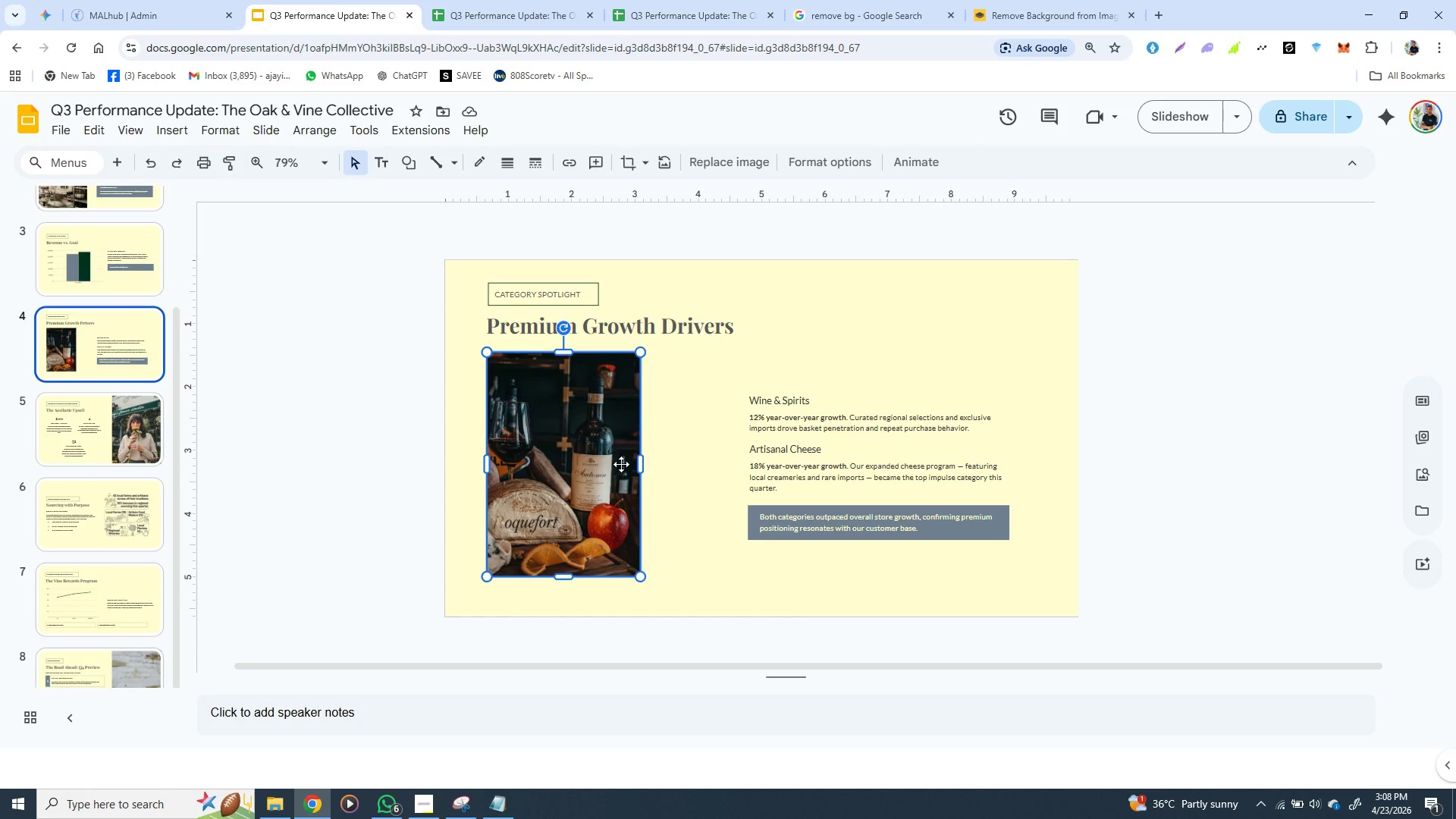 
hold_key(key=ShiftLeft, duration=1.5)
left_click_drag(start_coordinate=[639, 577], to_coordinate=[658, 557])
 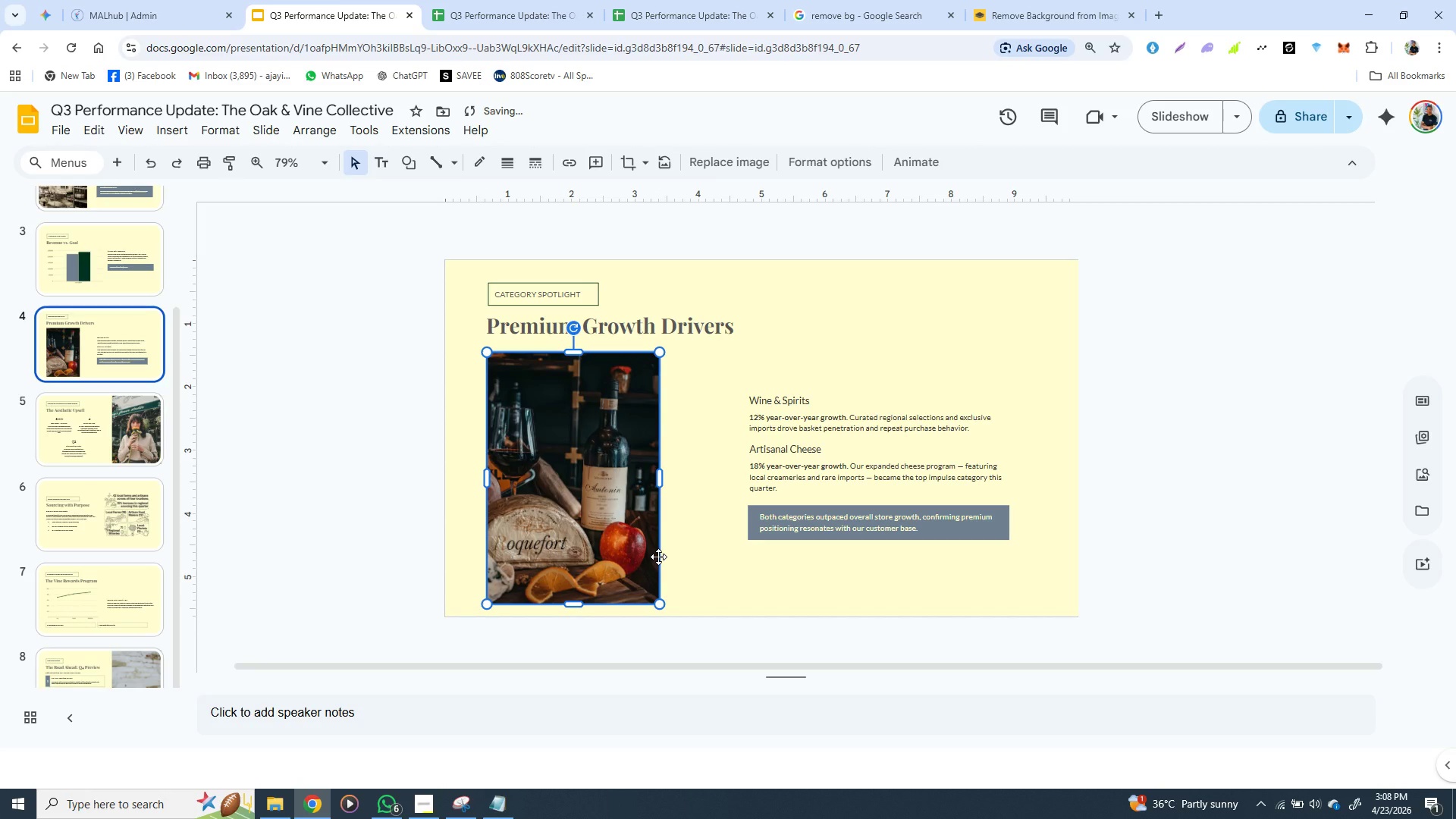 
hold_key(key=ShiftLeft, duration=1.51)
 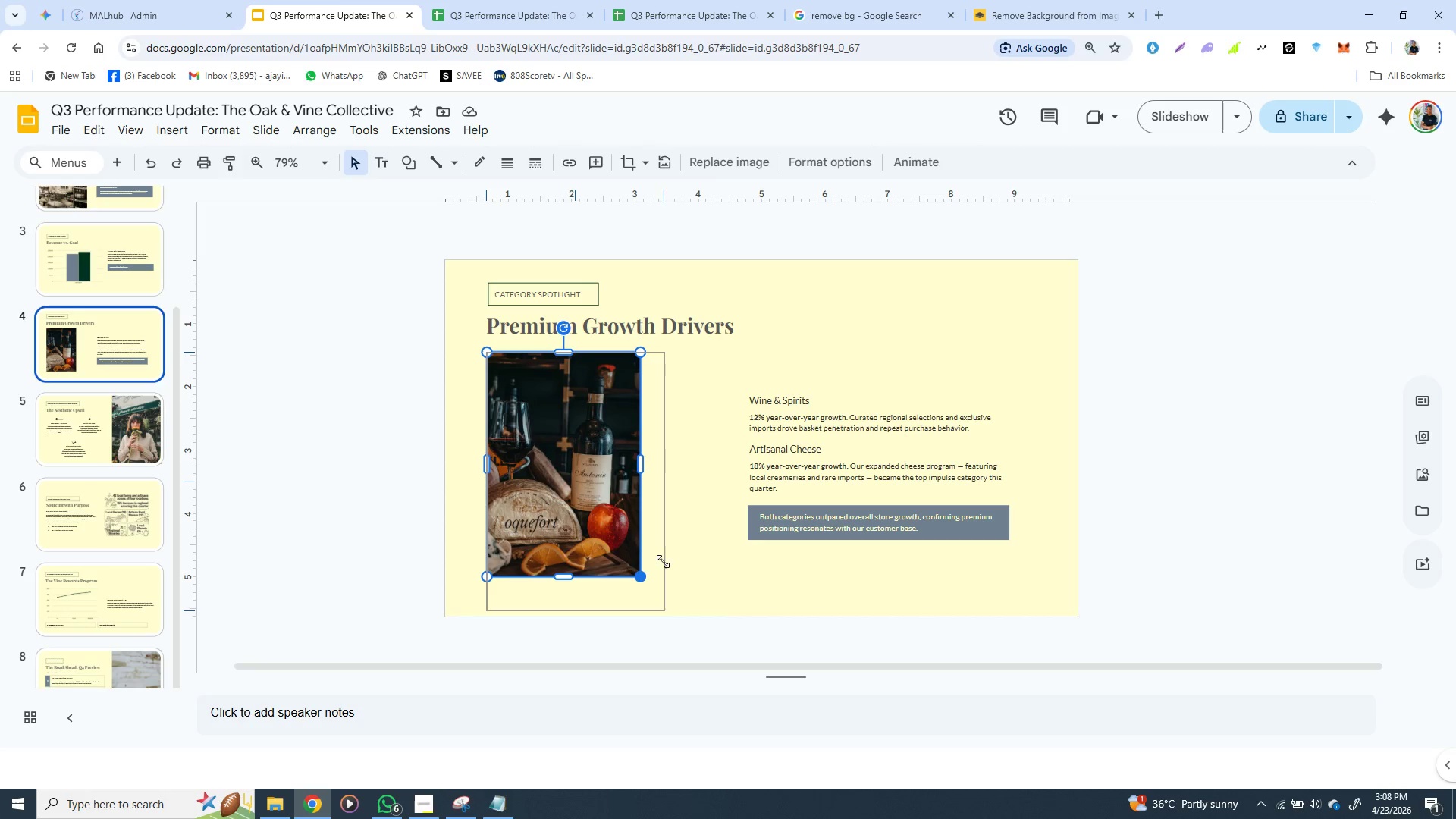 
hold_key(key=ShiftLeft, duration=1.52)
 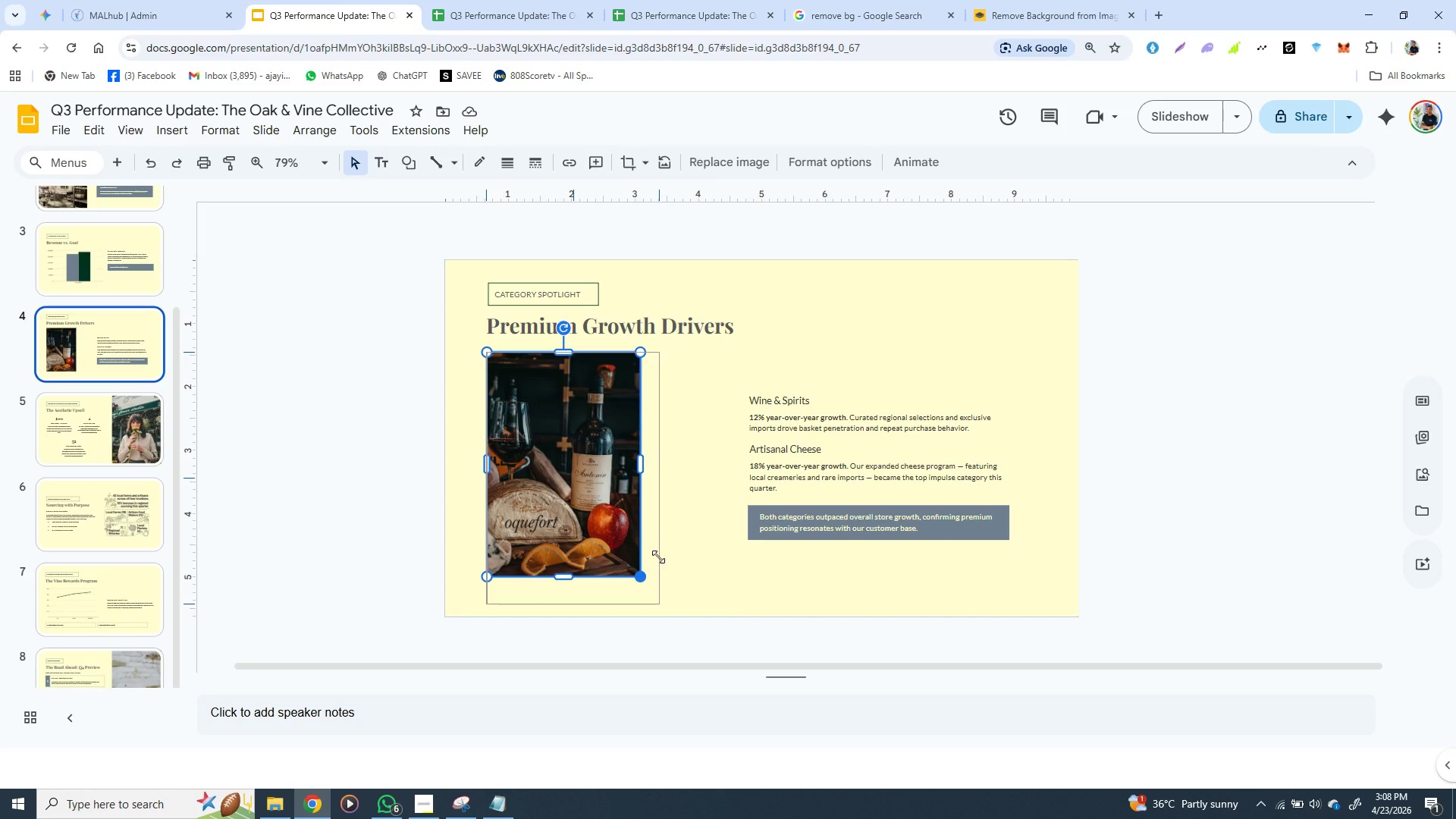 
key(Shift+ShiftLeft)
 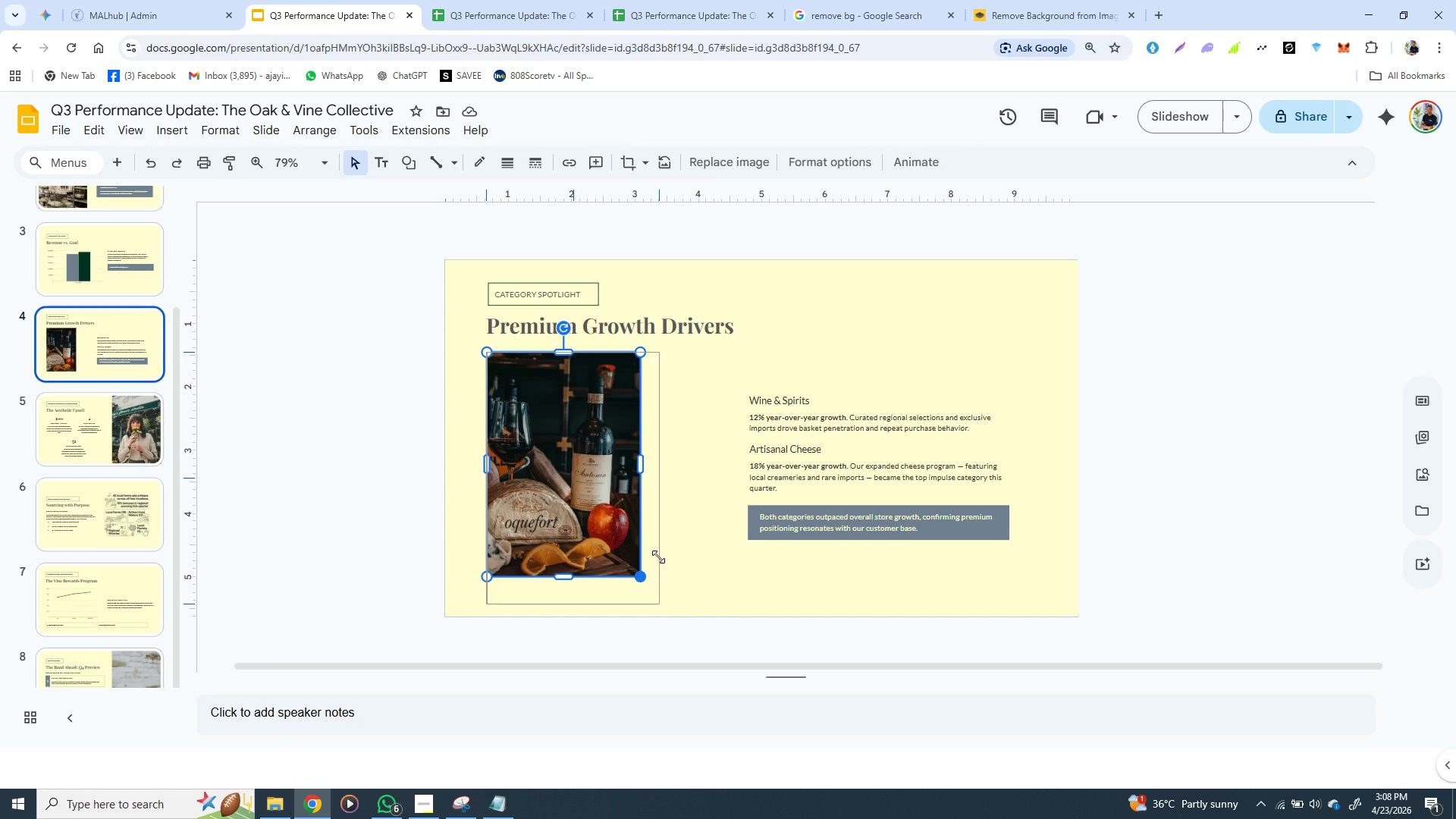 
key(Shift+ShiftLeft)
 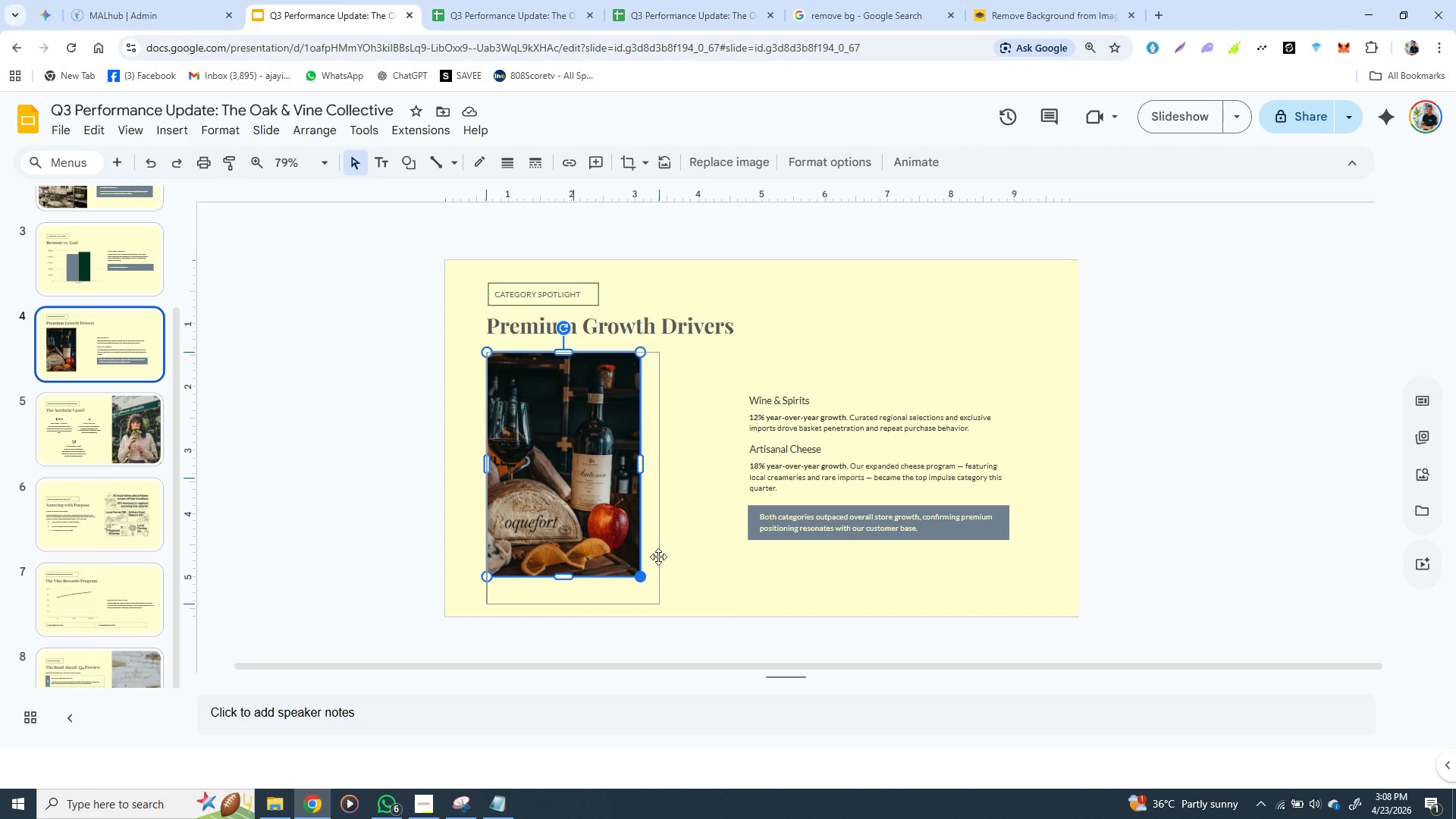 
key(Shift+ShiftLeft)
 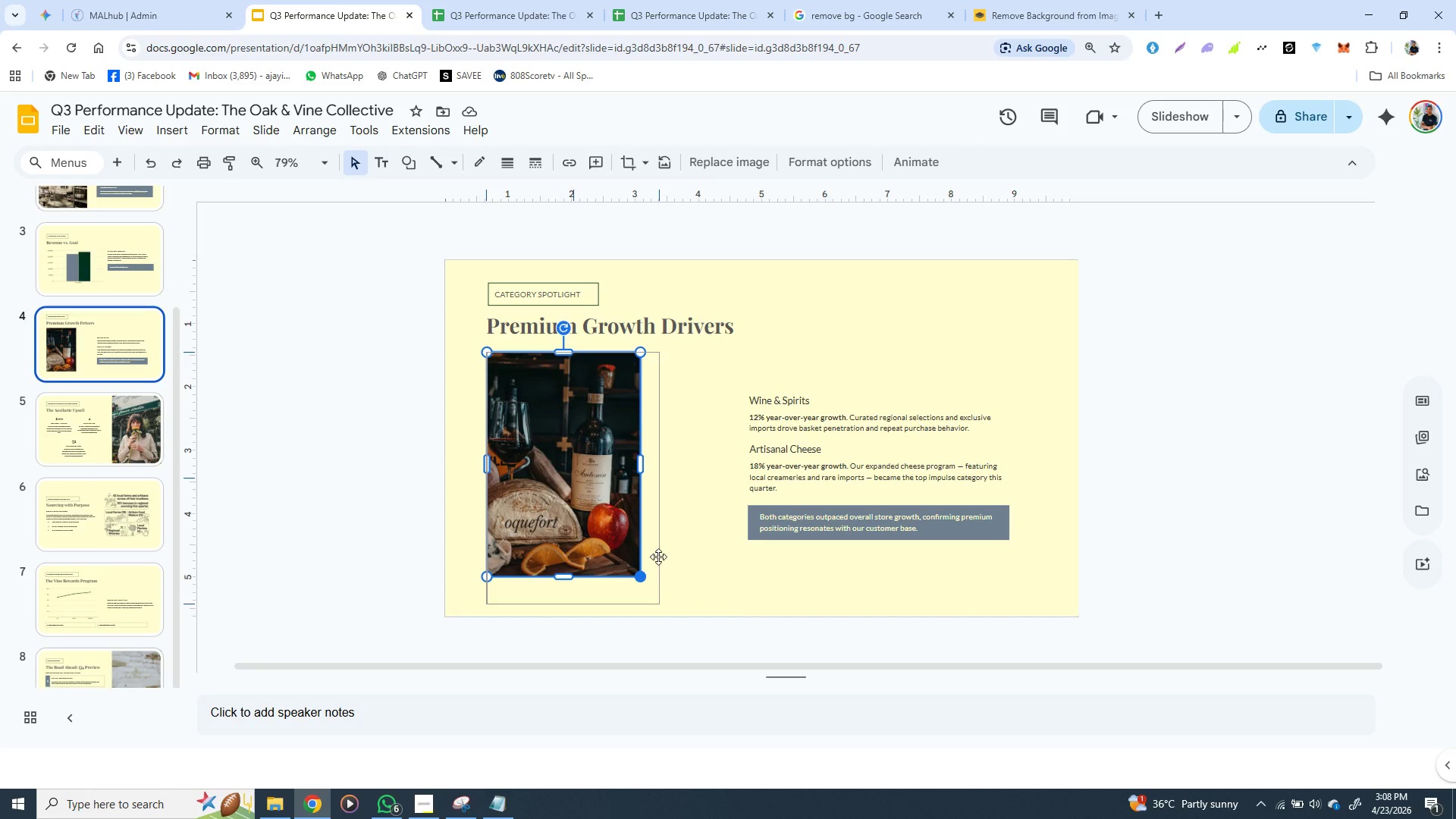 
key(Shift+ShiftLeft)
 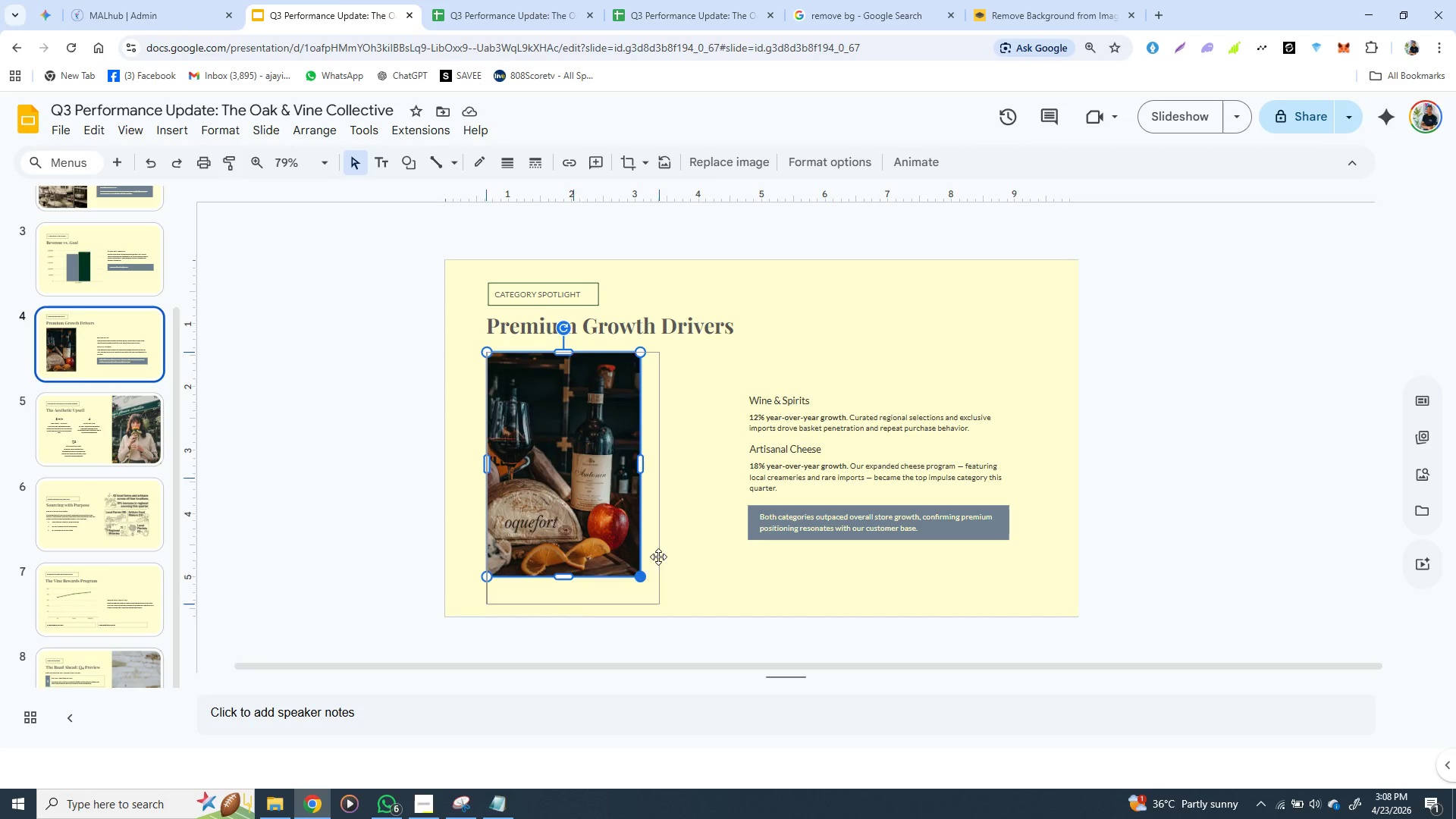 
key(Shift+ShiftLeft)
 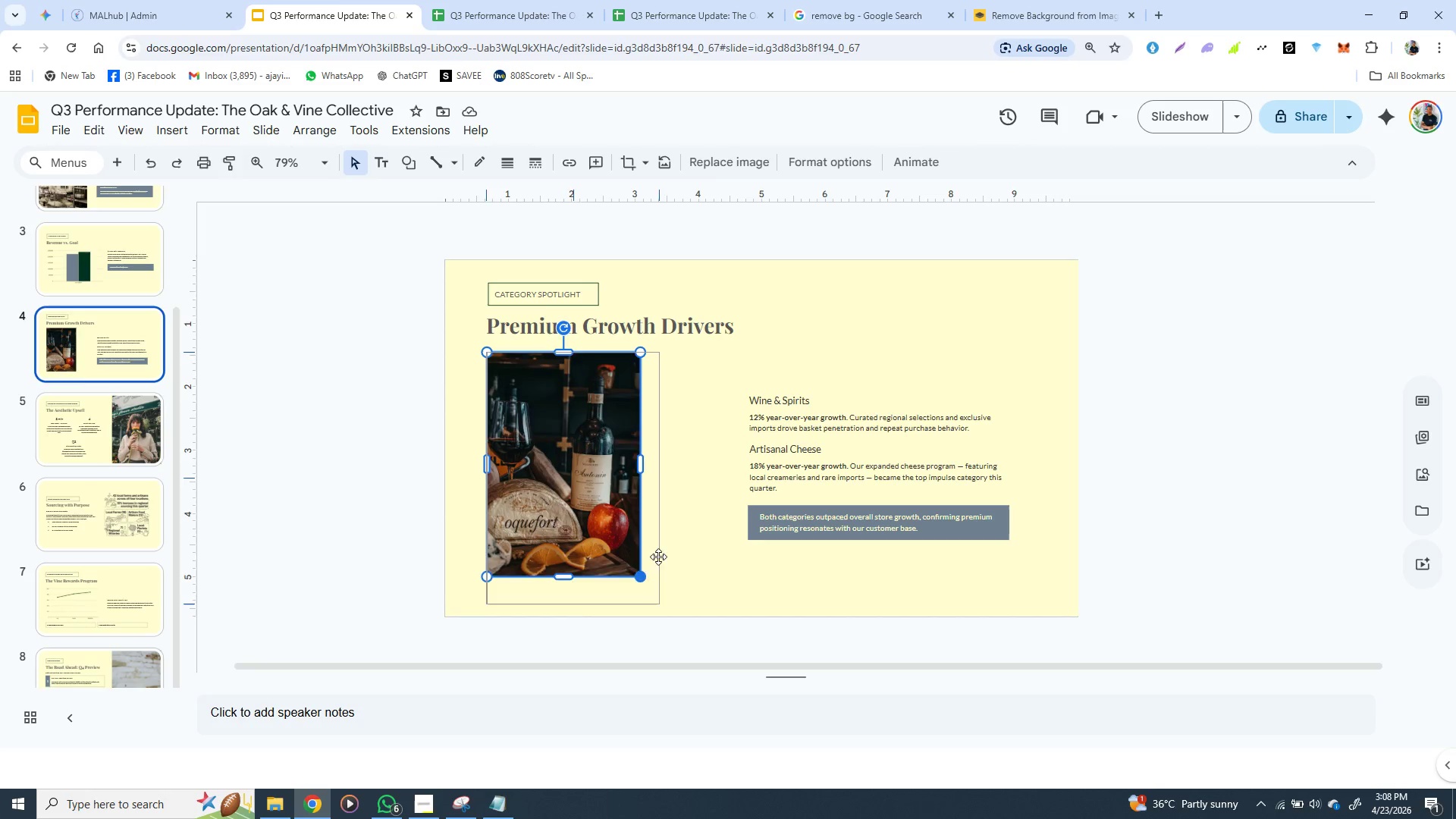 
key(Shift+ShiftLeft)
 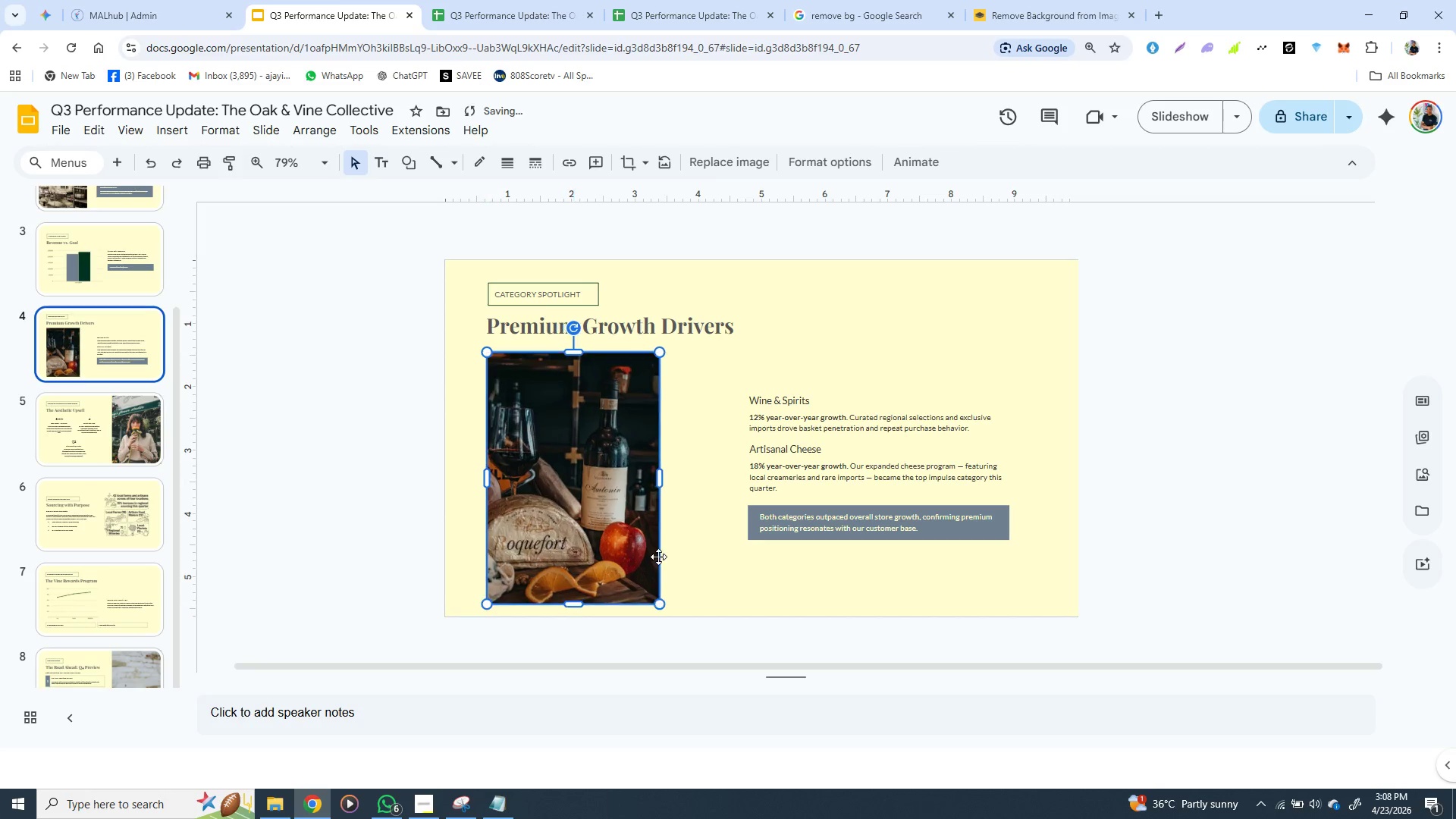 
key(Shift+ShiftLeft)
 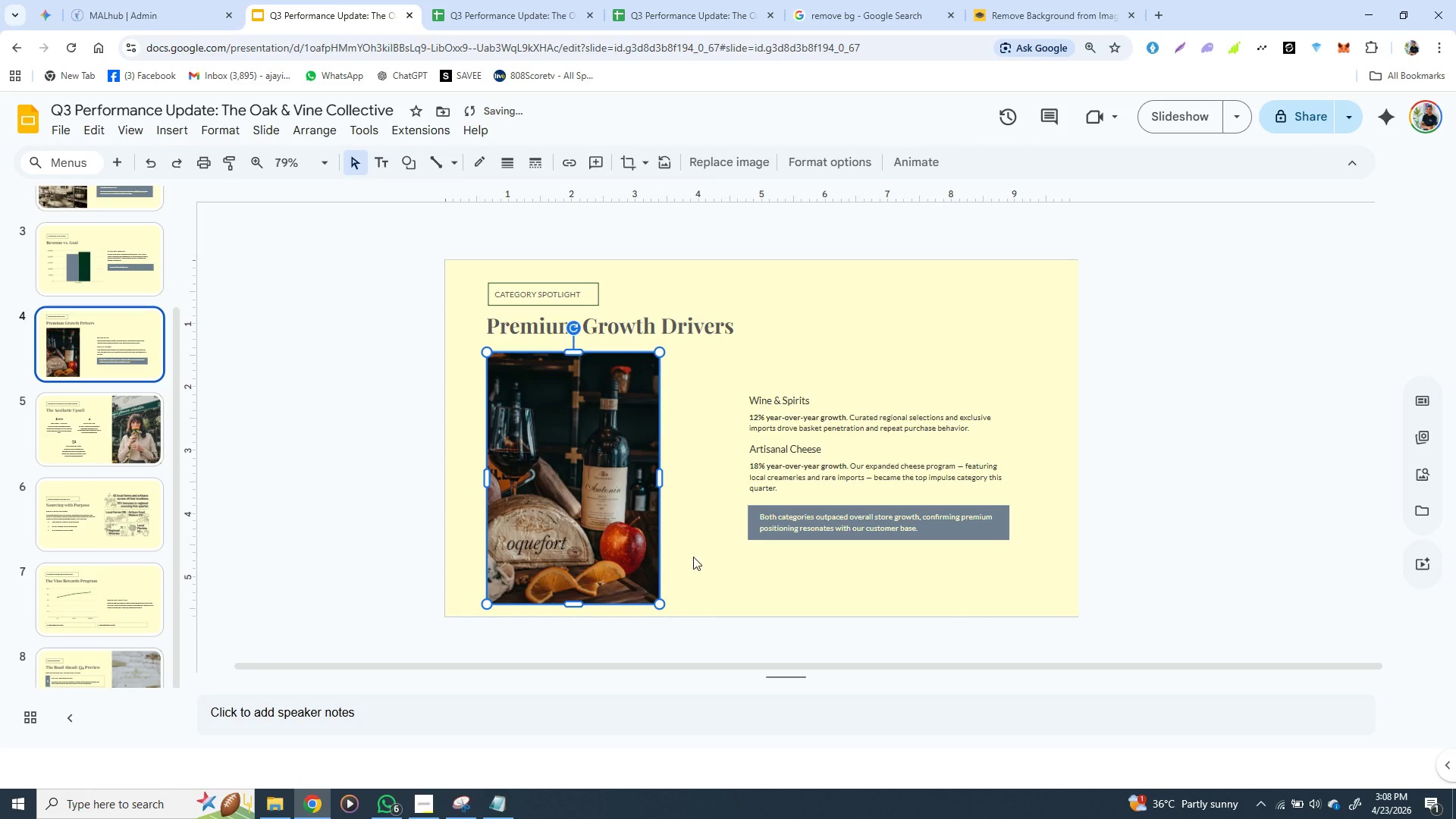 
left_click([739, 557])
 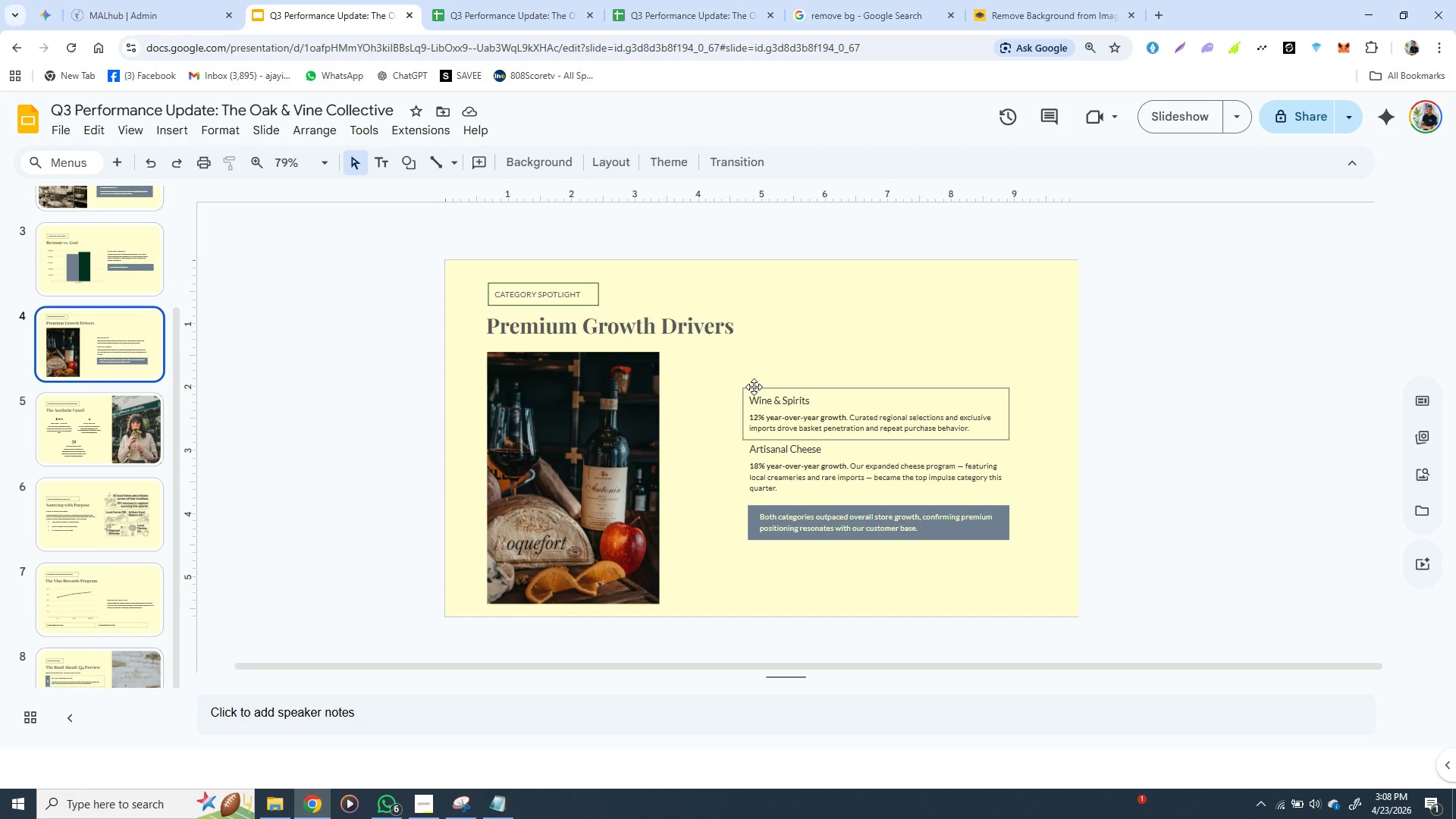 
wait(6.75)
 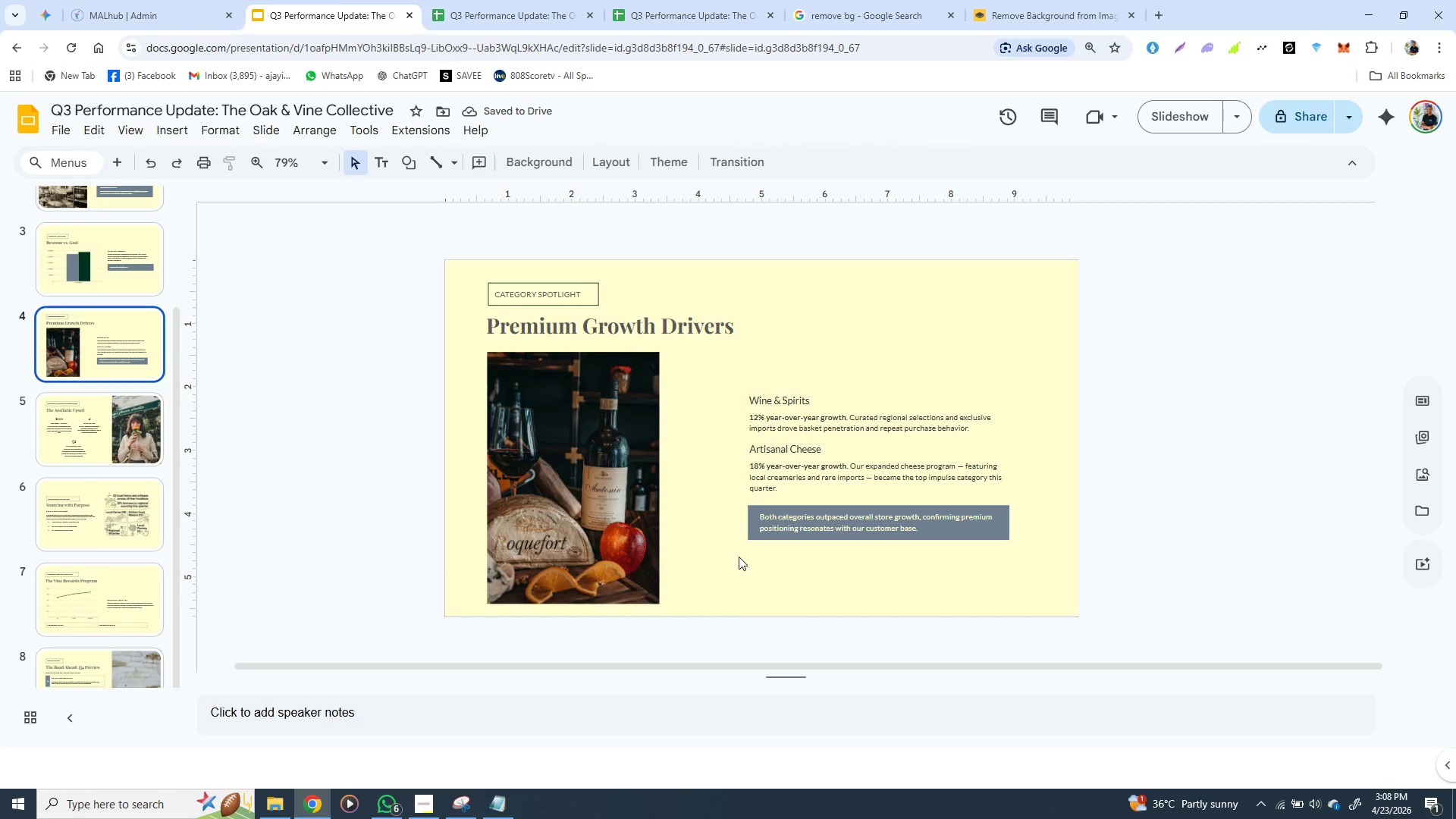 
left_click([751, 393])
 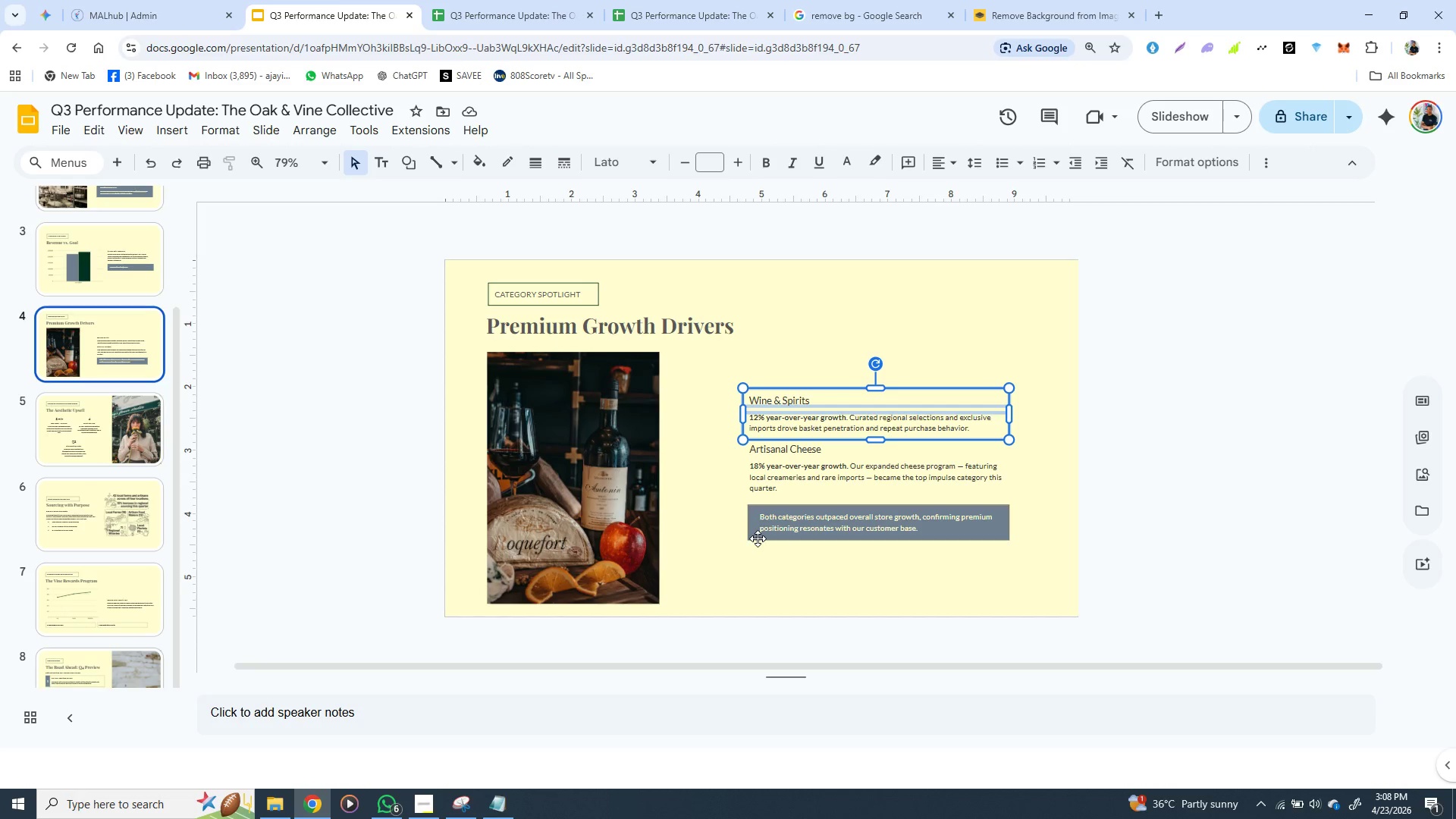 
left_click([752, 532])
 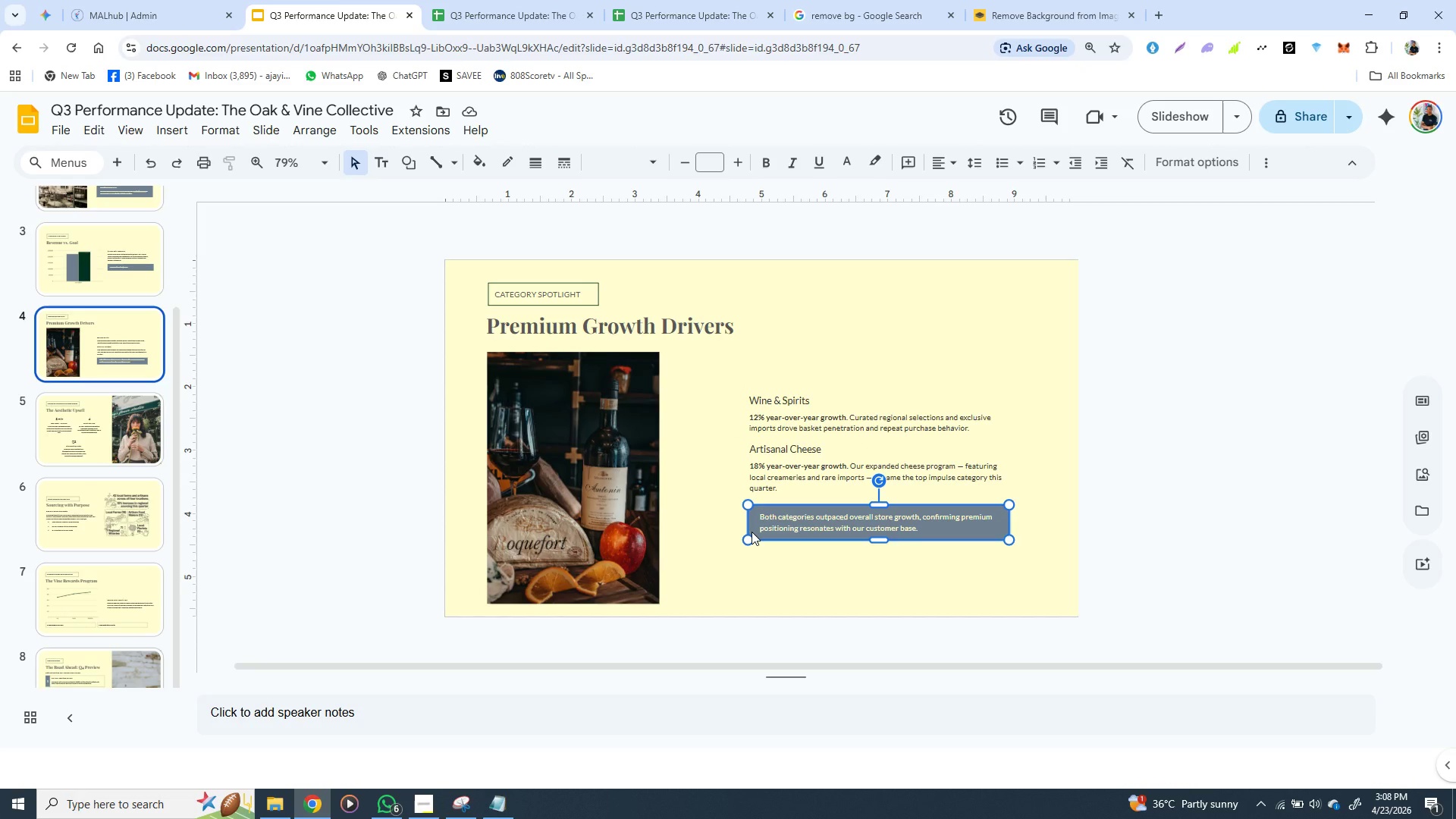 
hold_key(key=ShiftLeft, duration=1.5)
left_click([752, 473])
 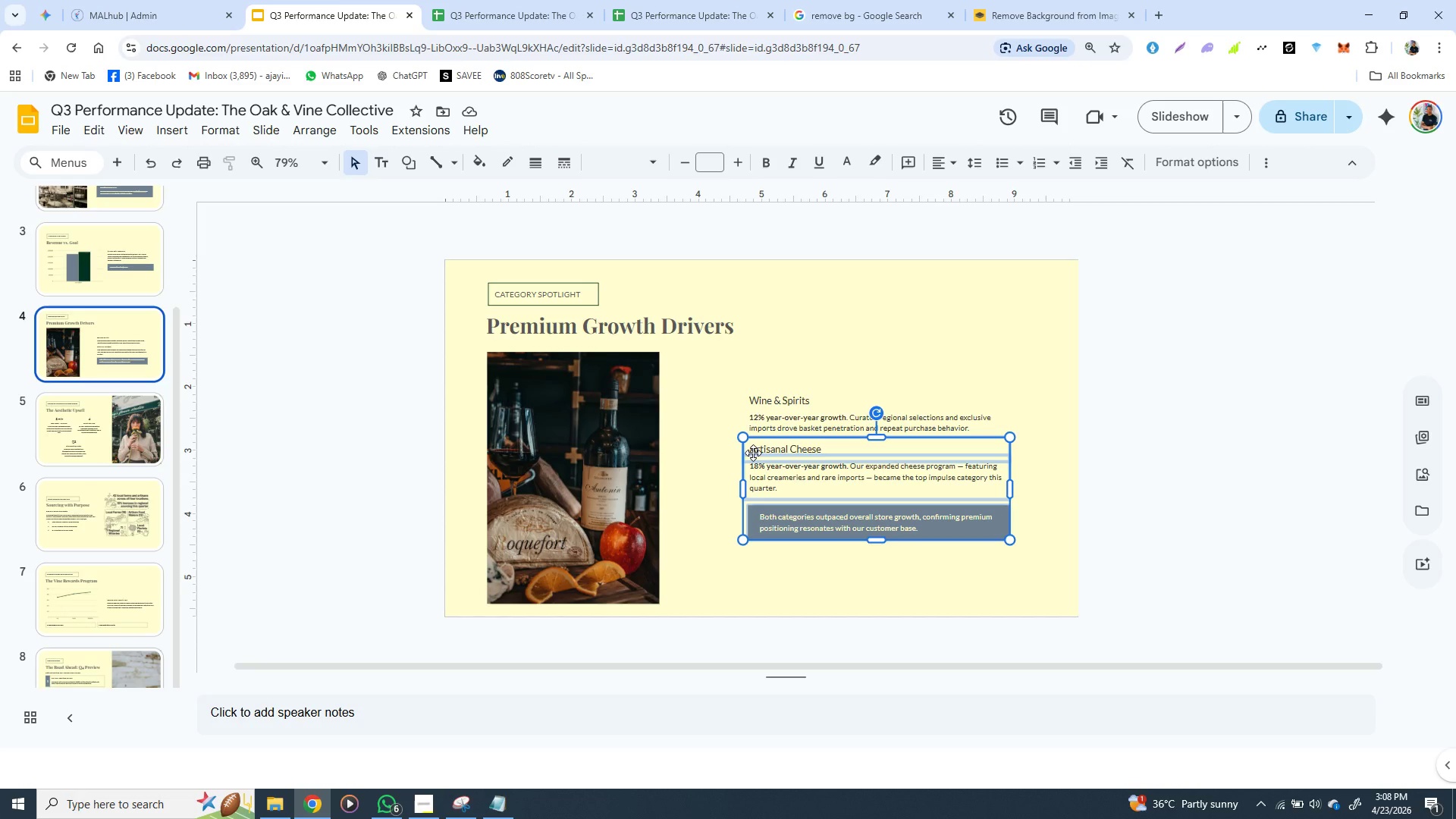 
hold_key(key=ShiftLeft, duration=1.47)
left_click([755, 401])
 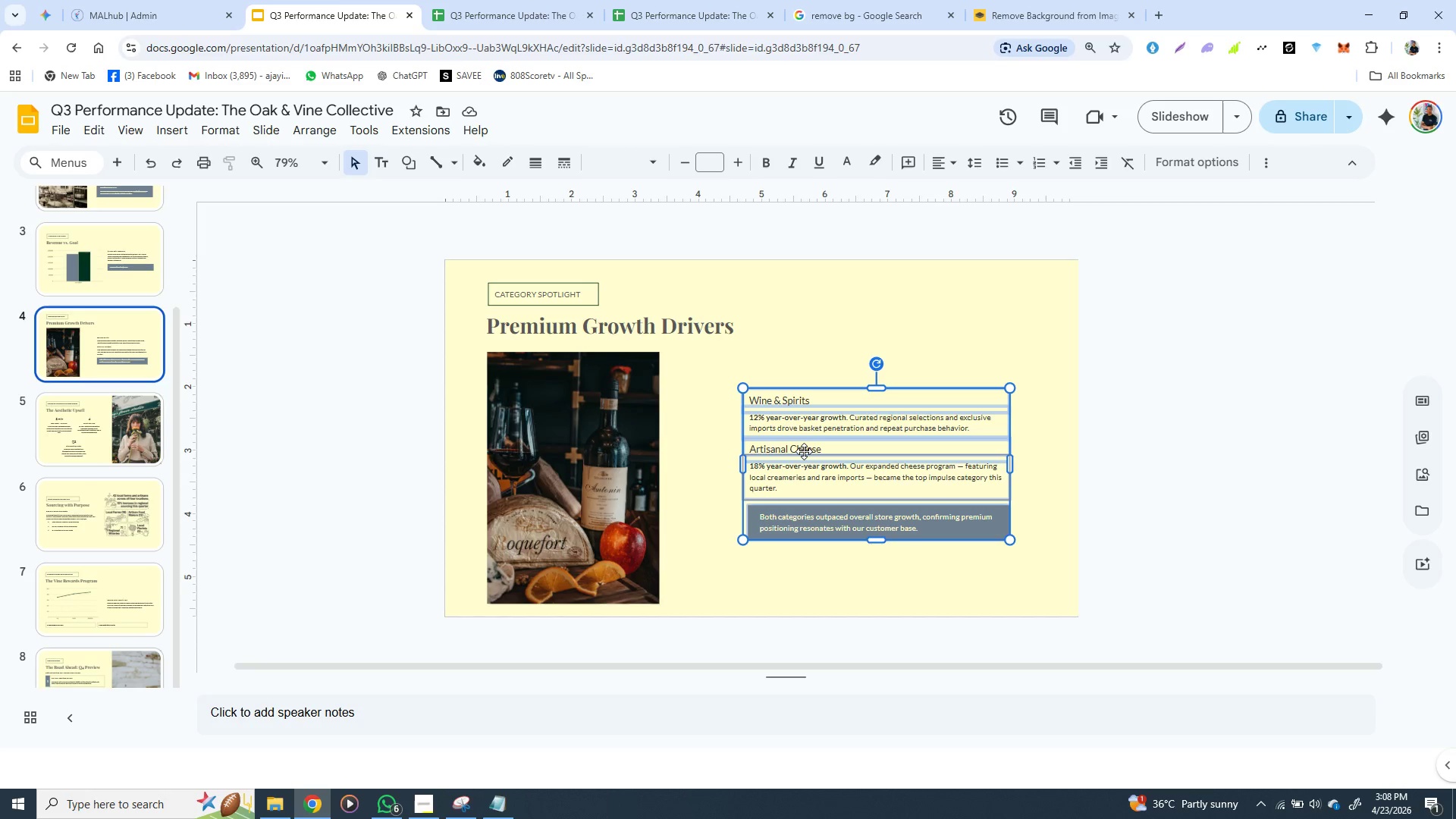 
right_click([804, 451])
 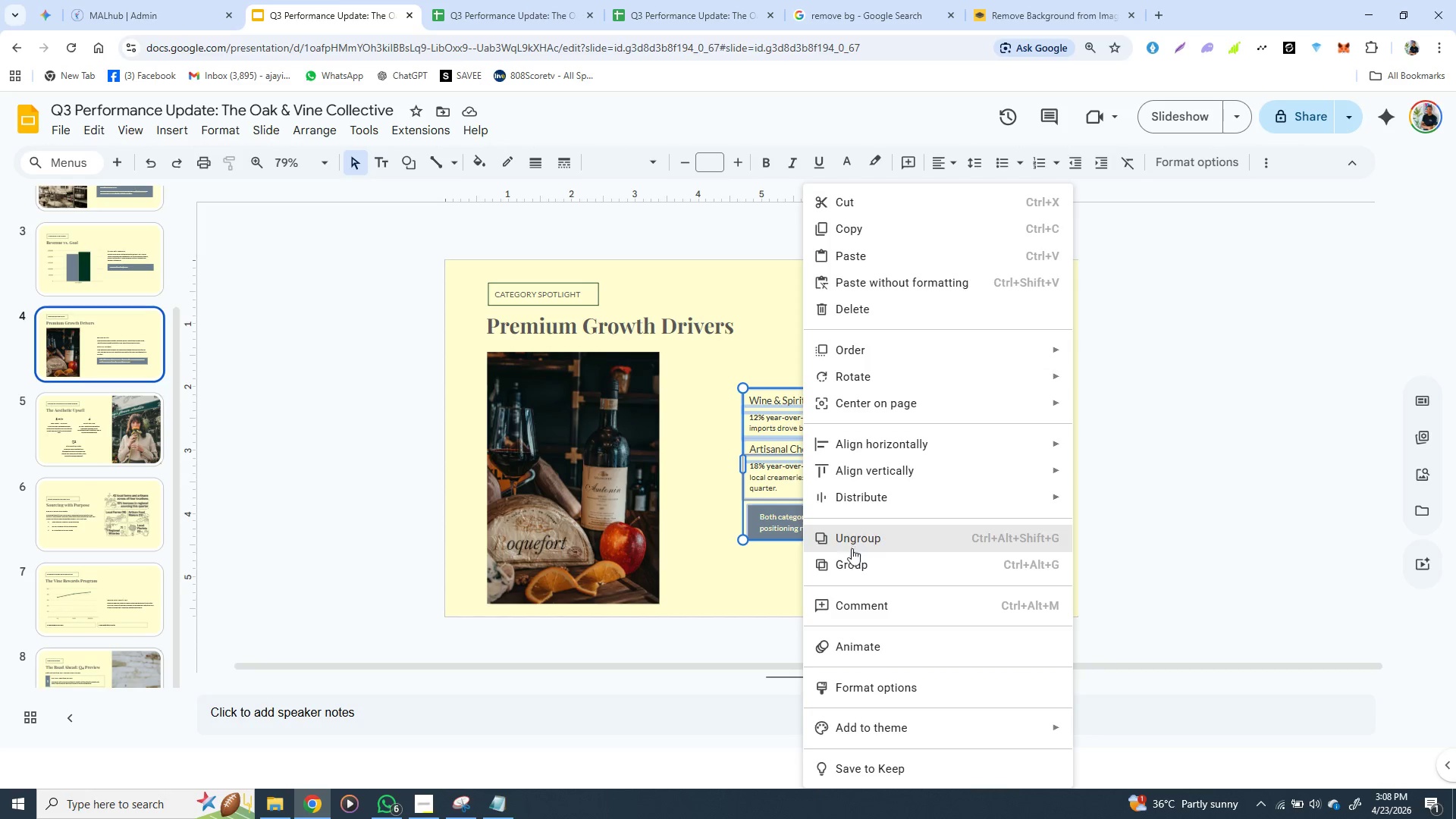 
left_click([852, 560])
 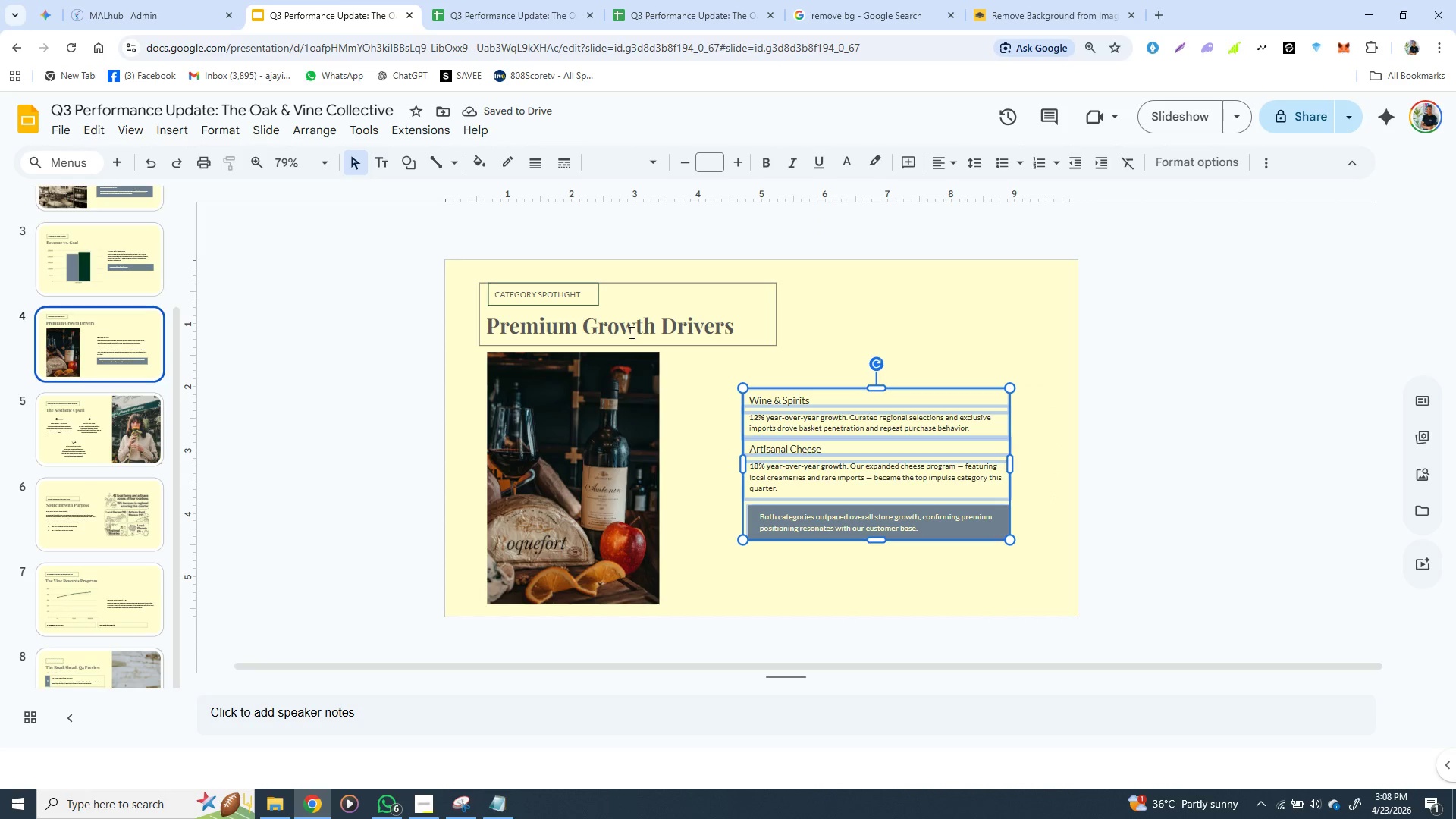 
left_click([585, 316])
 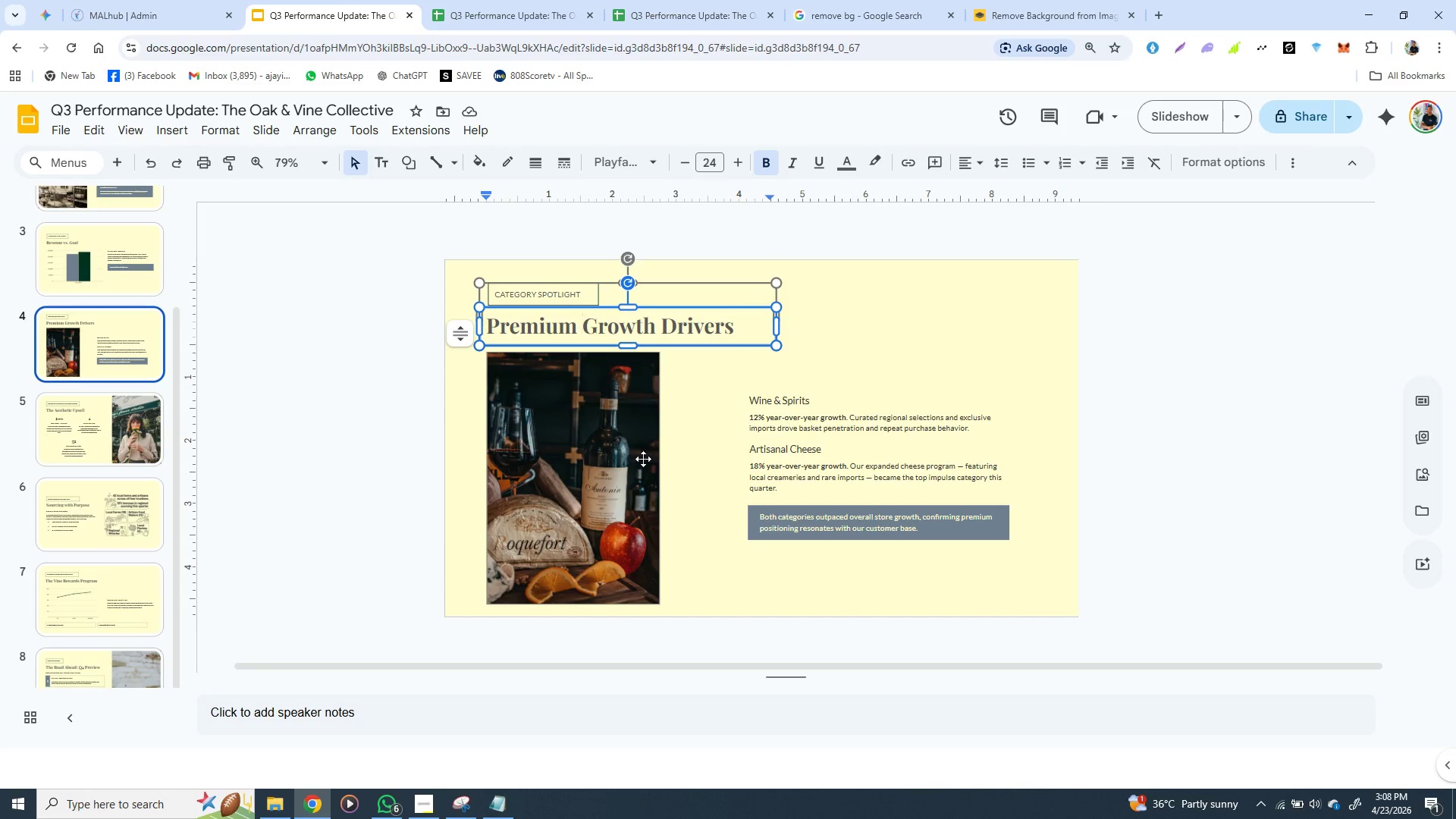 
left_click([643, 482])
 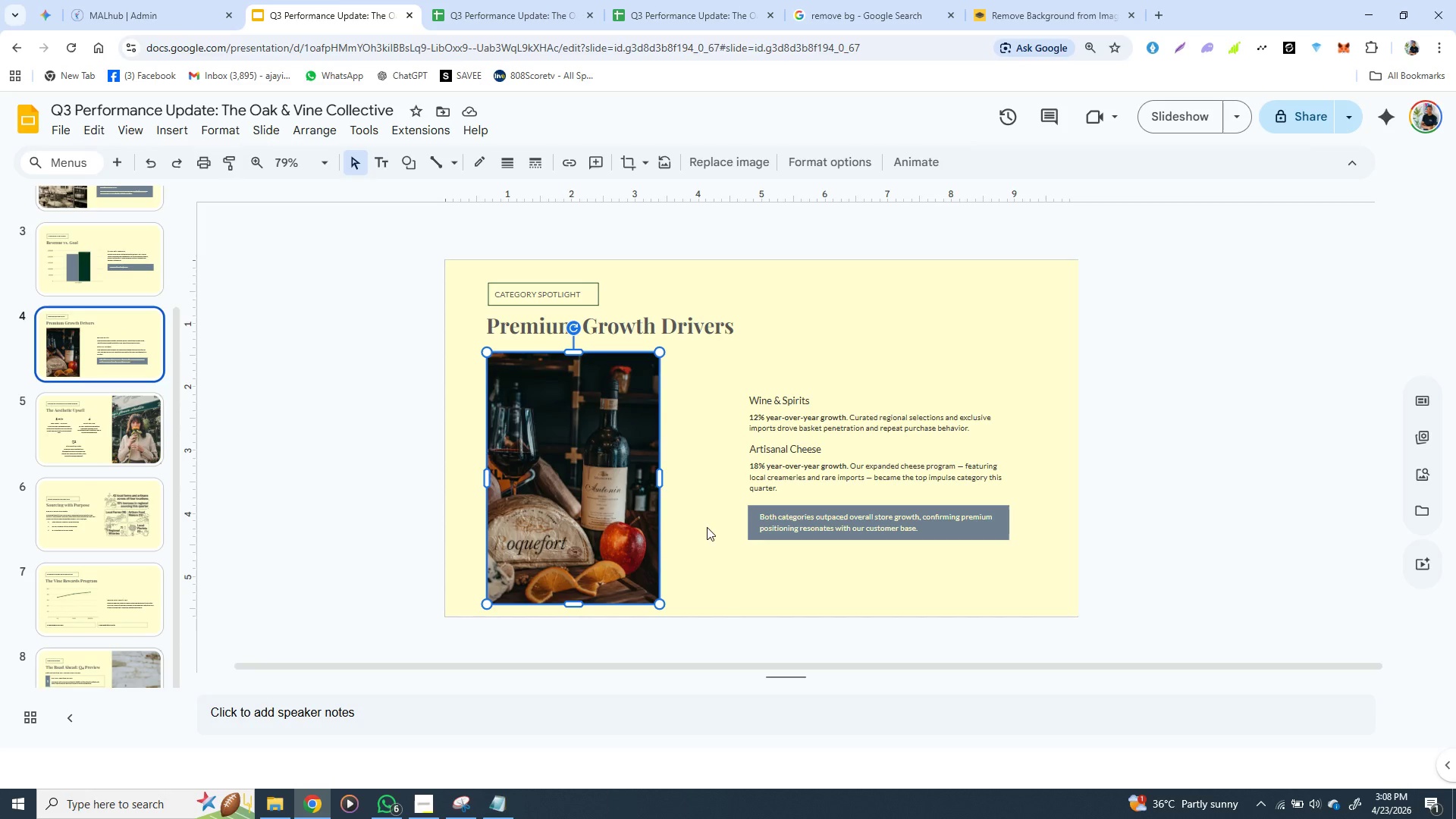 
left_click([711, 530])
 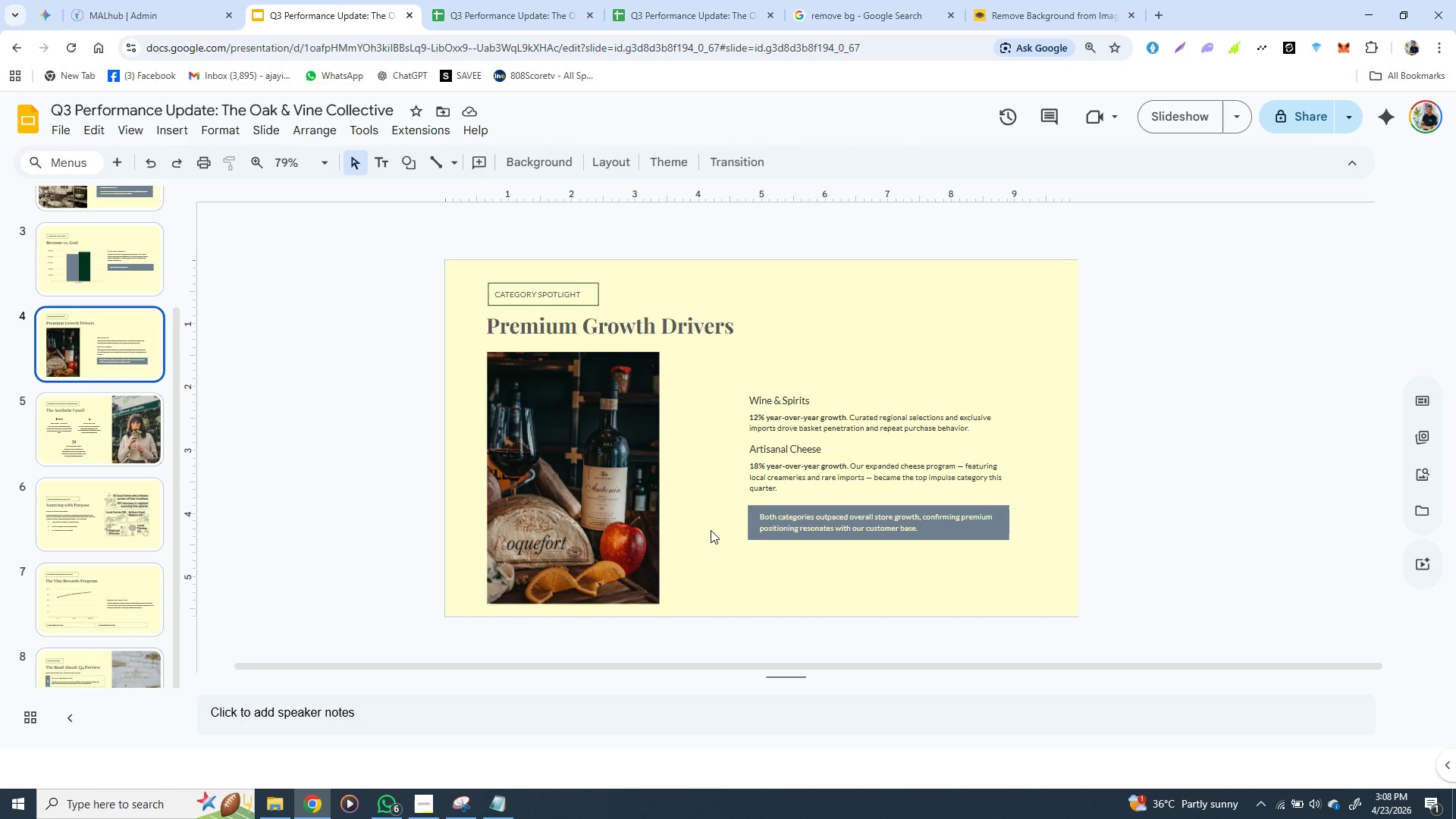 
hold_key(key=ControlLeft, duration=1.5)
 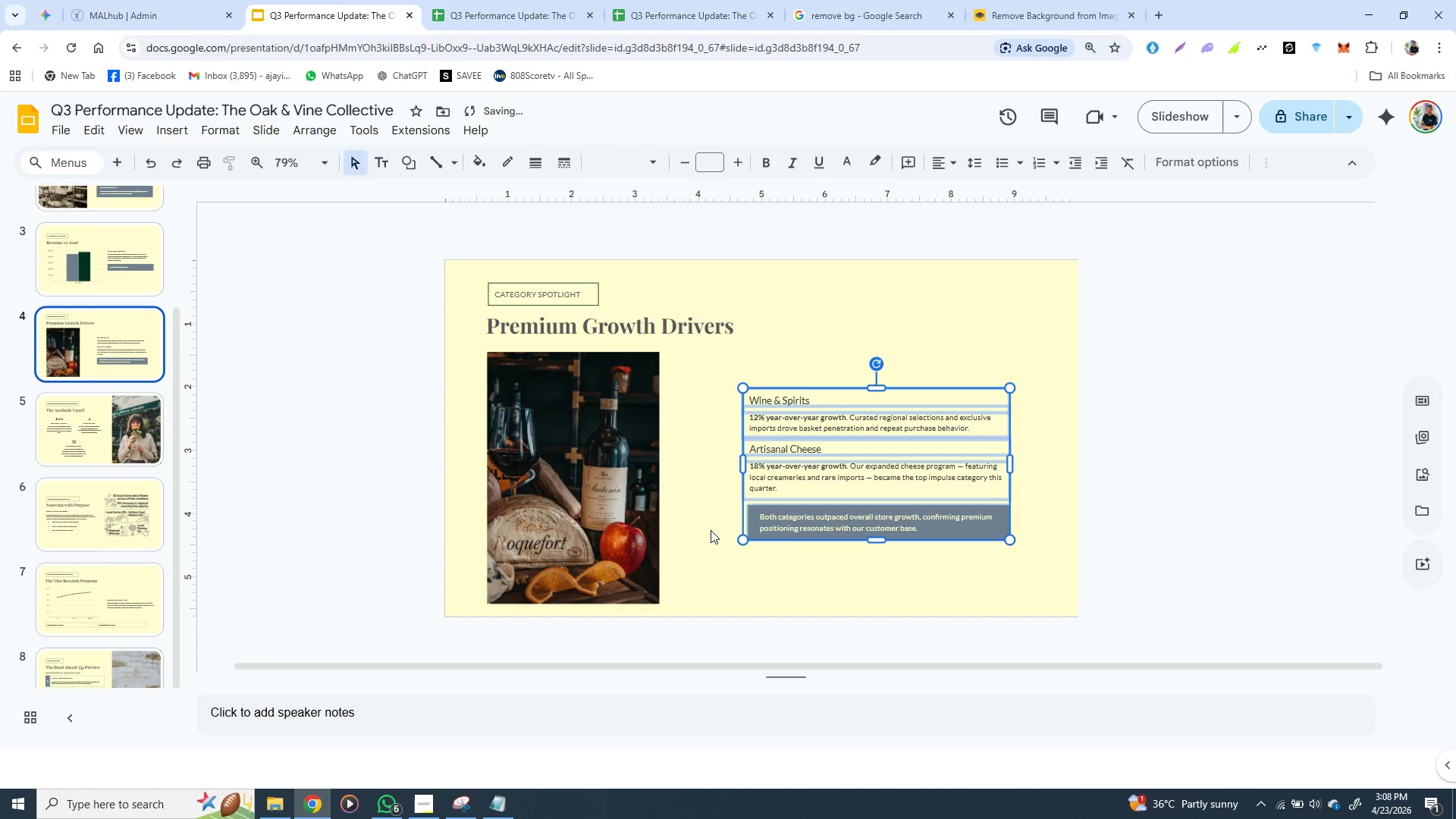 
key(Control+Z)
 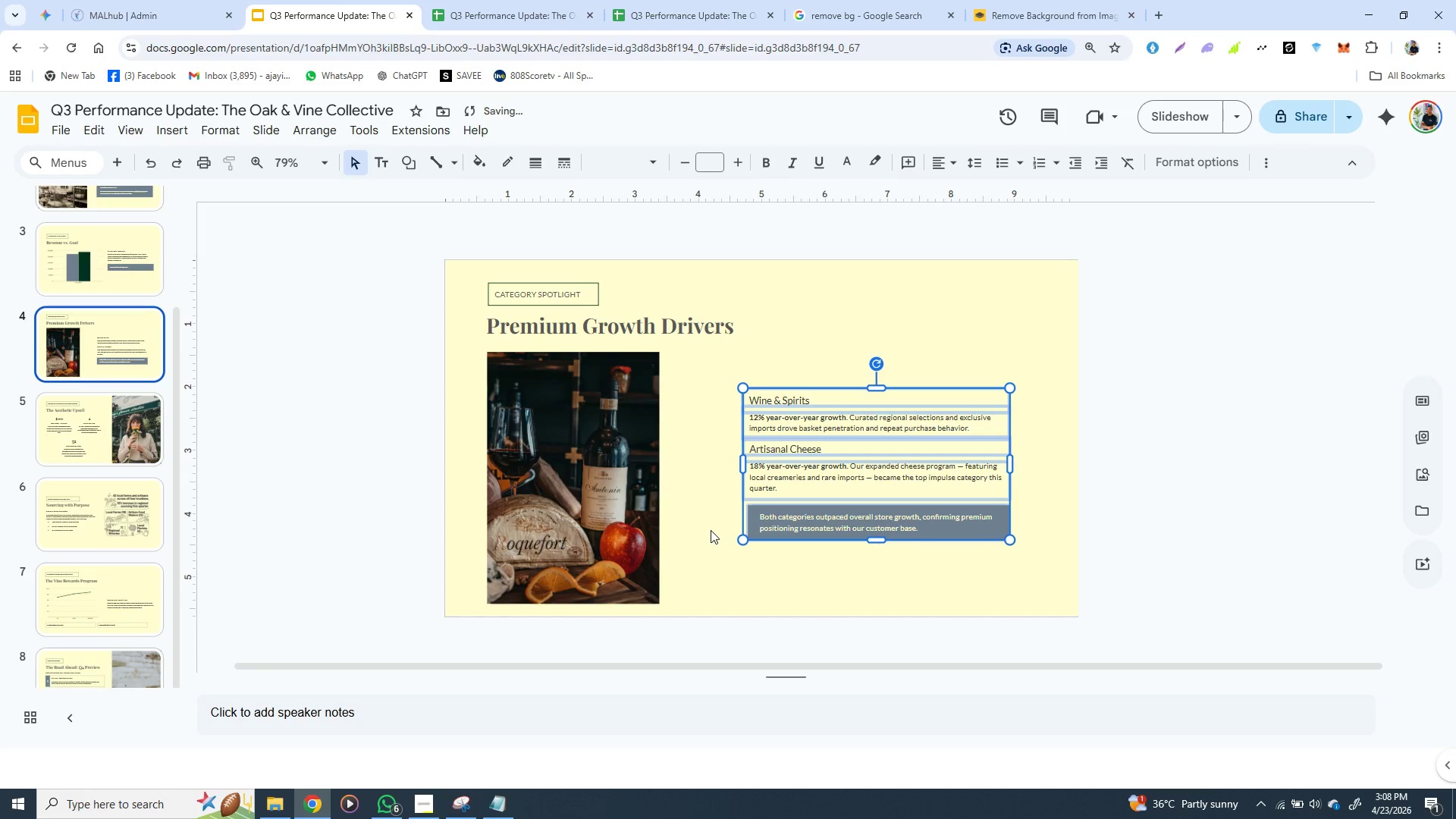 
key(Control+Z)
 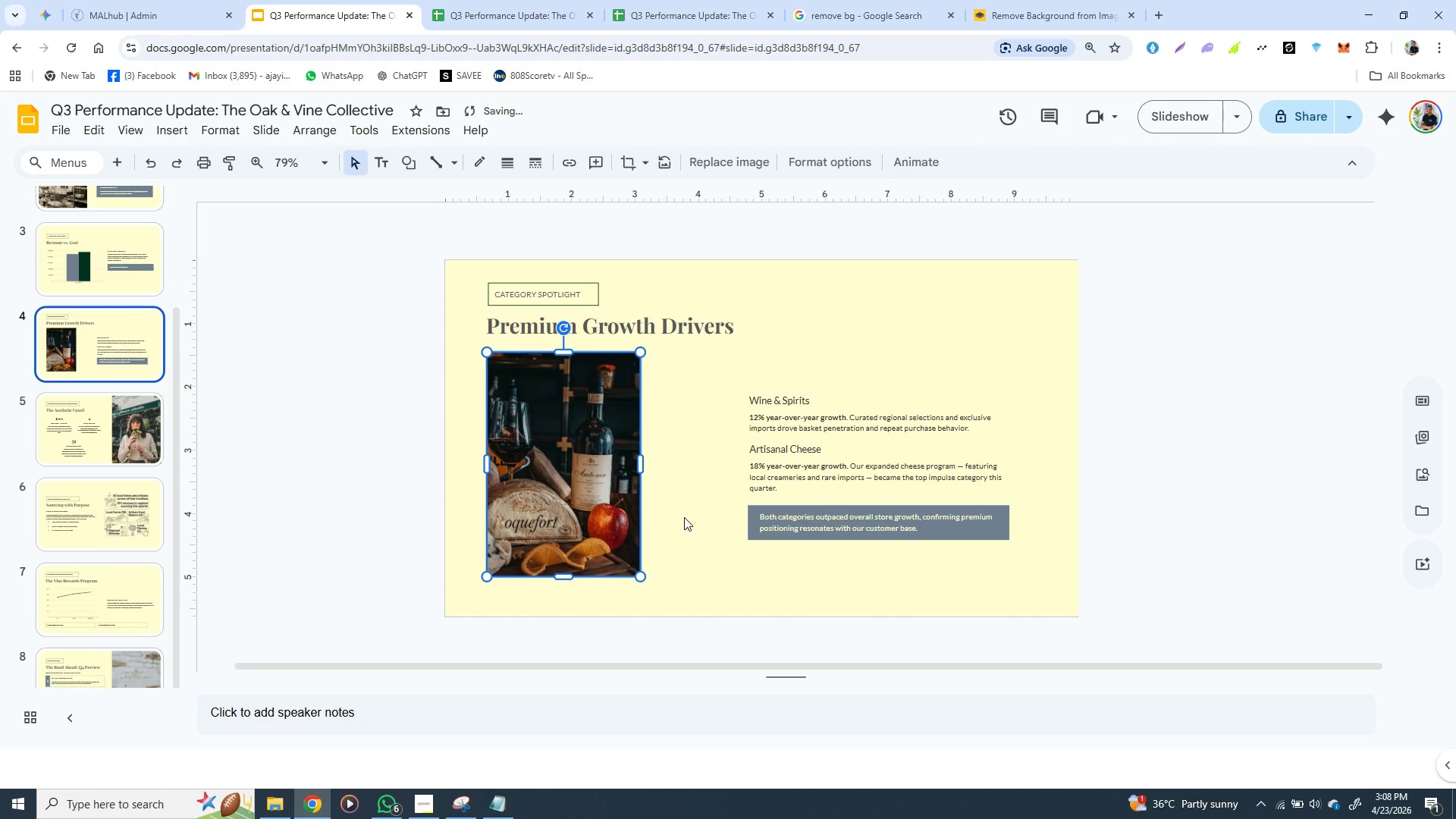 
key(Control+Y)
 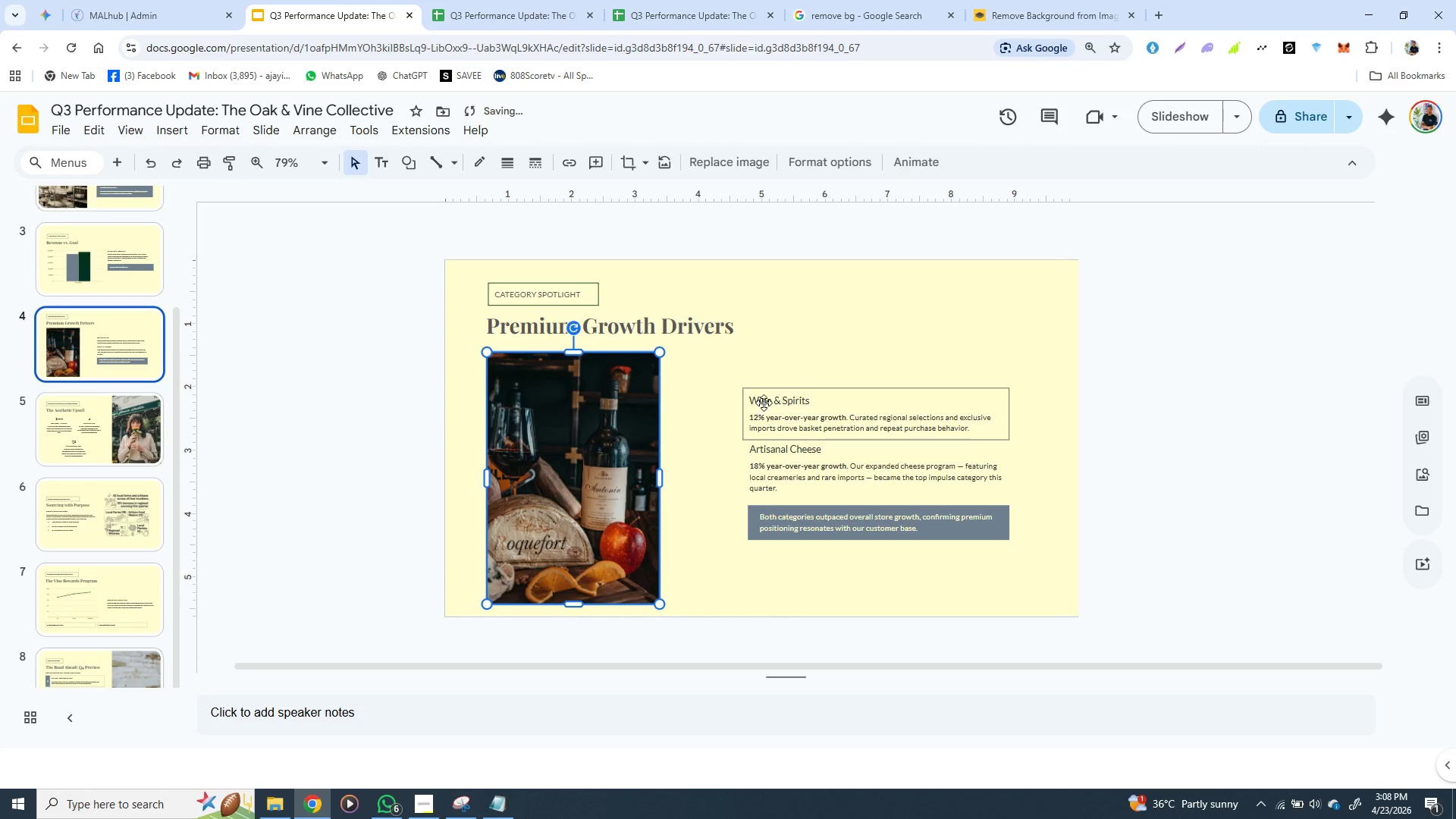 
left_click([765, 402])
 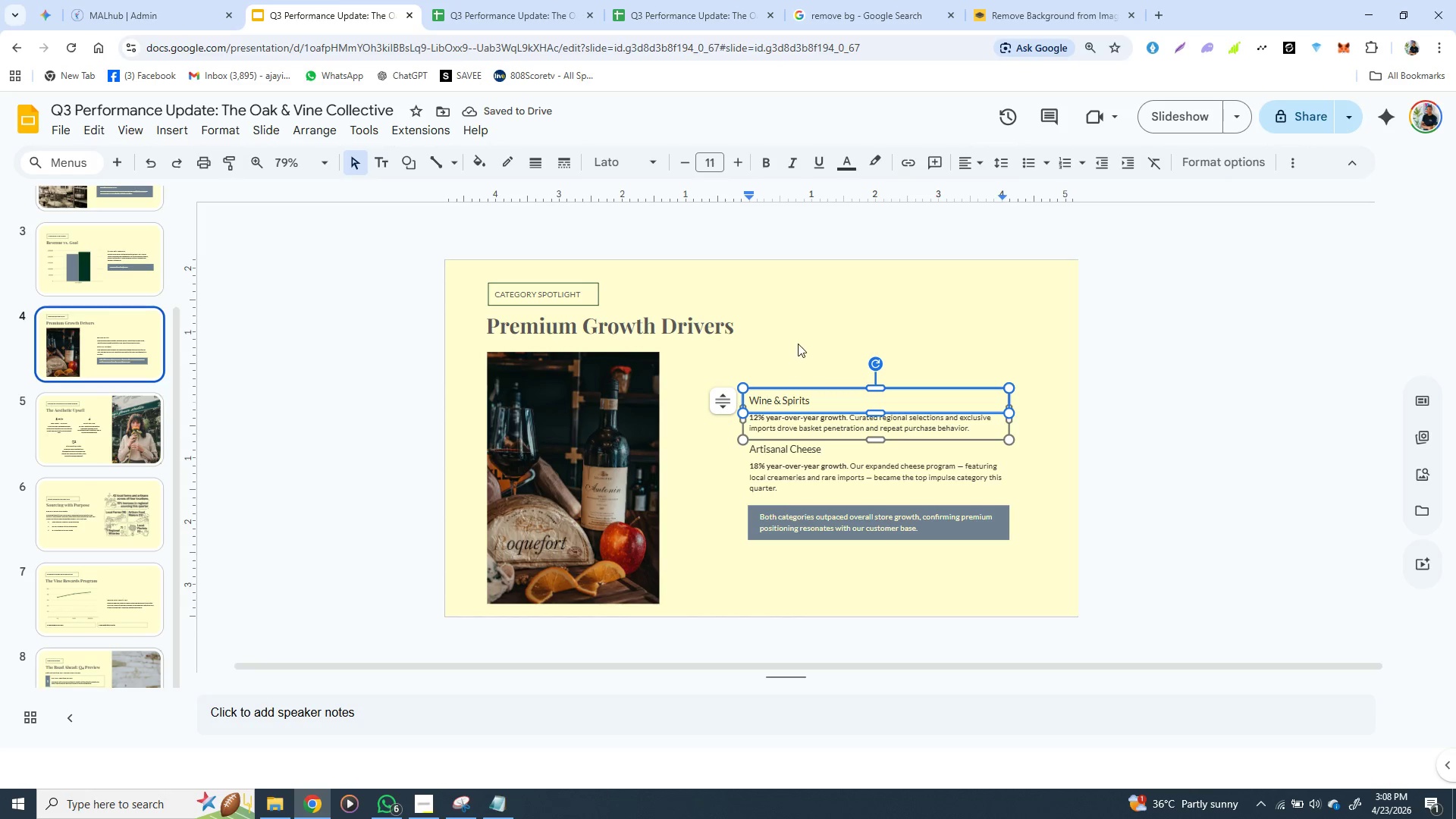 
left_click([798, 344])
 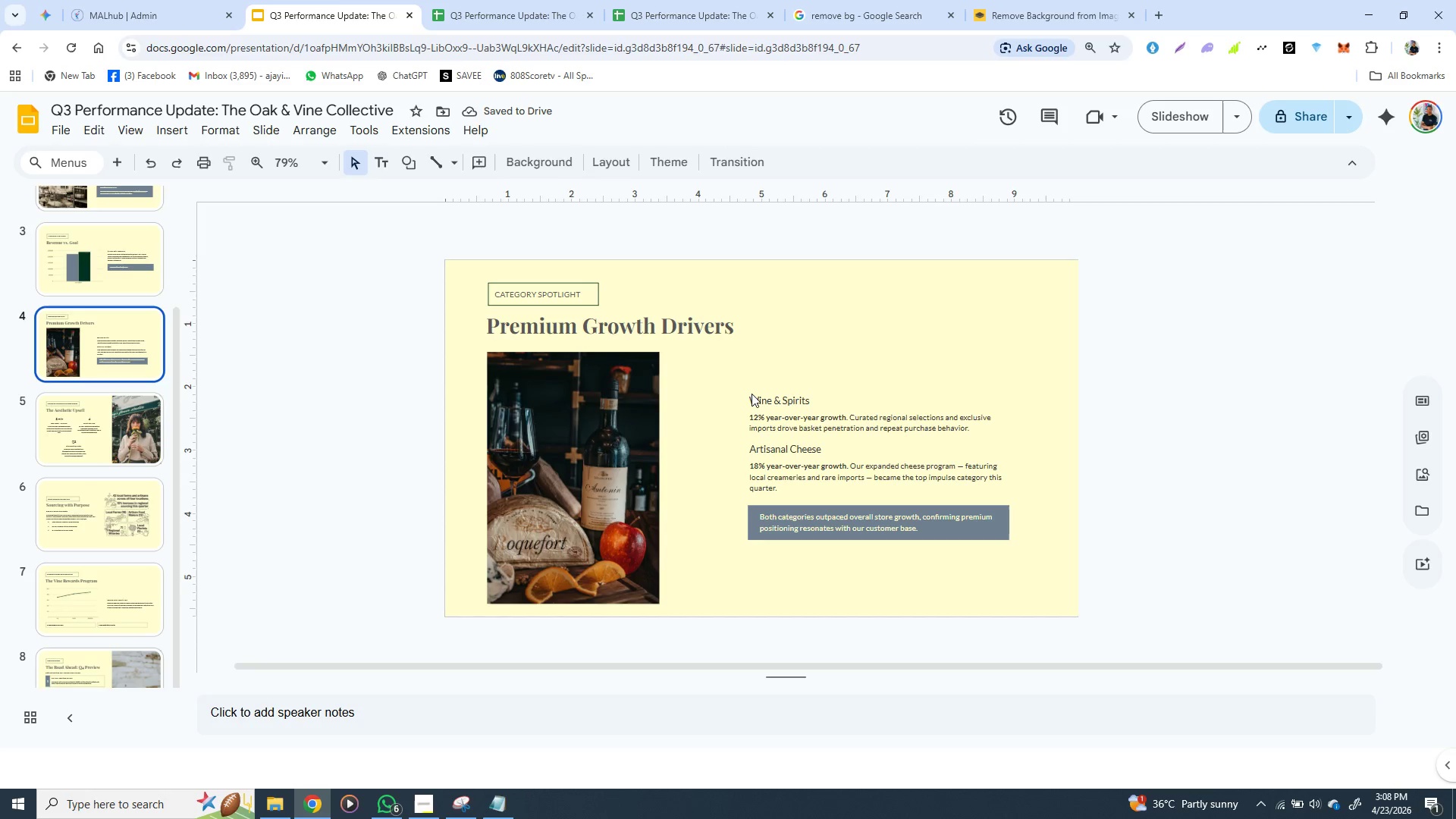 
left_click([752, 395])
 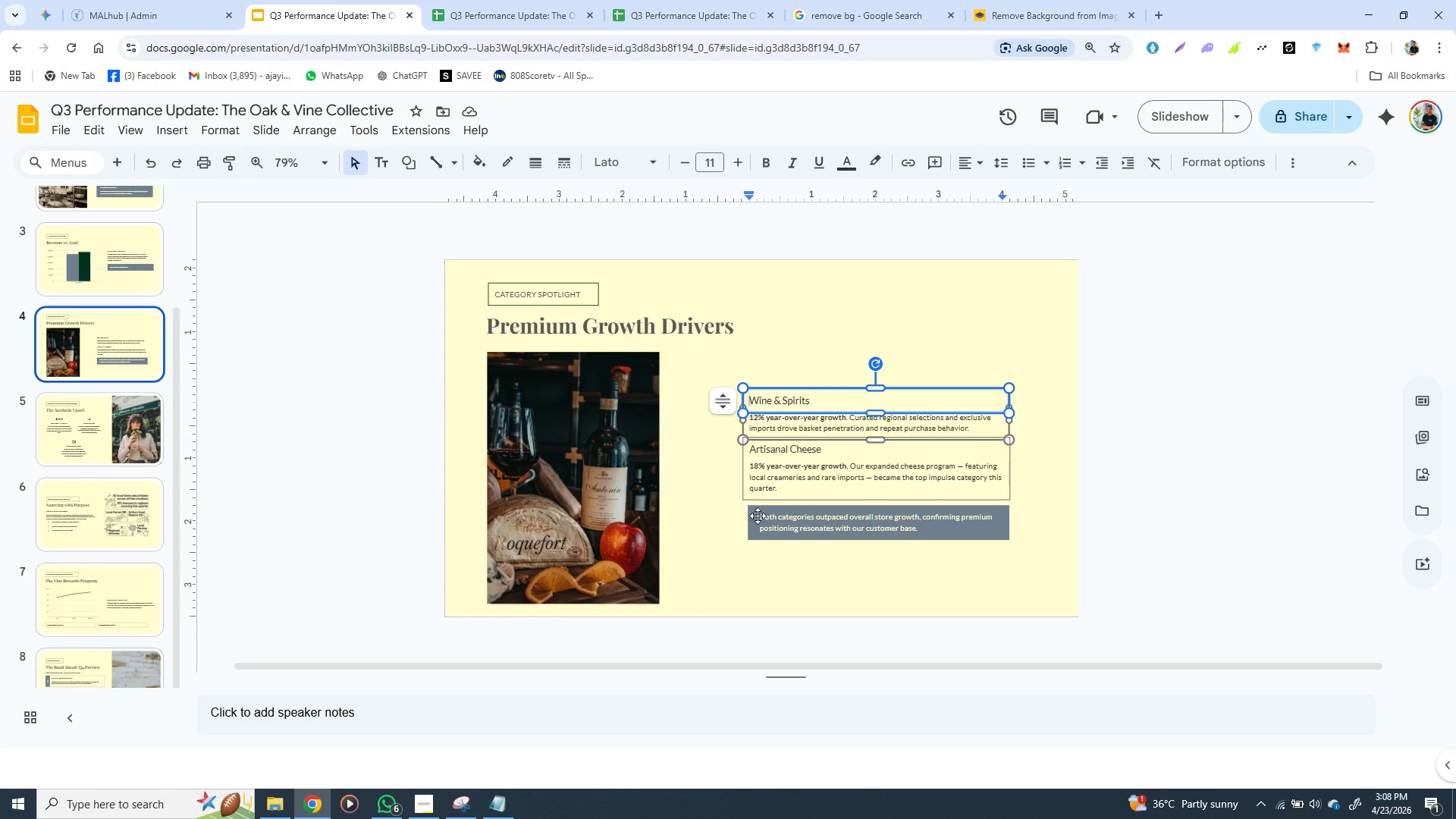 
left_click([749, 527])
 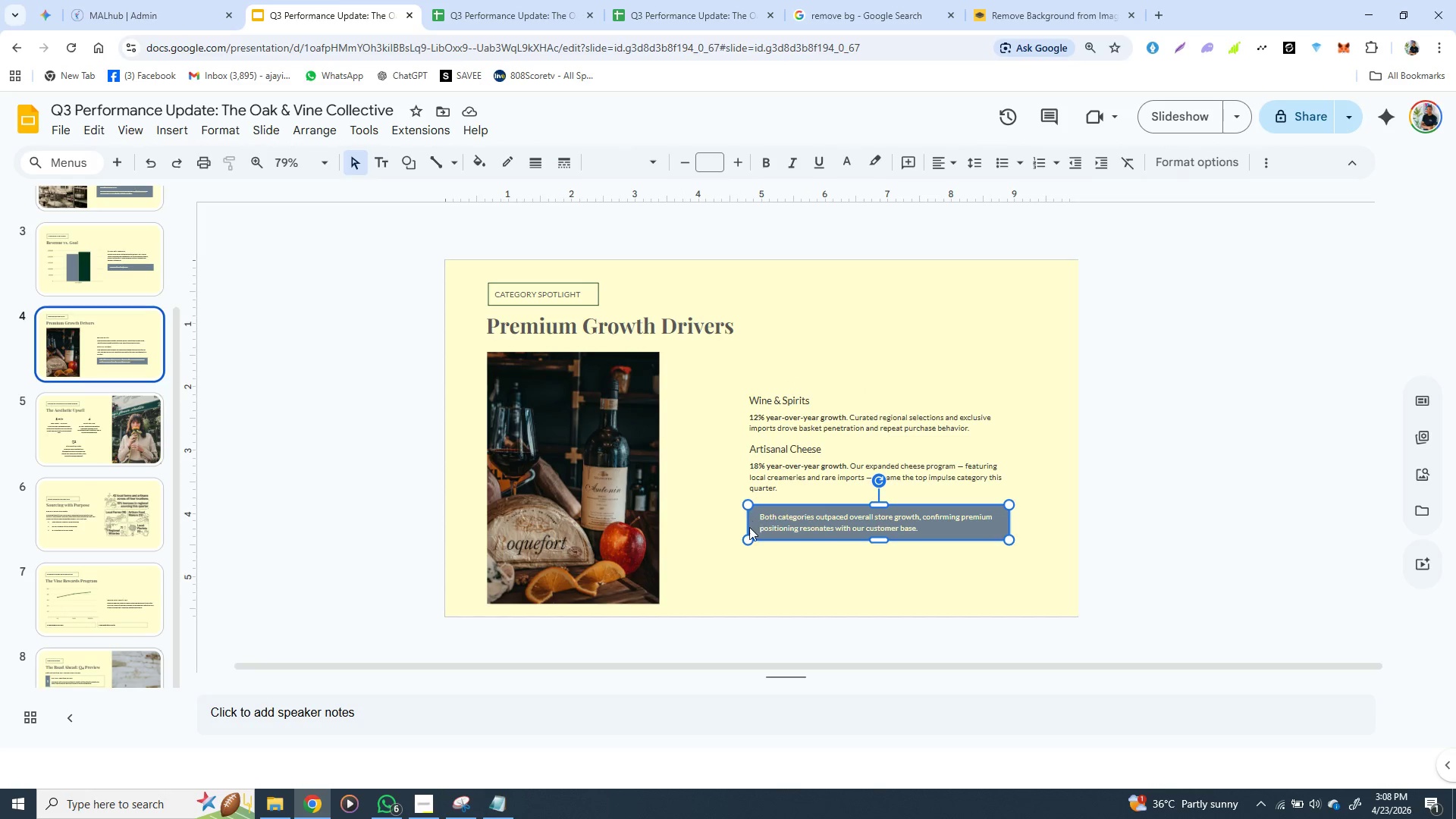 
hold_key(key=ShiftLeft, duration=1.5)
left_click([752, 485])
 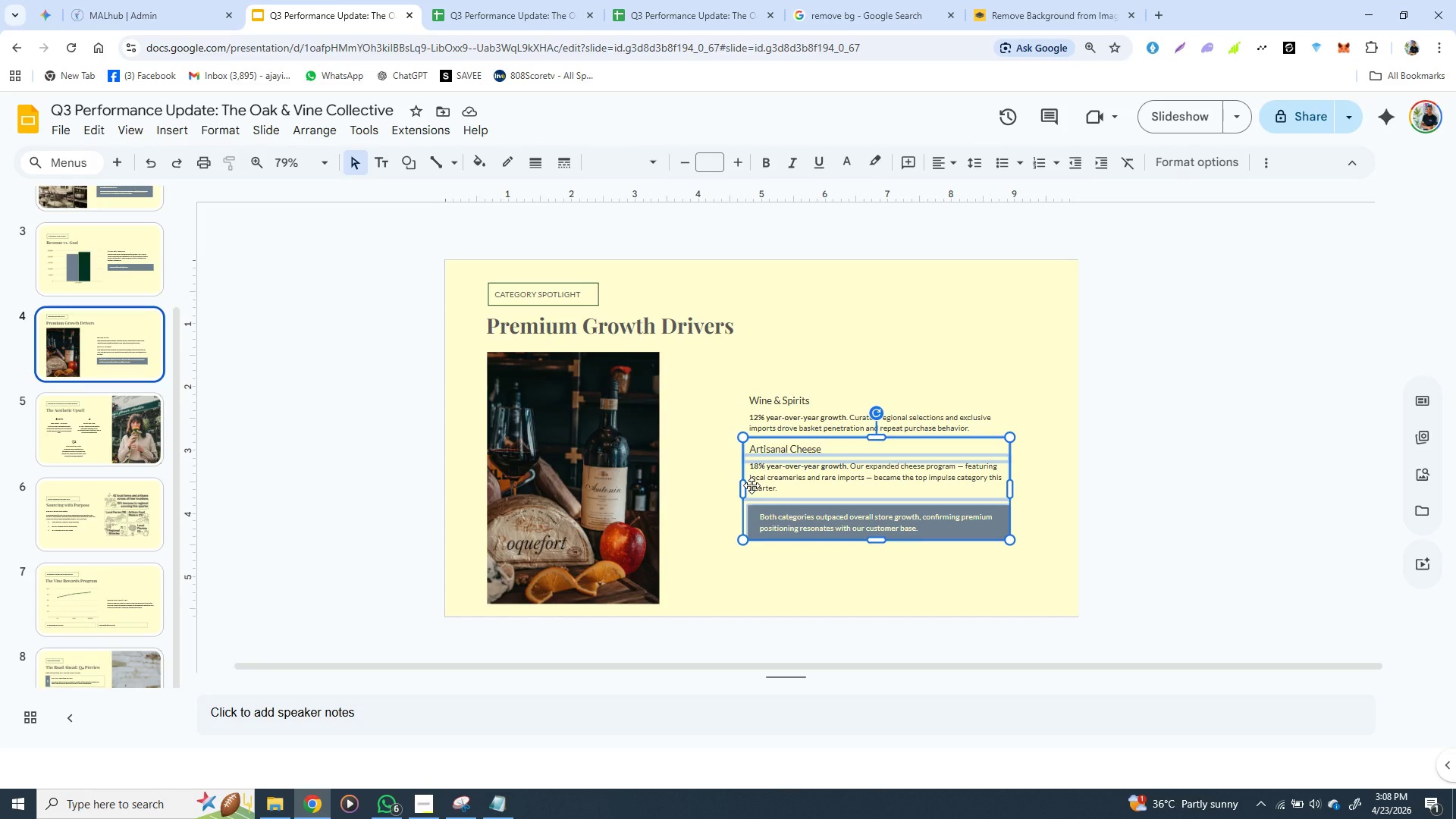 
hold_key(key=ShiftLeft, duration=1.51)
left_click([752, 410])
 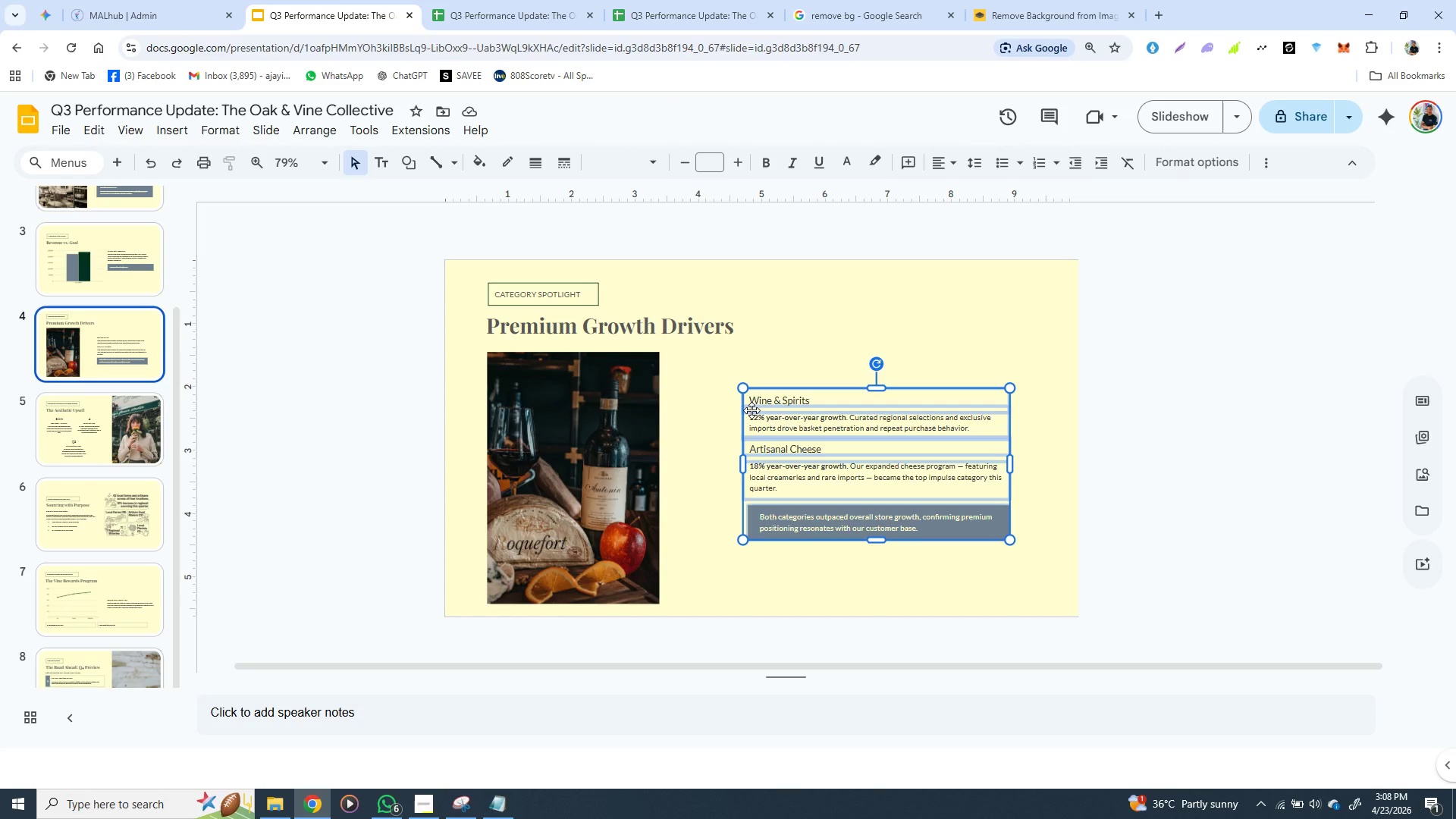 
hold_key(key=ShiftLeft, duration=1.06)
 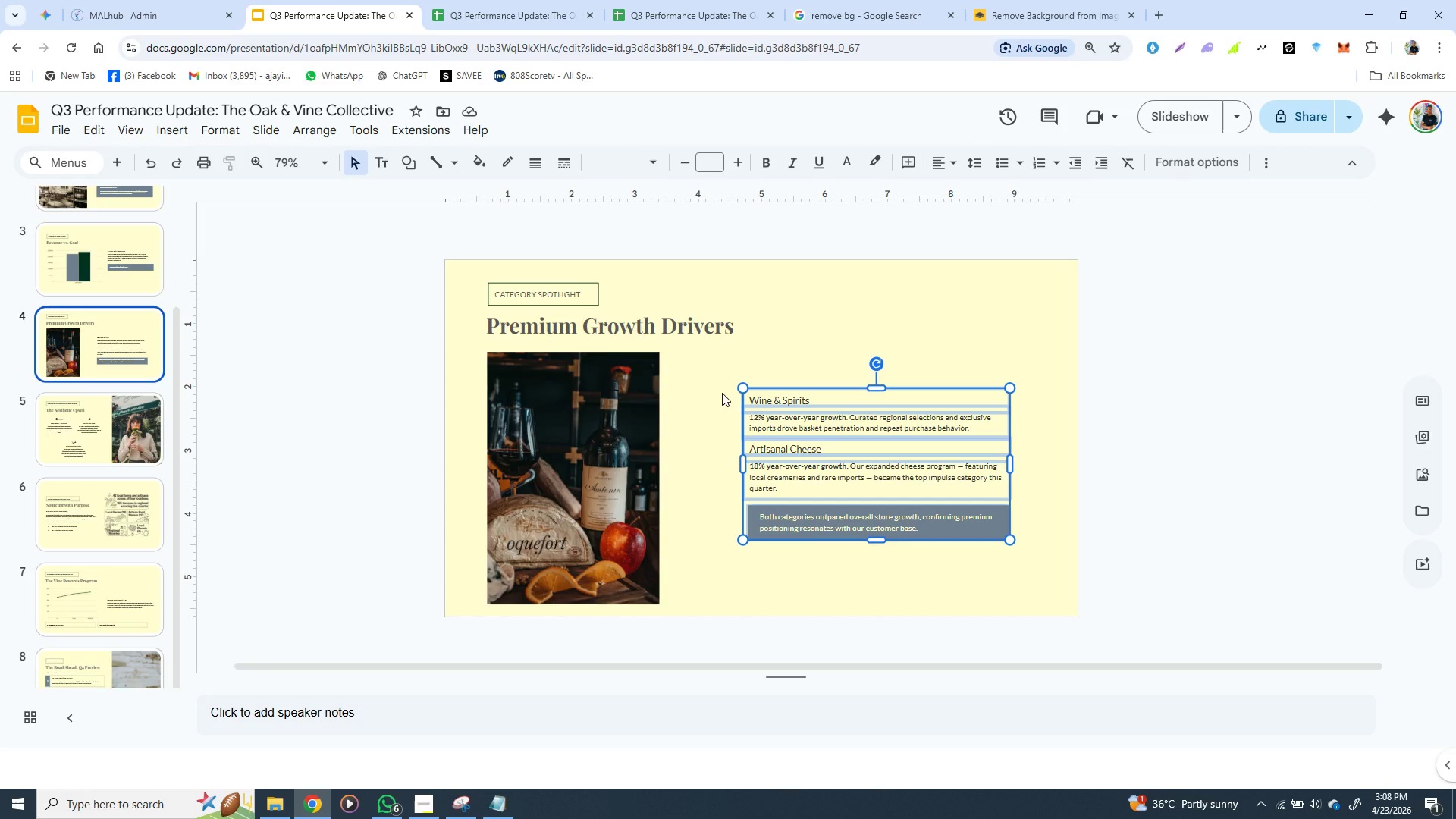 
right_click([722, 393])
 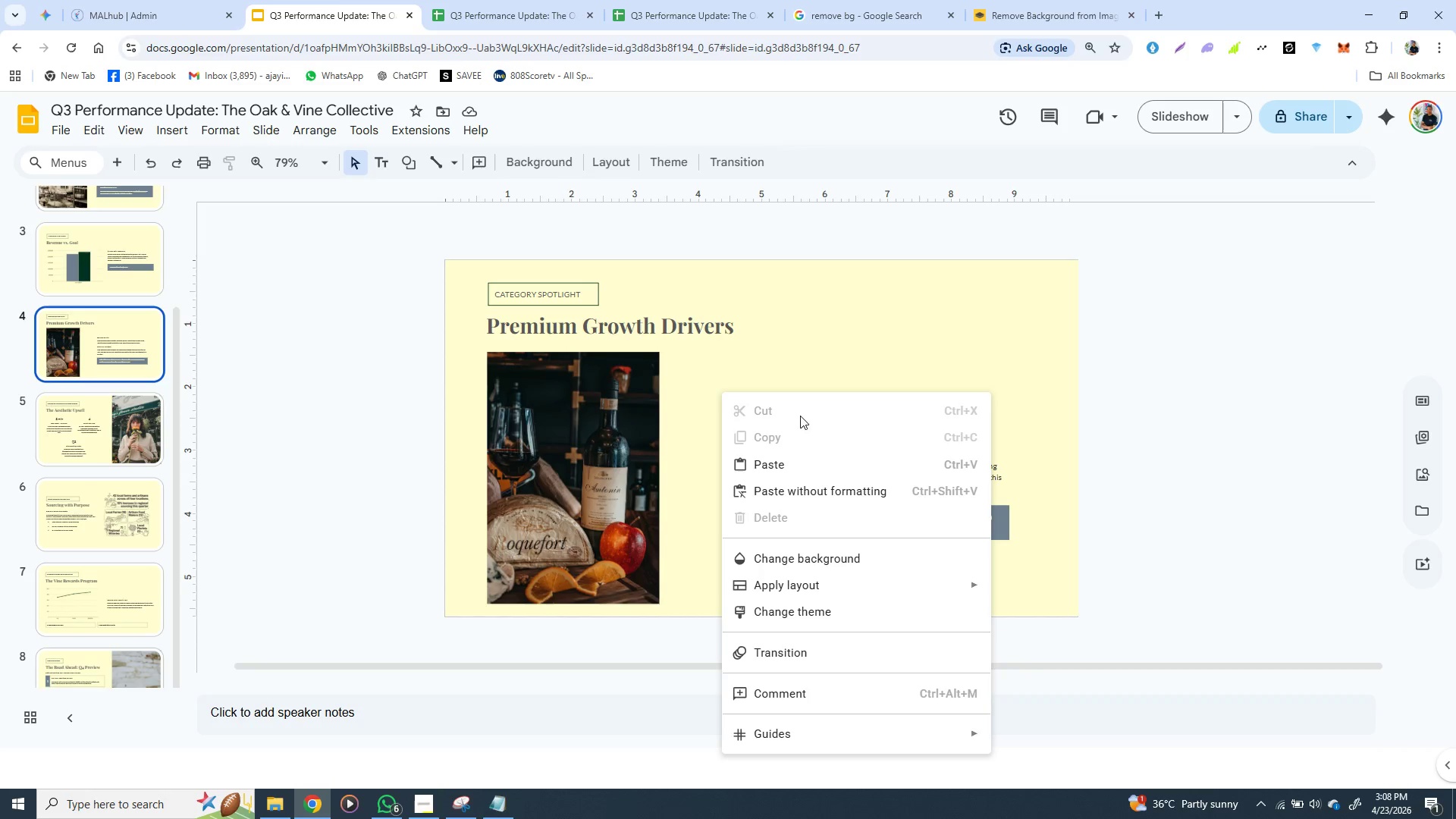 
left_click([815, 362])
 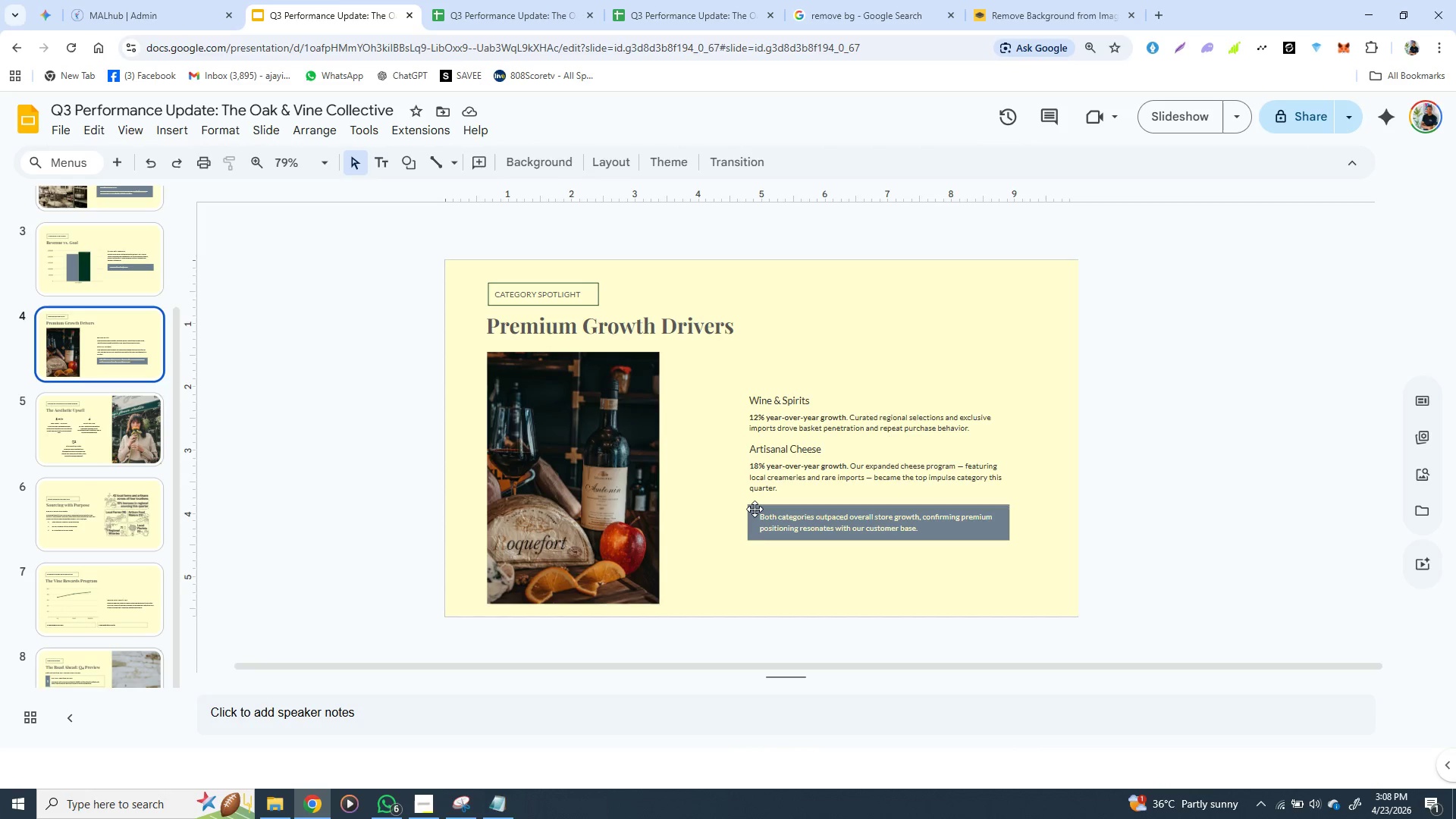 
left_click([755, 510])
 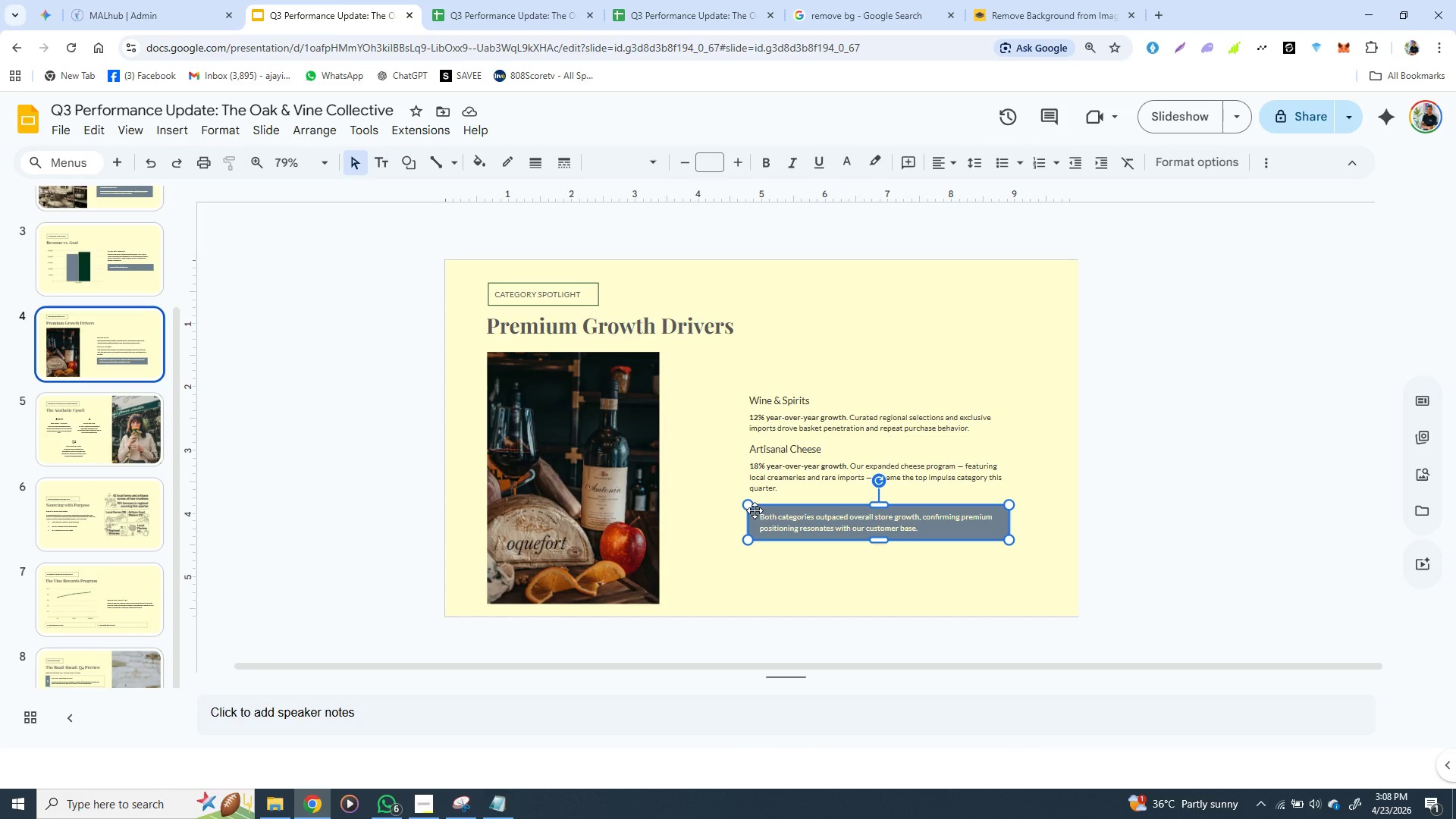 
hold_key(key=ShiftLeft, duration=1.5)
left_click([755, 490])
 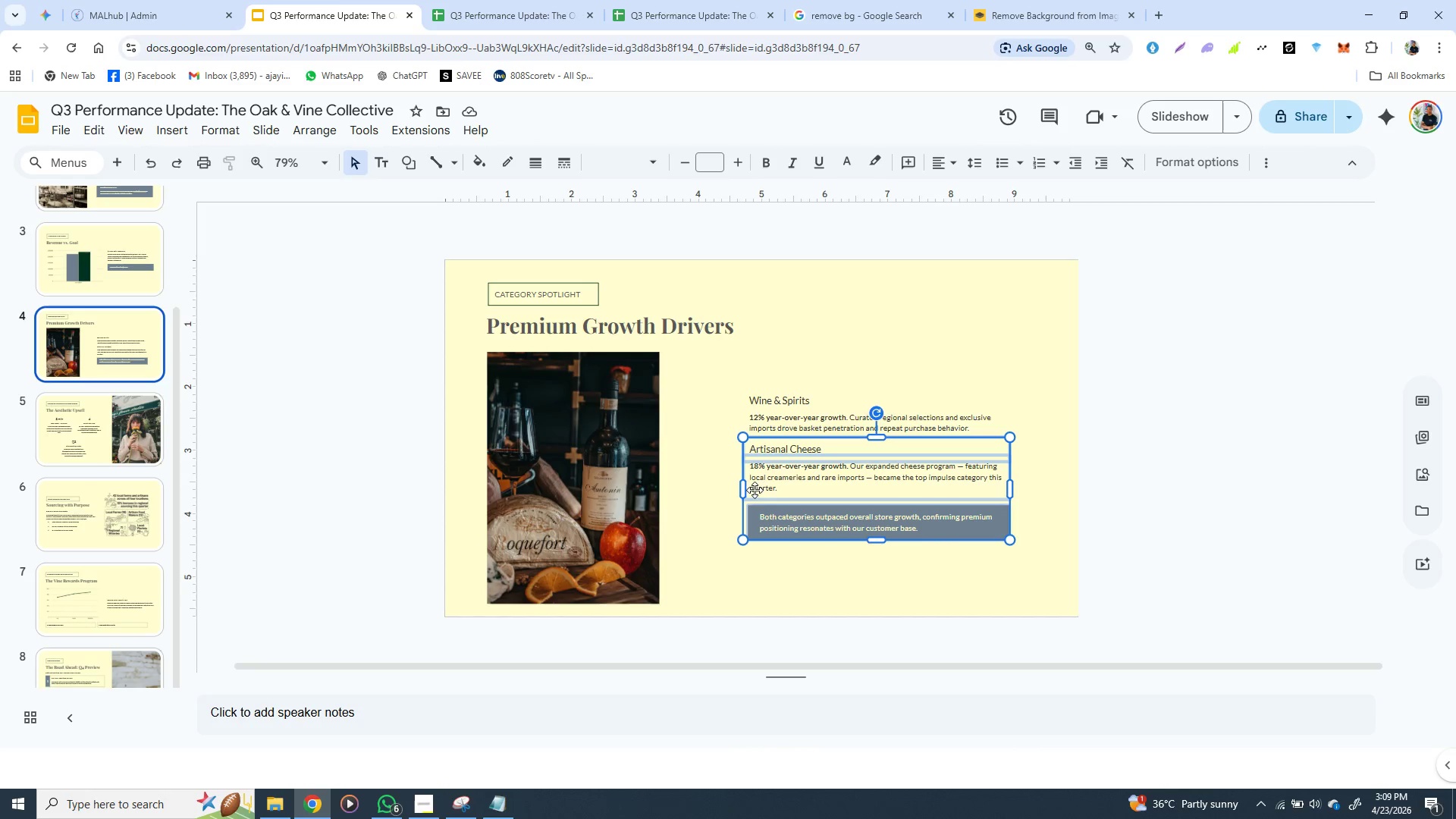 
hold_key(key=ShiftLeft, duration=1.52)
left_click([750, 415])
 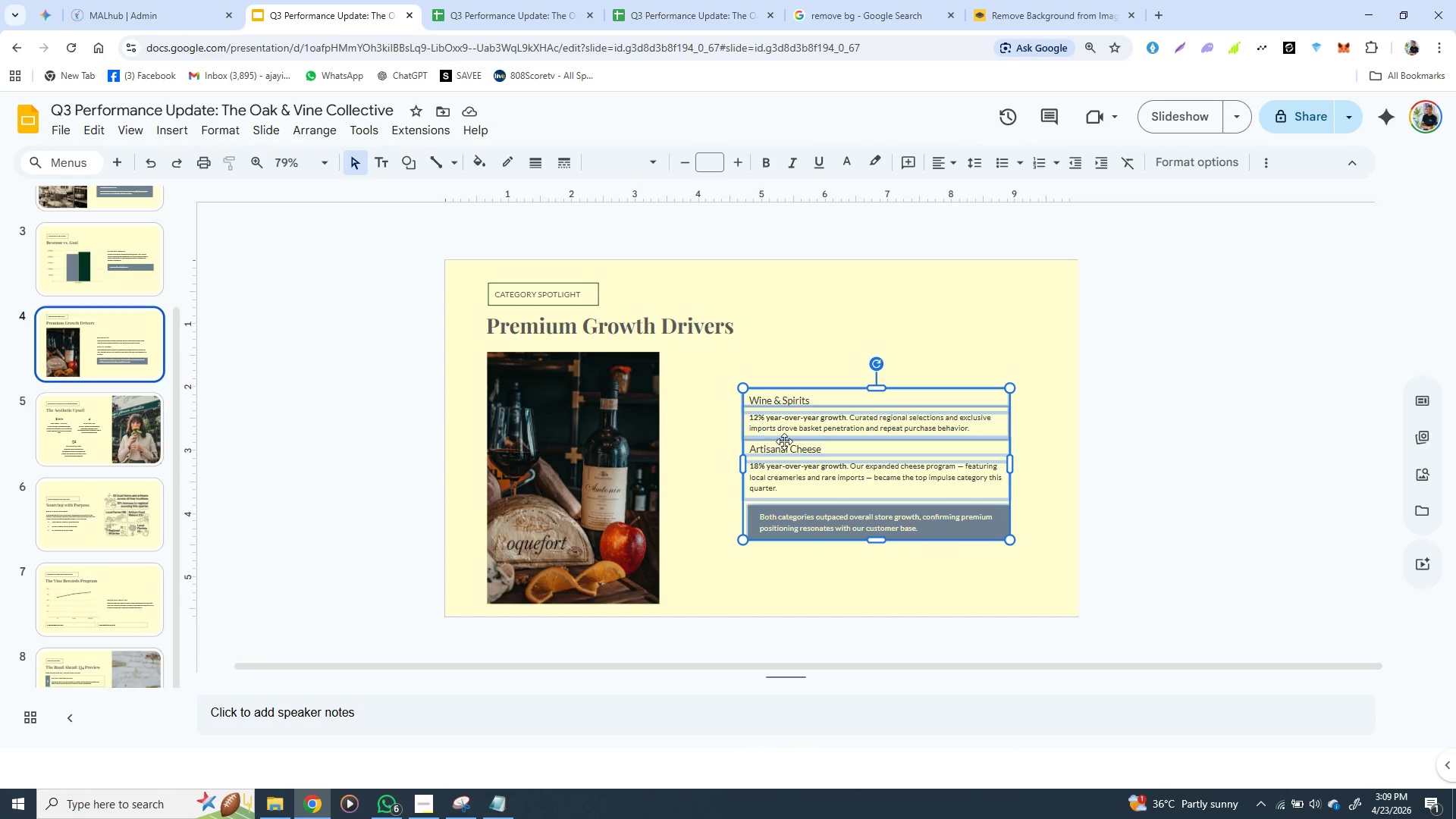 
right_click([784, 441])
 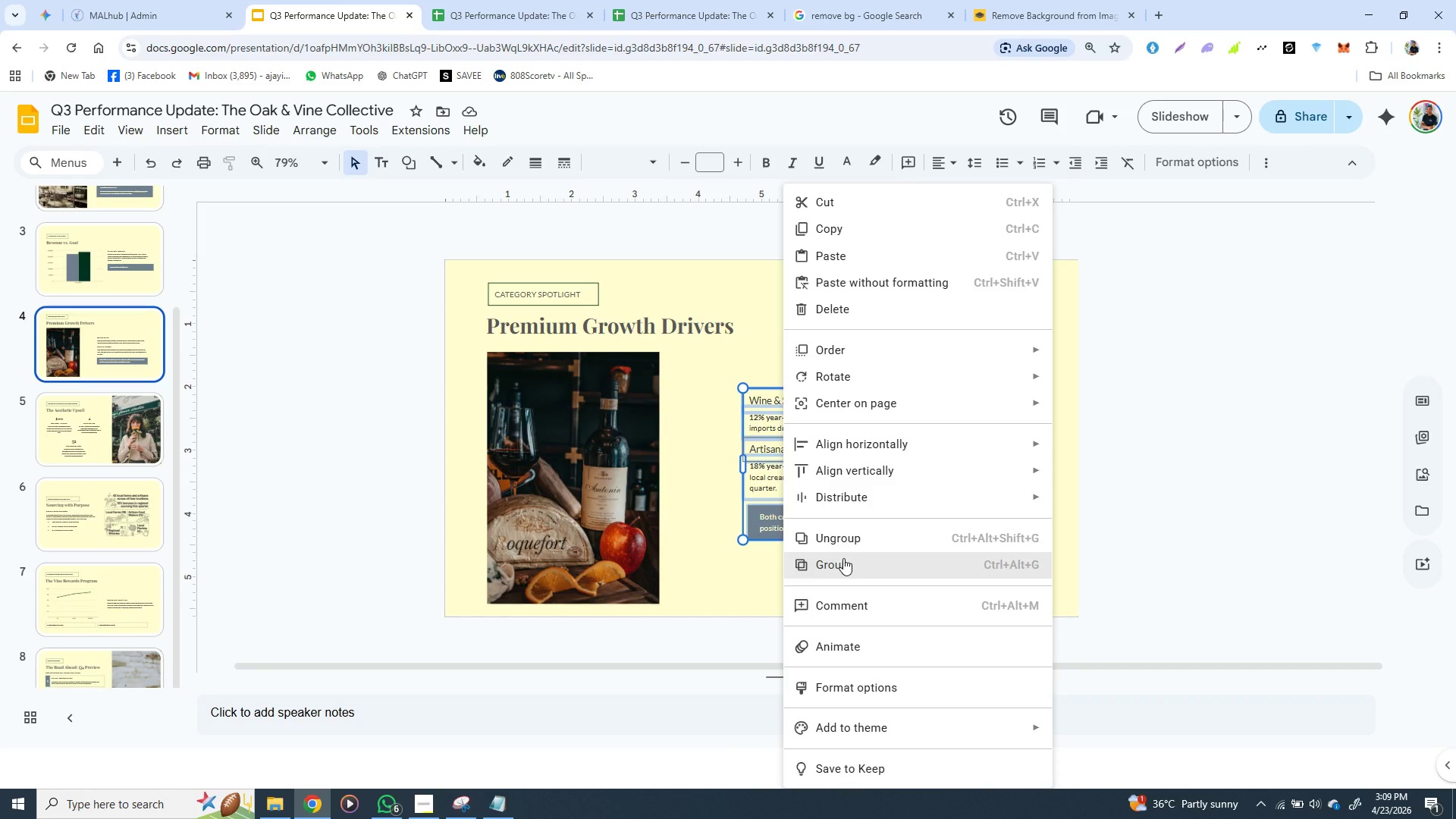 
left_click([839, 568])
 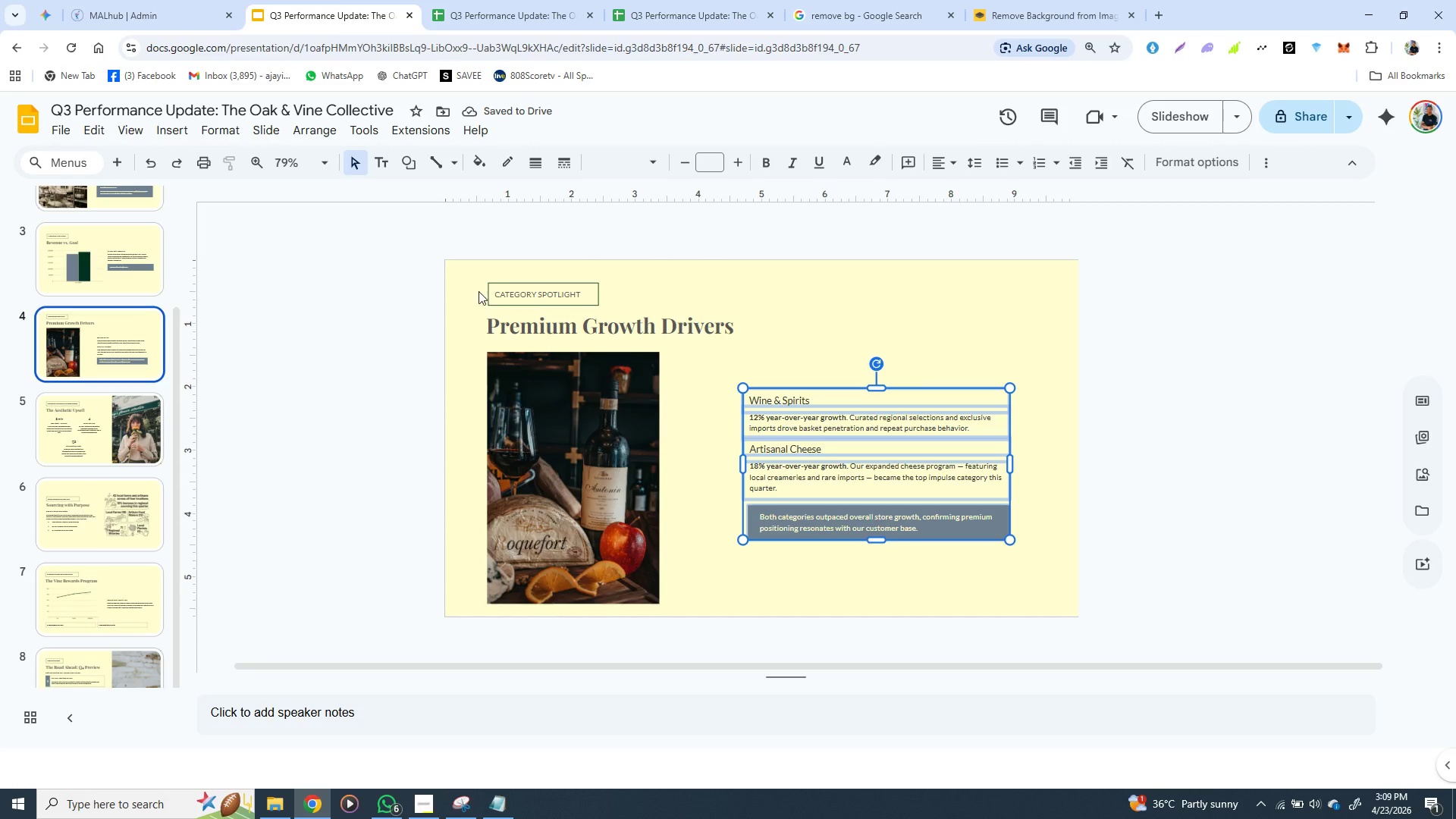 
wait(5.86)
 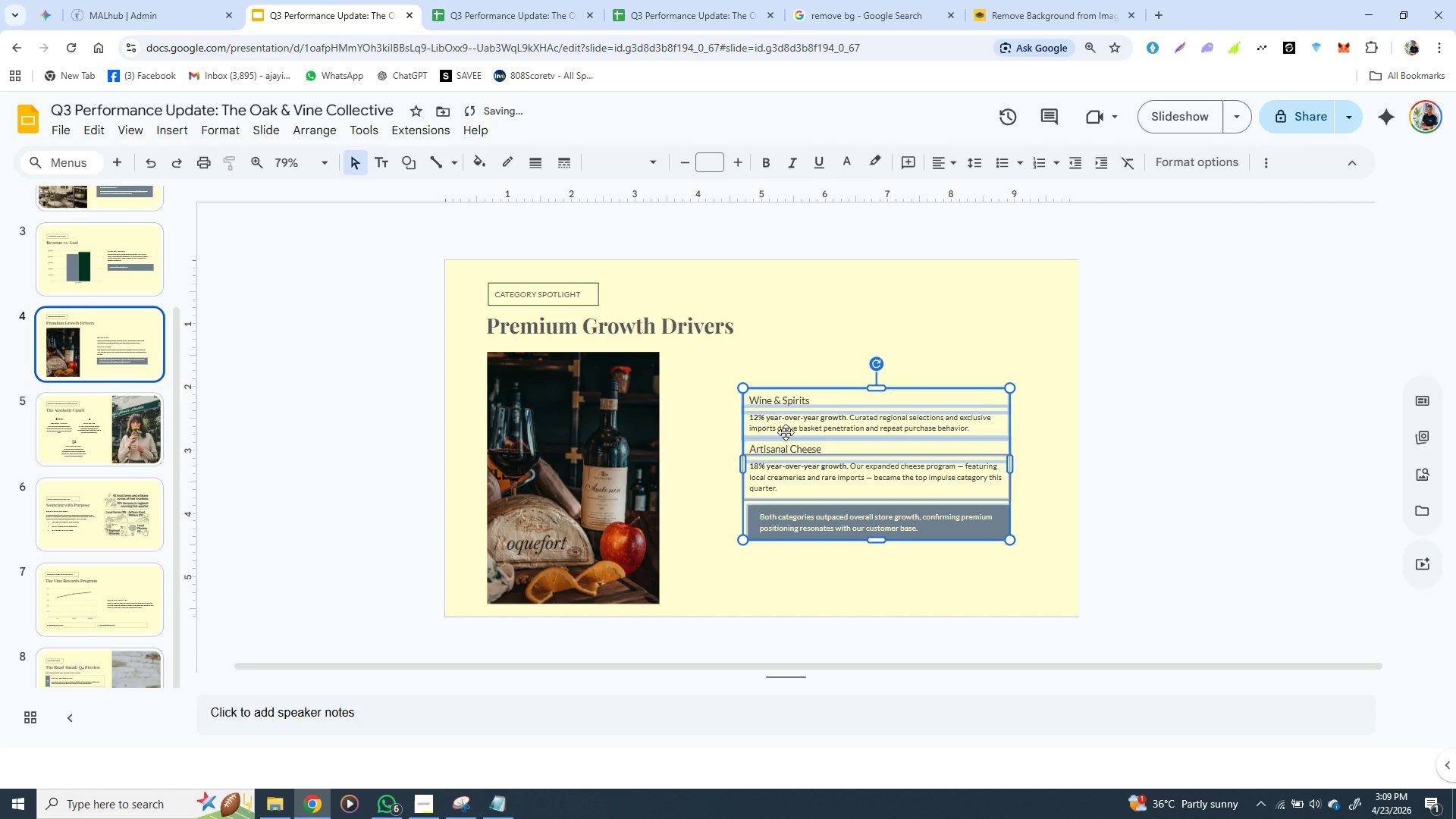 
left_click([480, 309])
 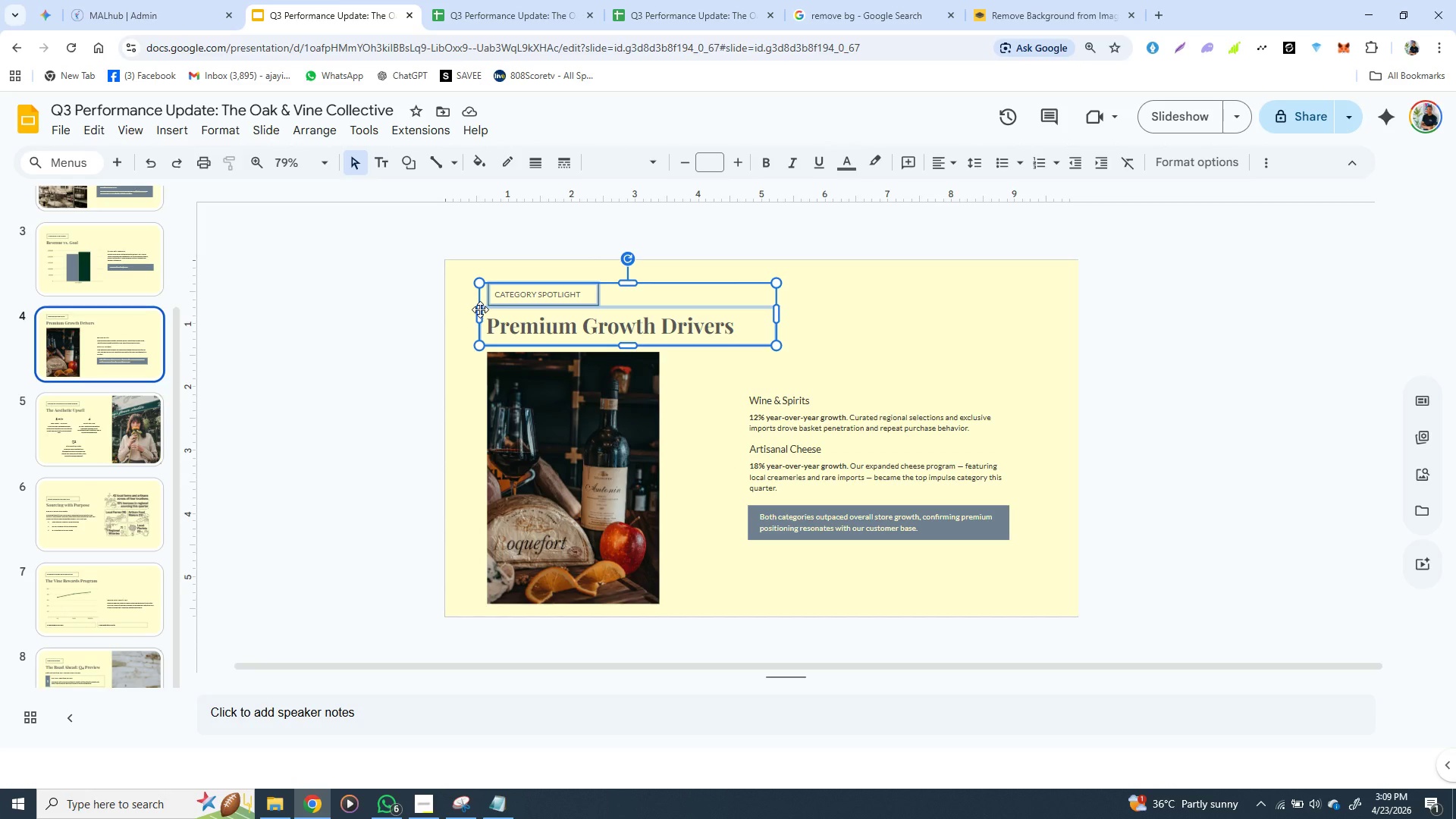 
hold_key(key=ShiftLeft, duration=1.5)
 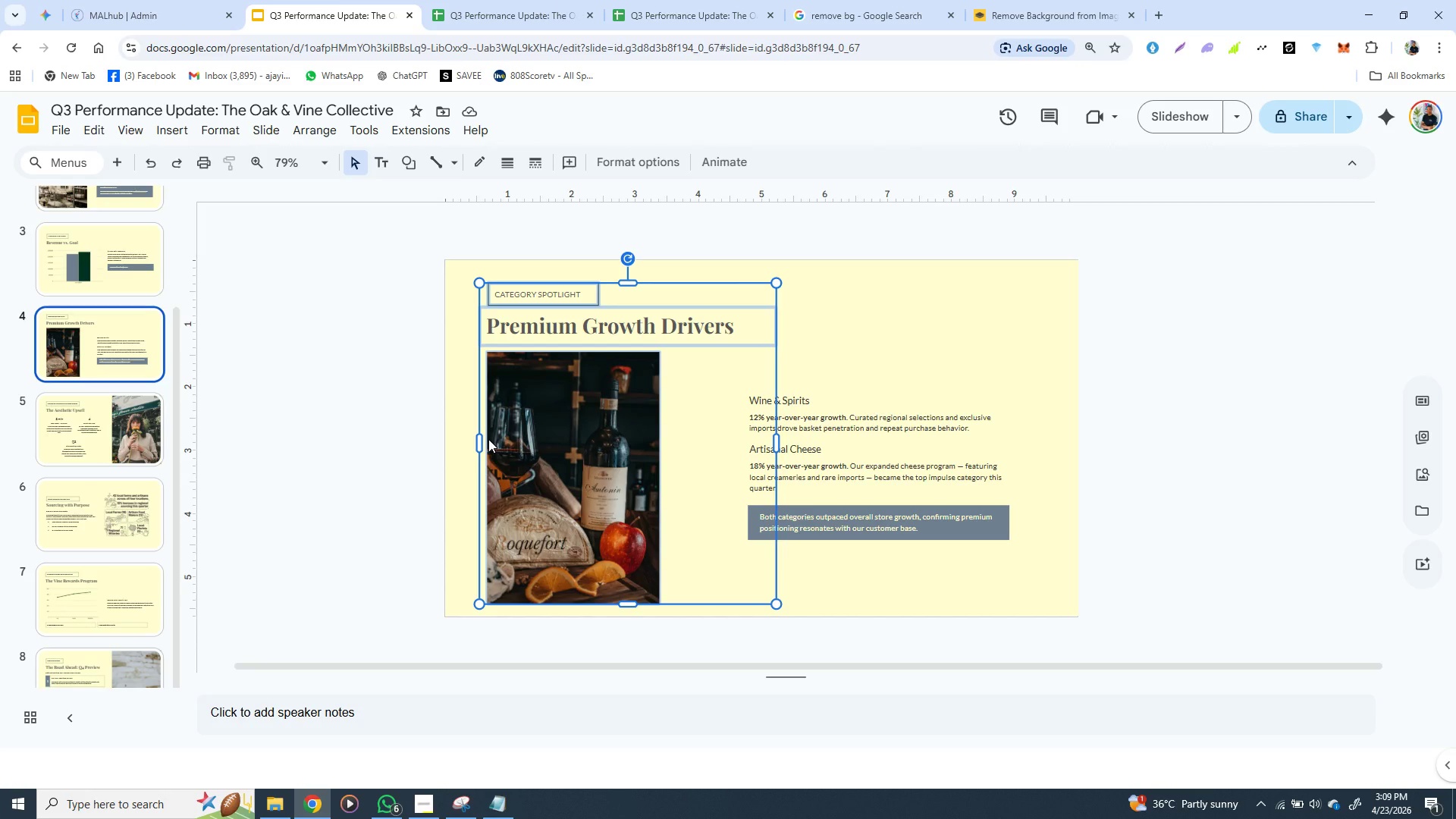 
hold_key(key=ShiftLeft, duration=0.64)
left_click([488, 439])
 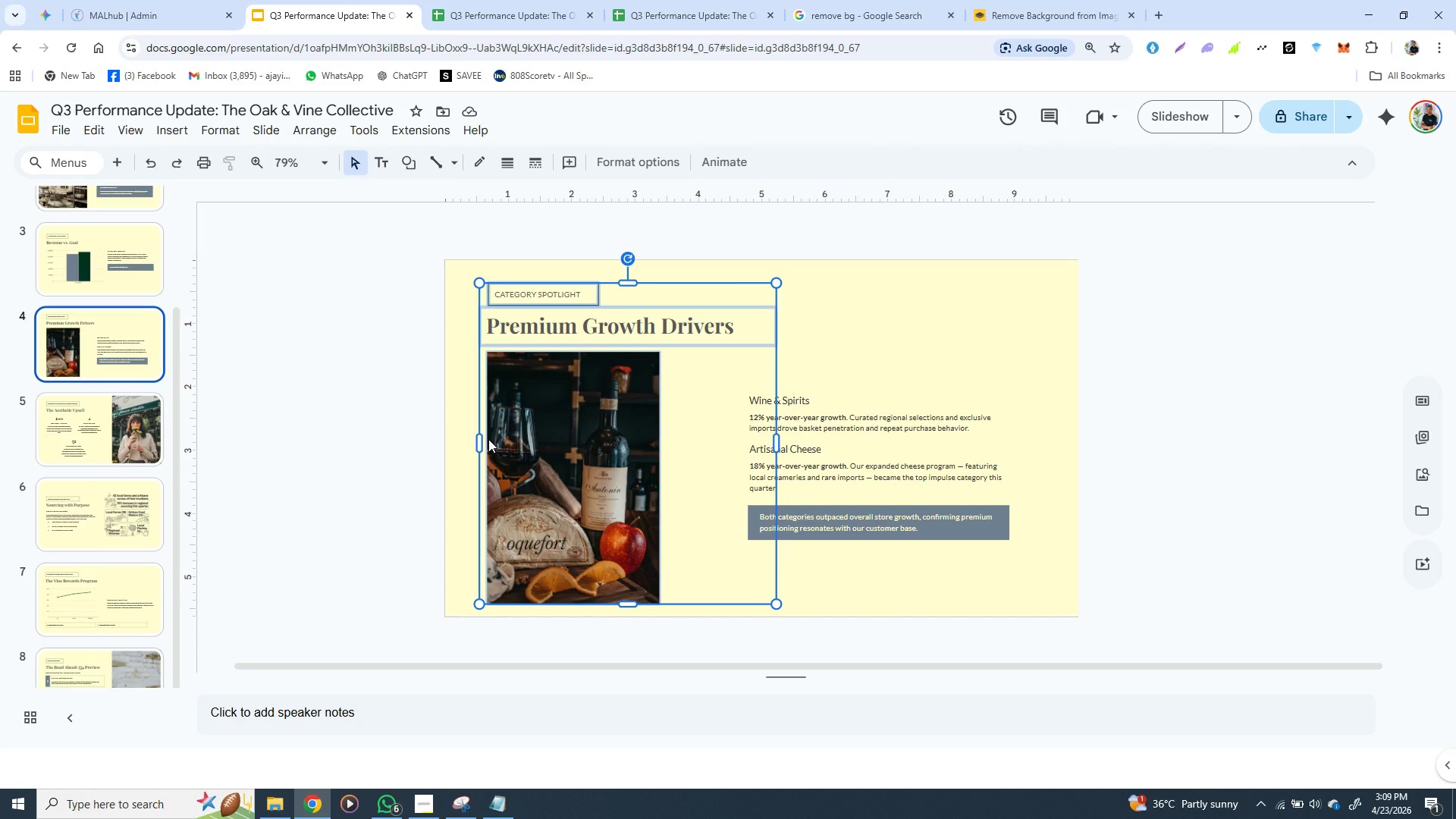 
right_click([488, 439])
 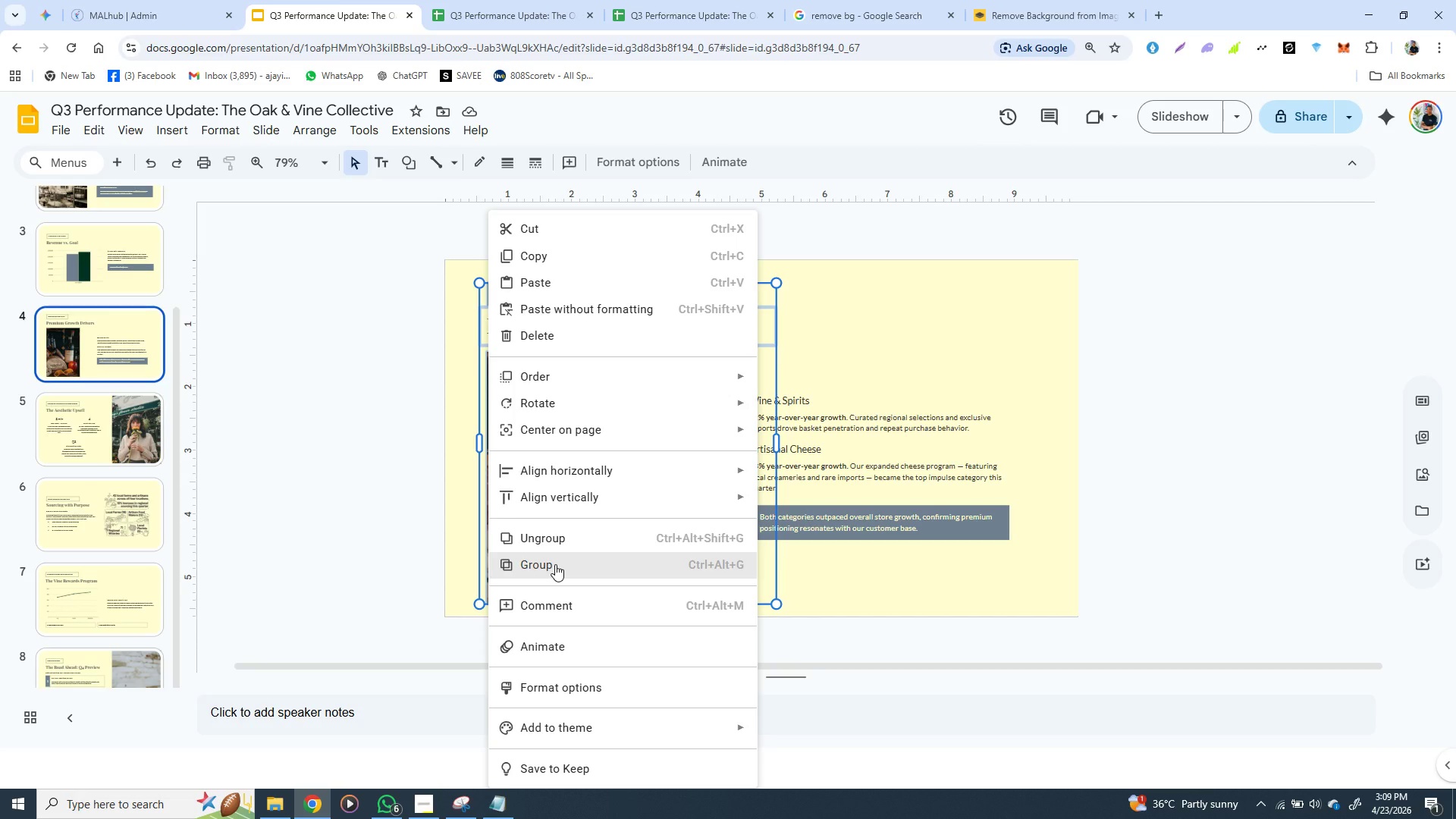 
left_click([555, 564])
 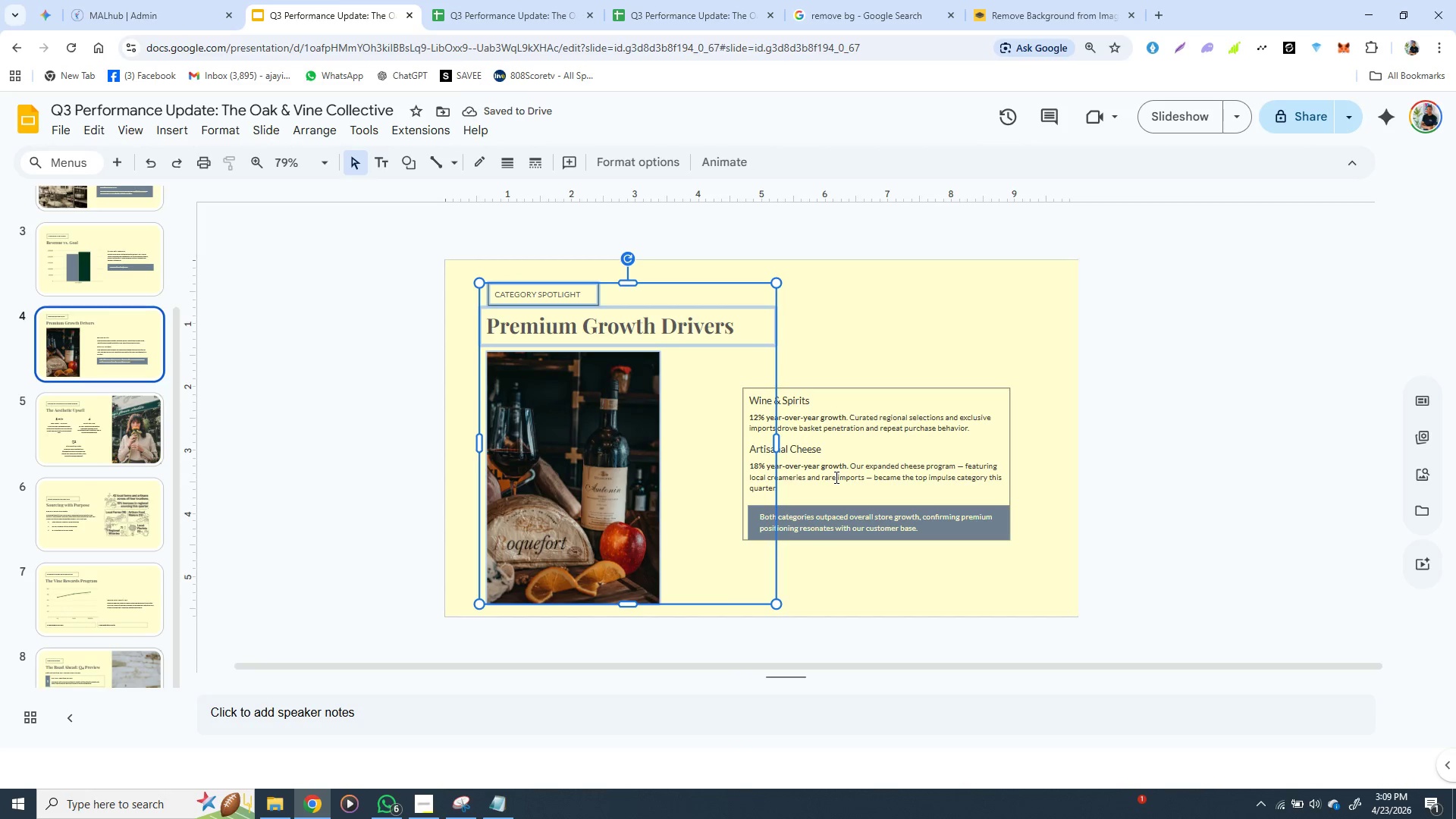 
hold_key(key=ShiftLeft, duration=1.16)
left_click([835, 477])
 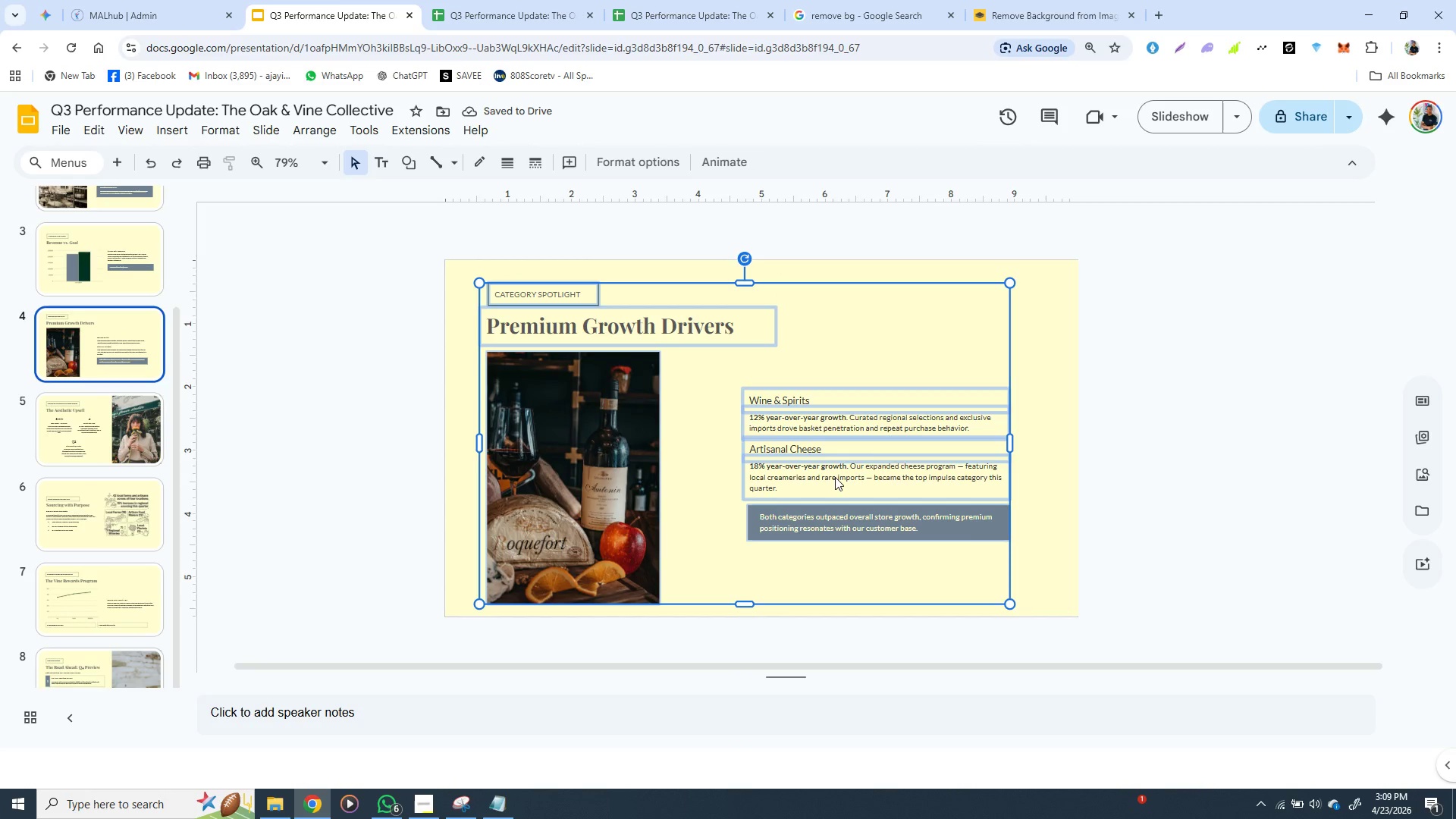 
right_click([835, 477])
 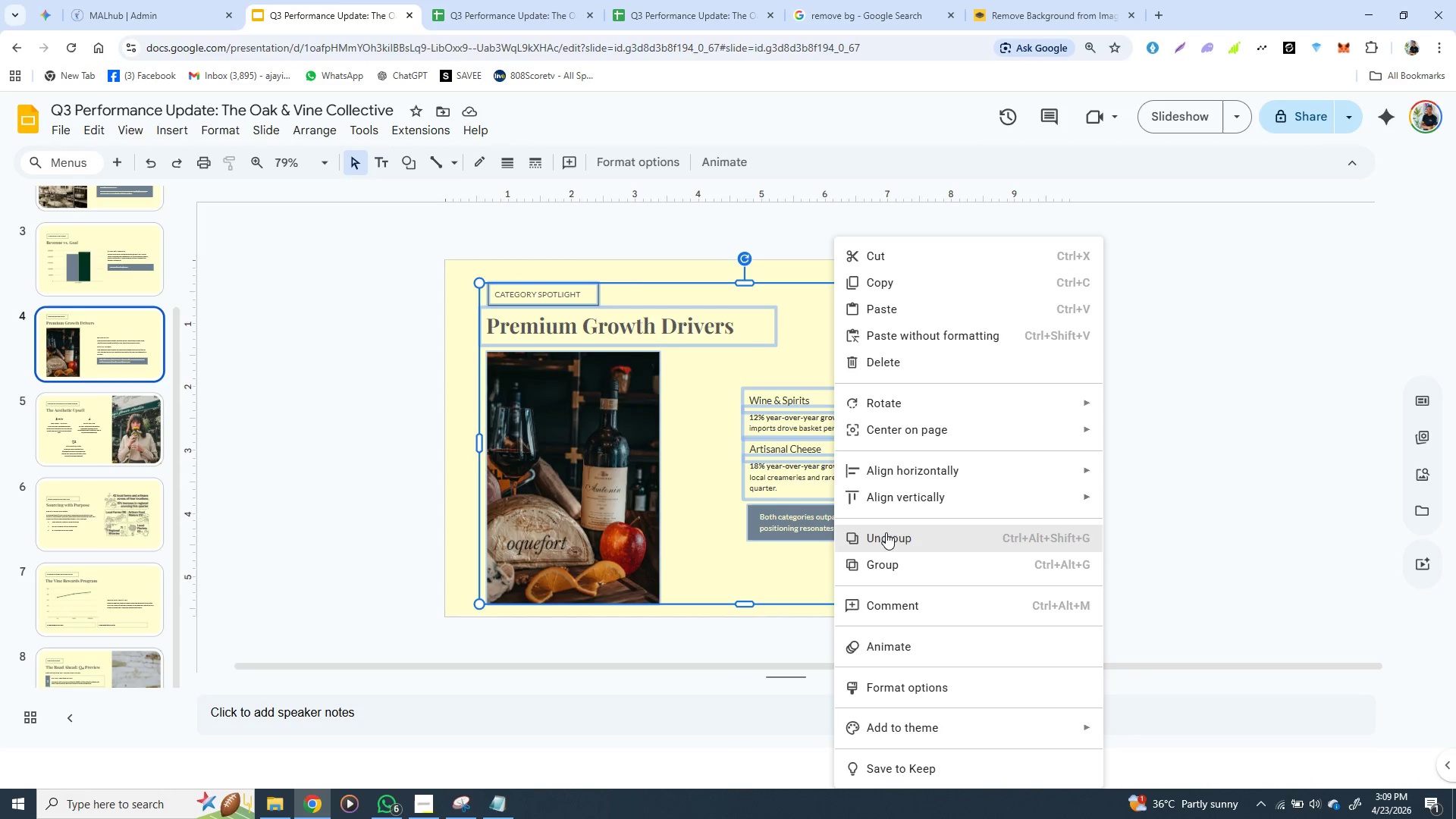 
left_click([892, 562])
 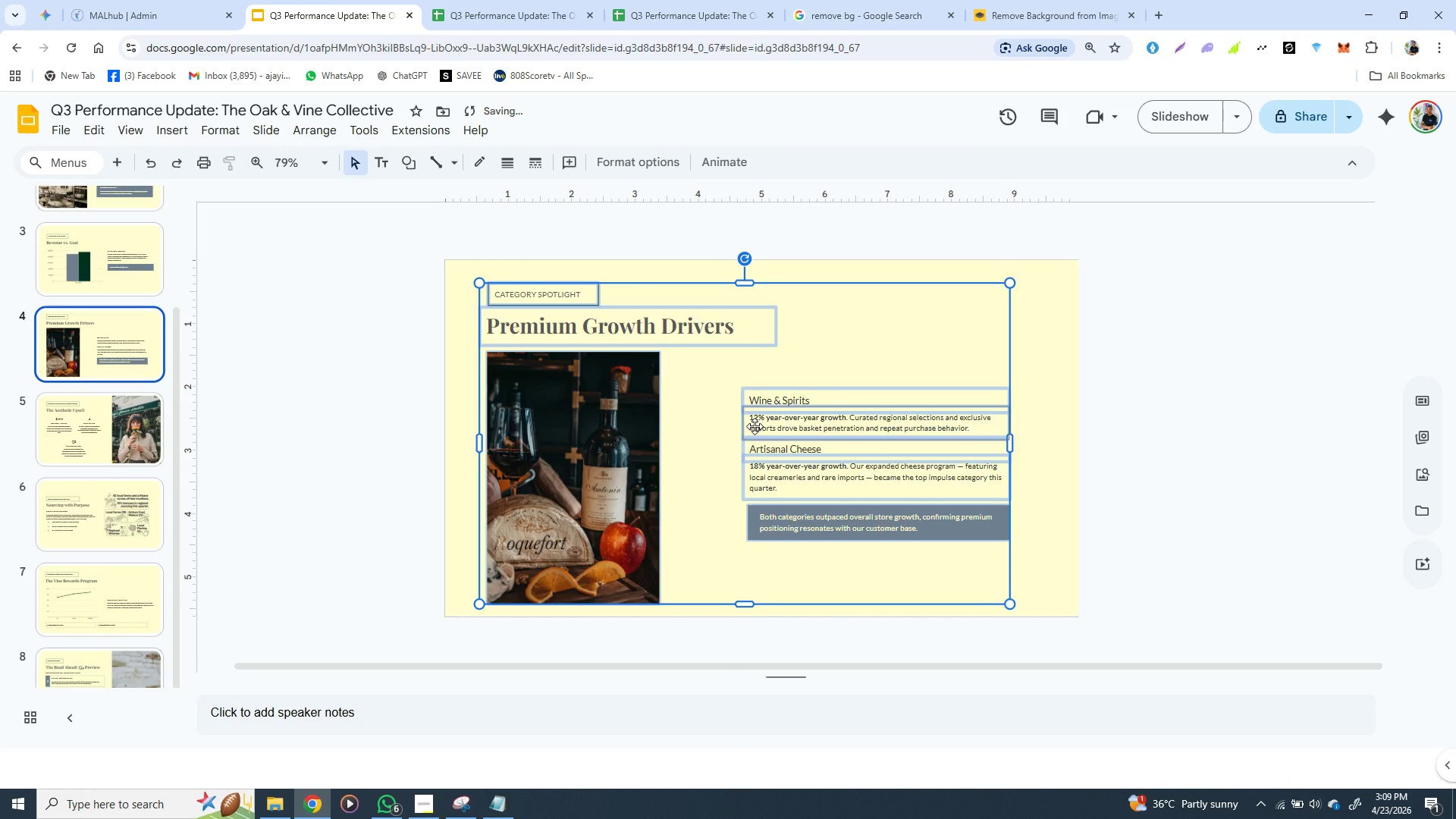 
left_click_drag(start_coordinate=[755, 426], to_coordinate=[758, 419])
 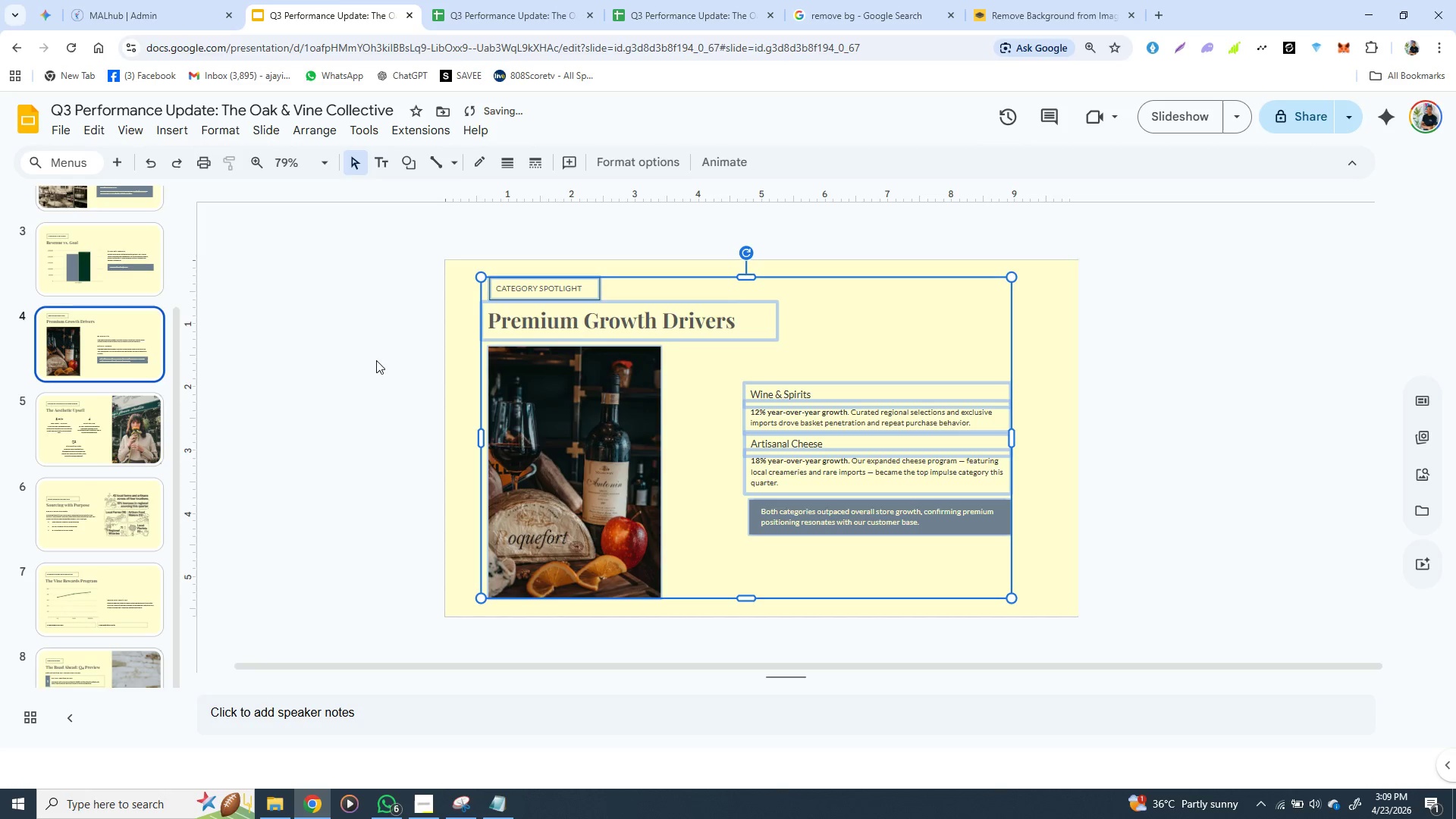 
left_click([287, 362])
 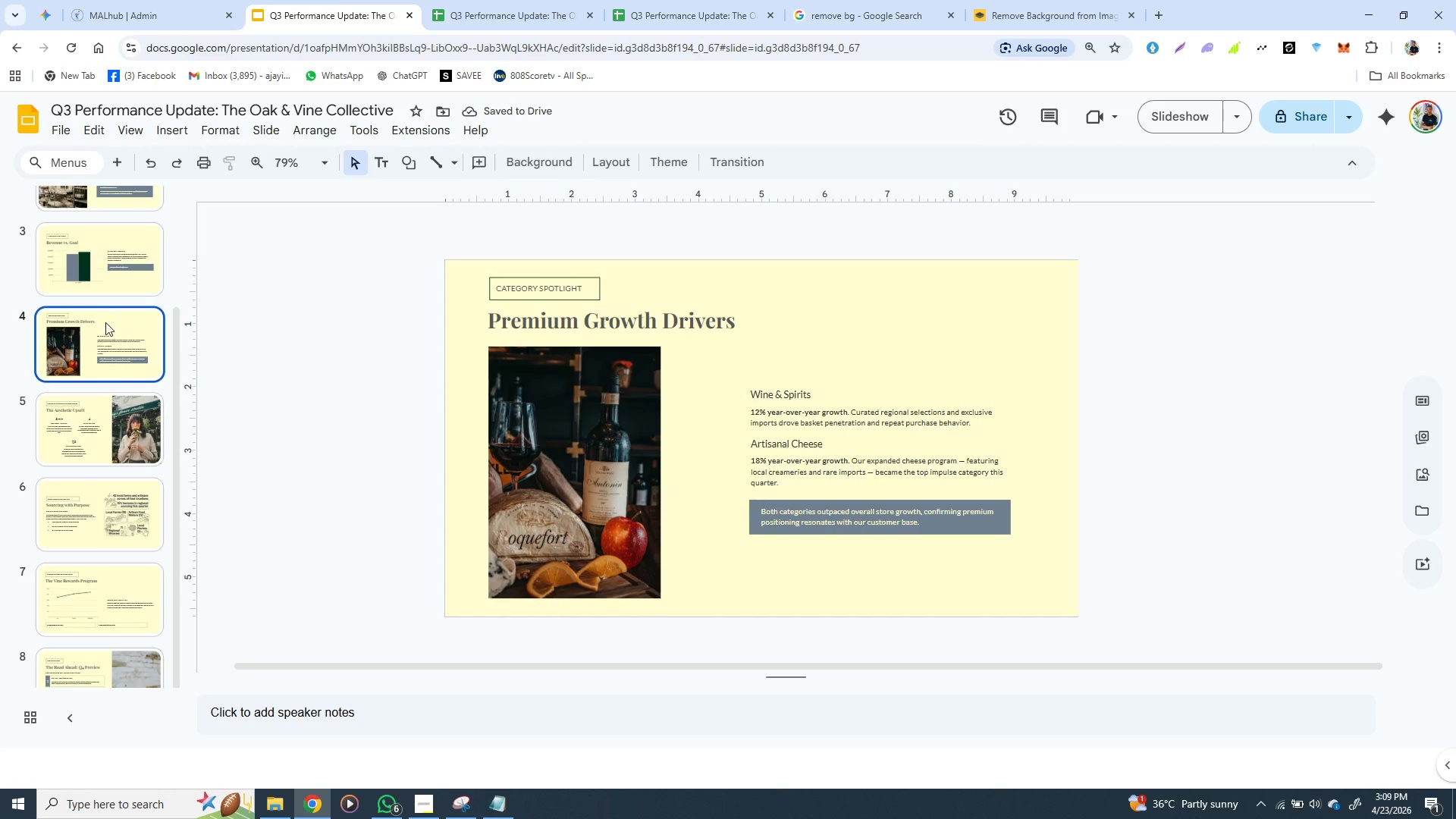 
left_click([102, 252])
 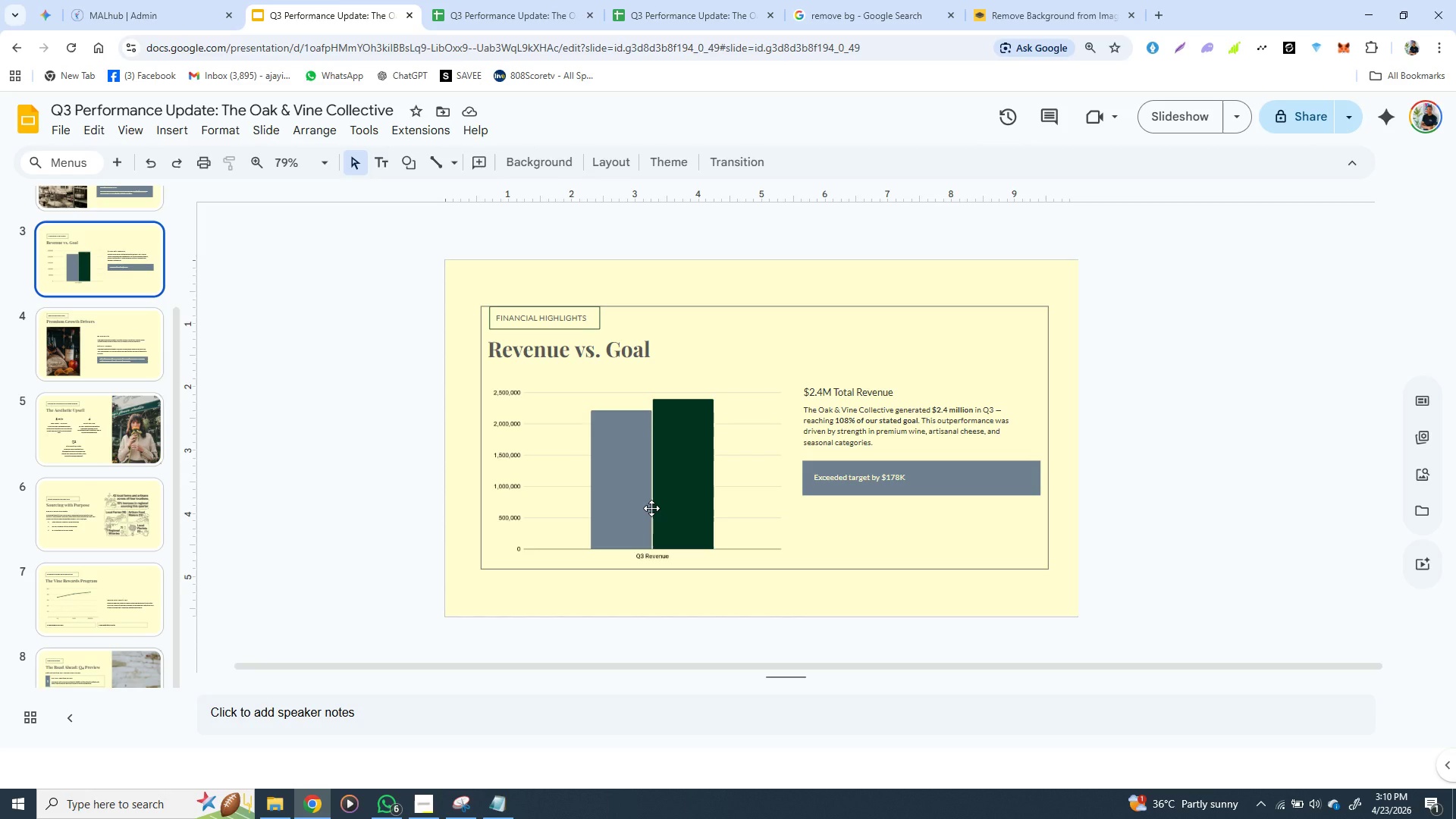 
wait(50.97)
 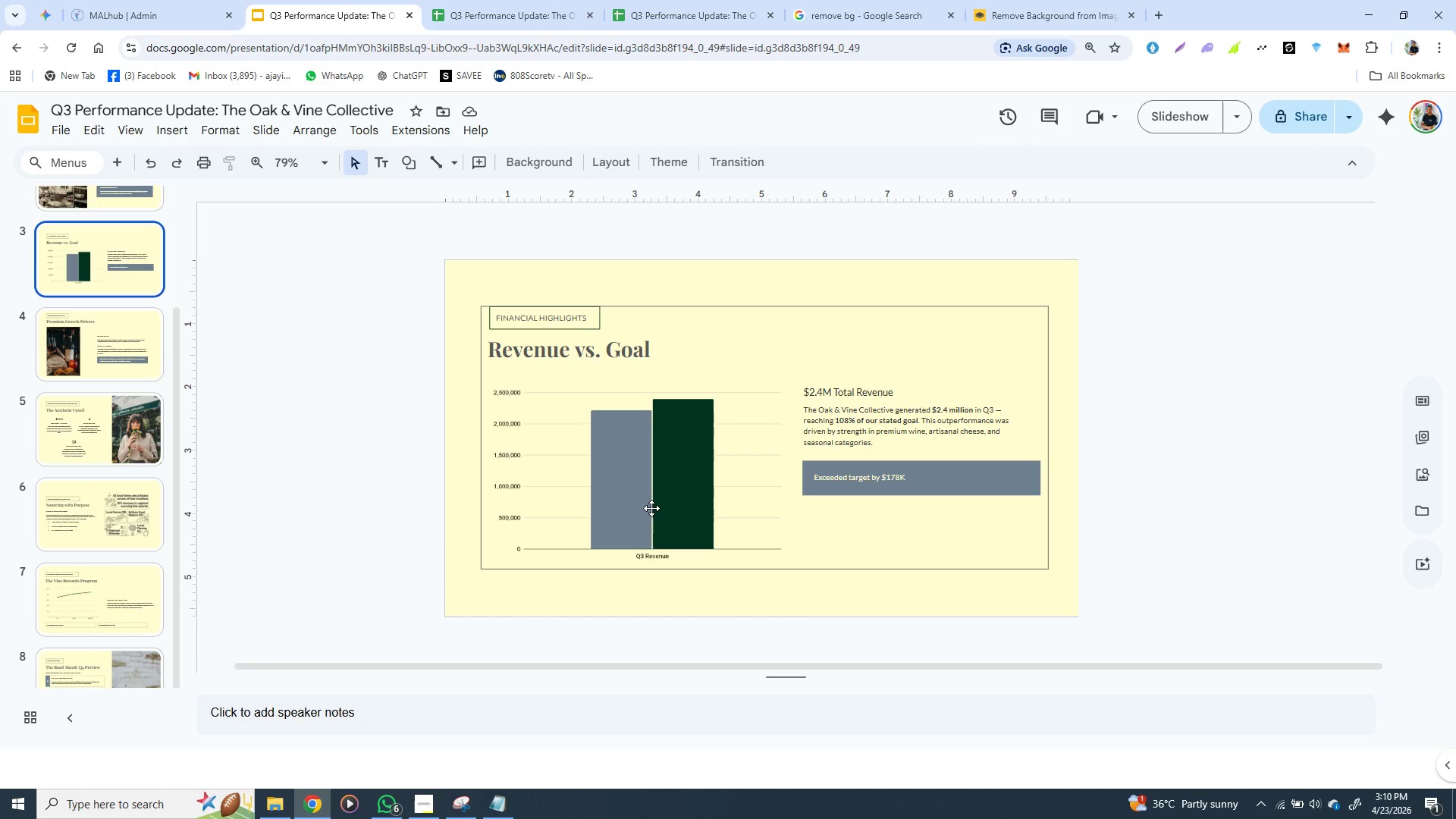 
double_click([843, 472])
 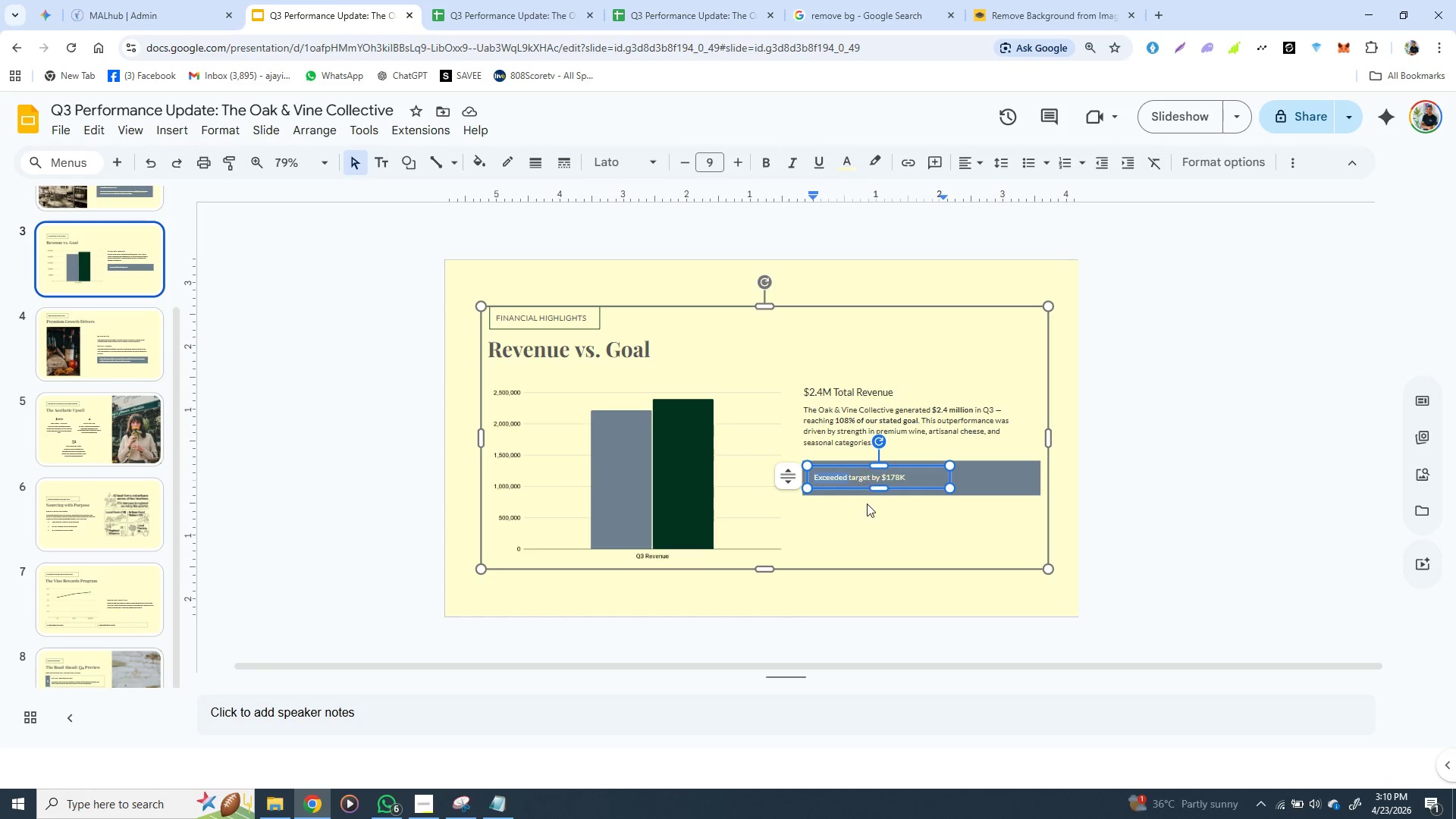 
left_click([867, 508])
 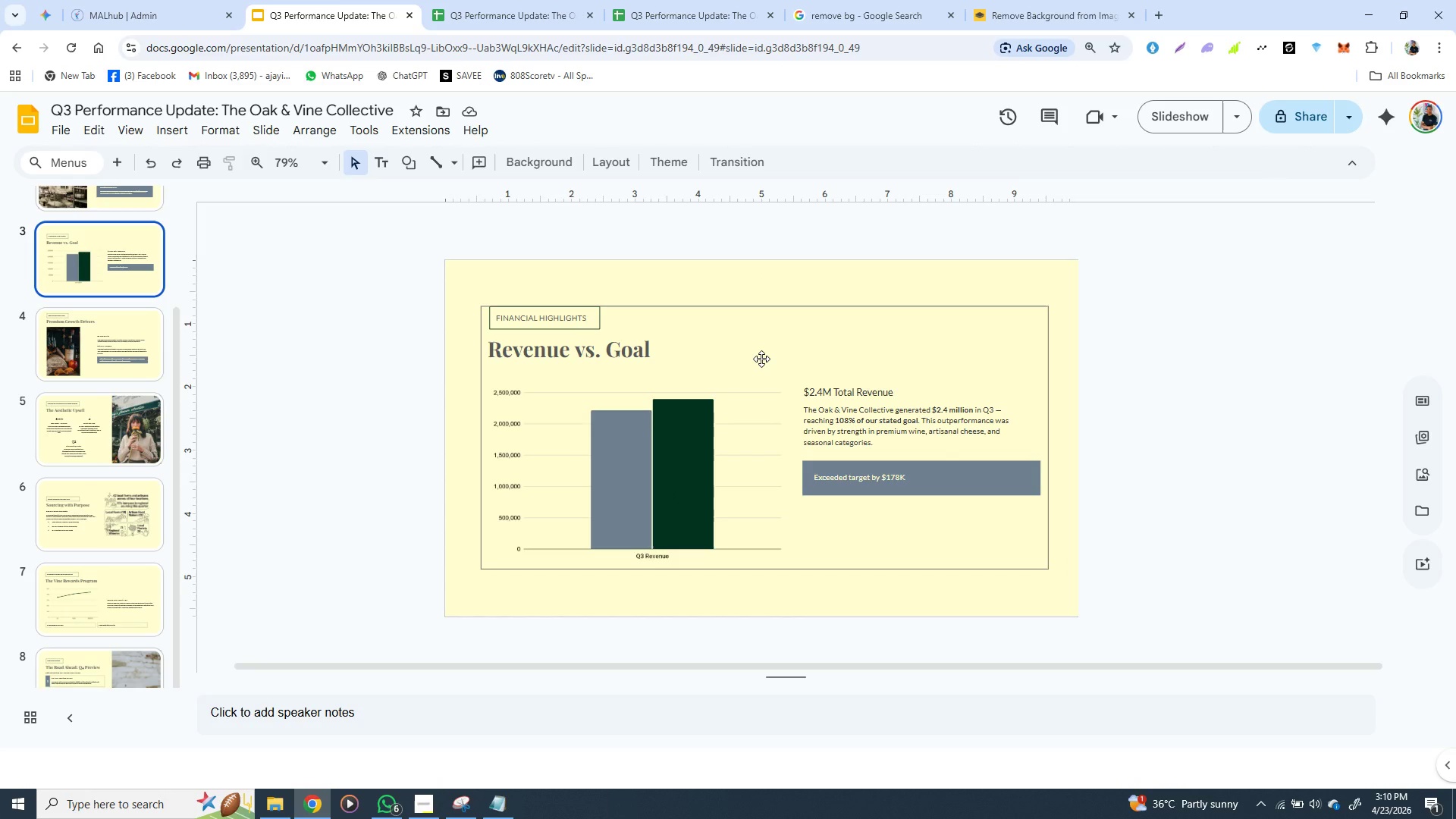 
right_click([761, 359])
 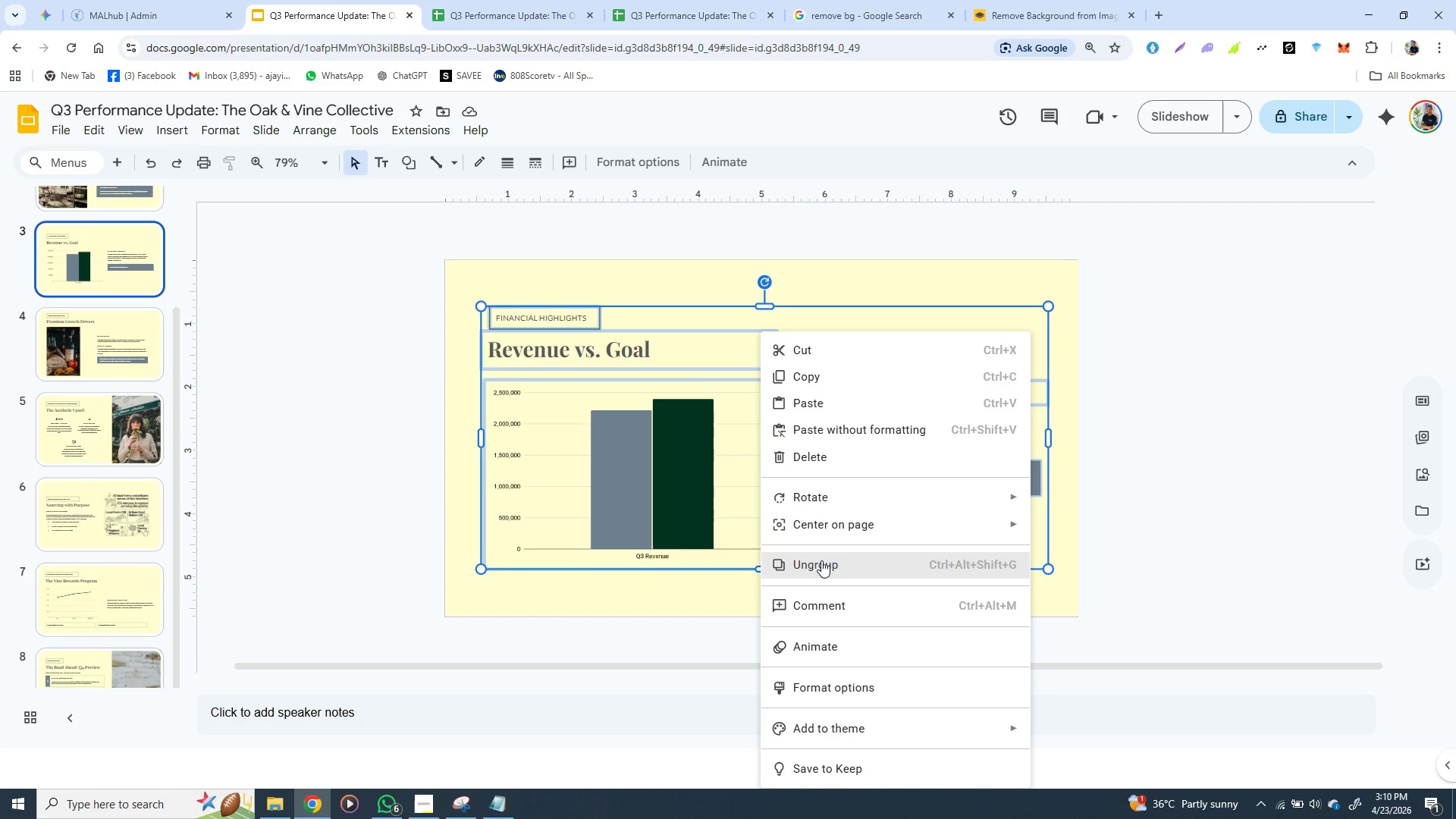 
left_click([821, 566])
 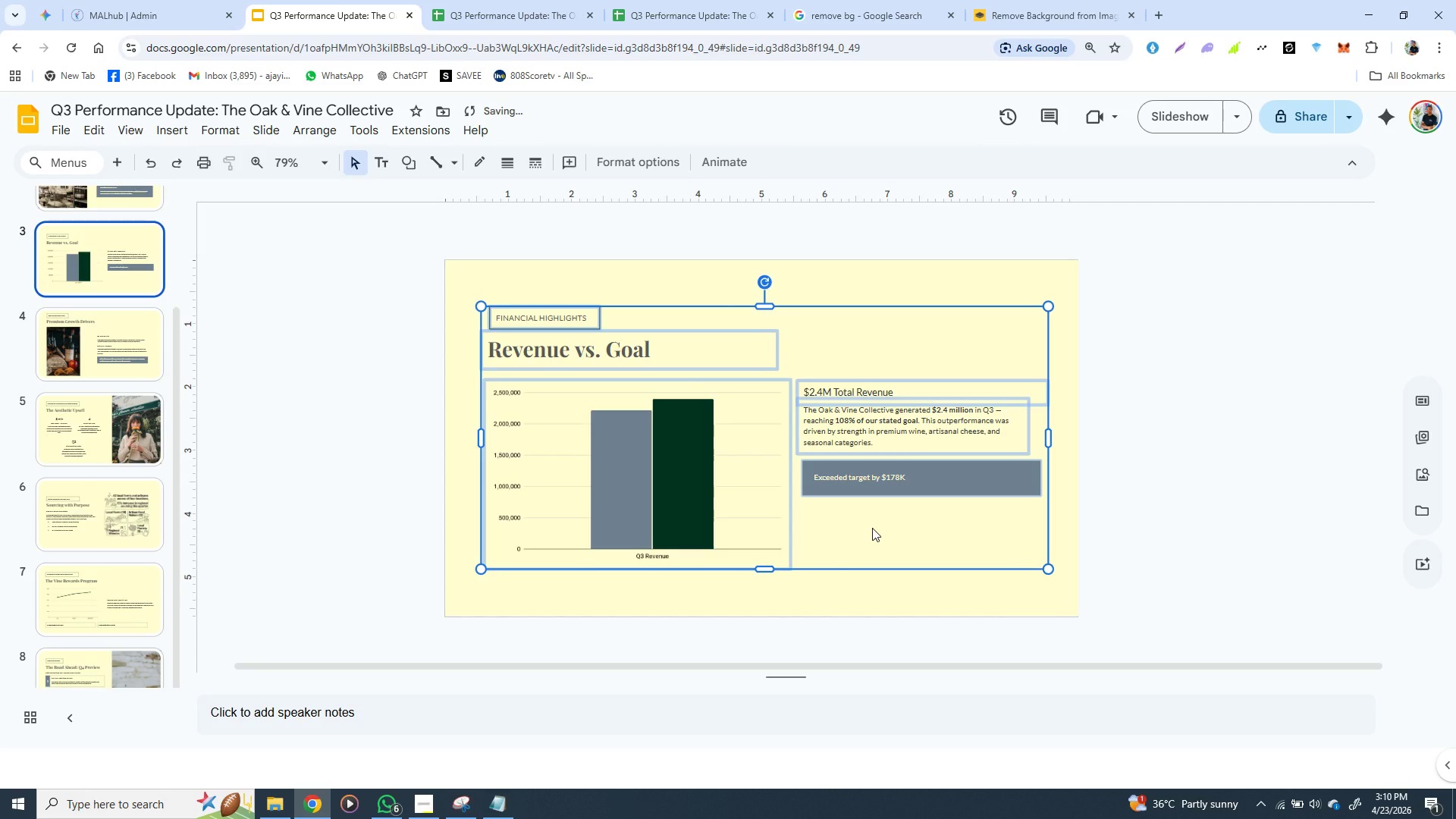 
left_click([853, 528])
 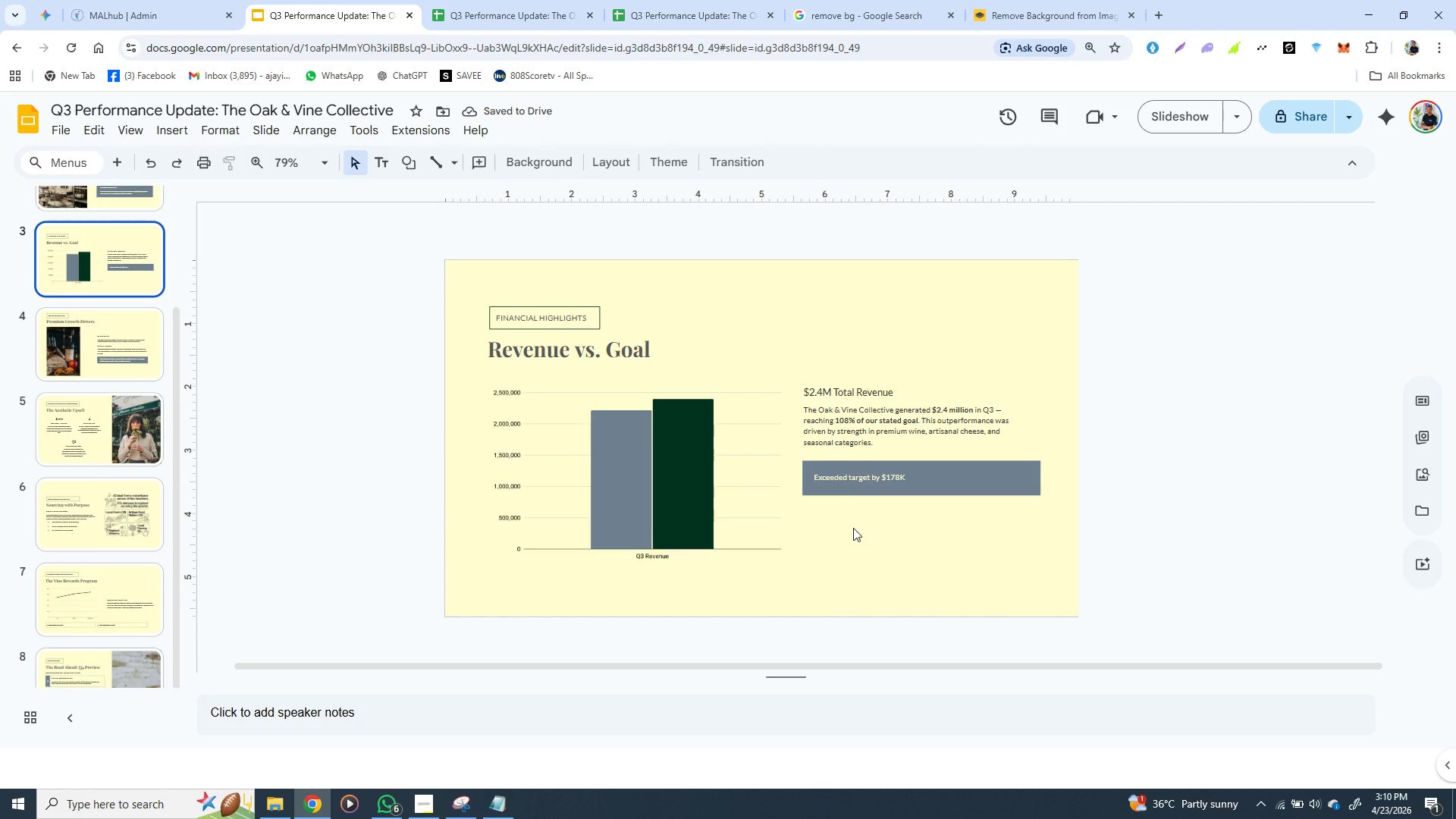 
left_click([853, 484])
 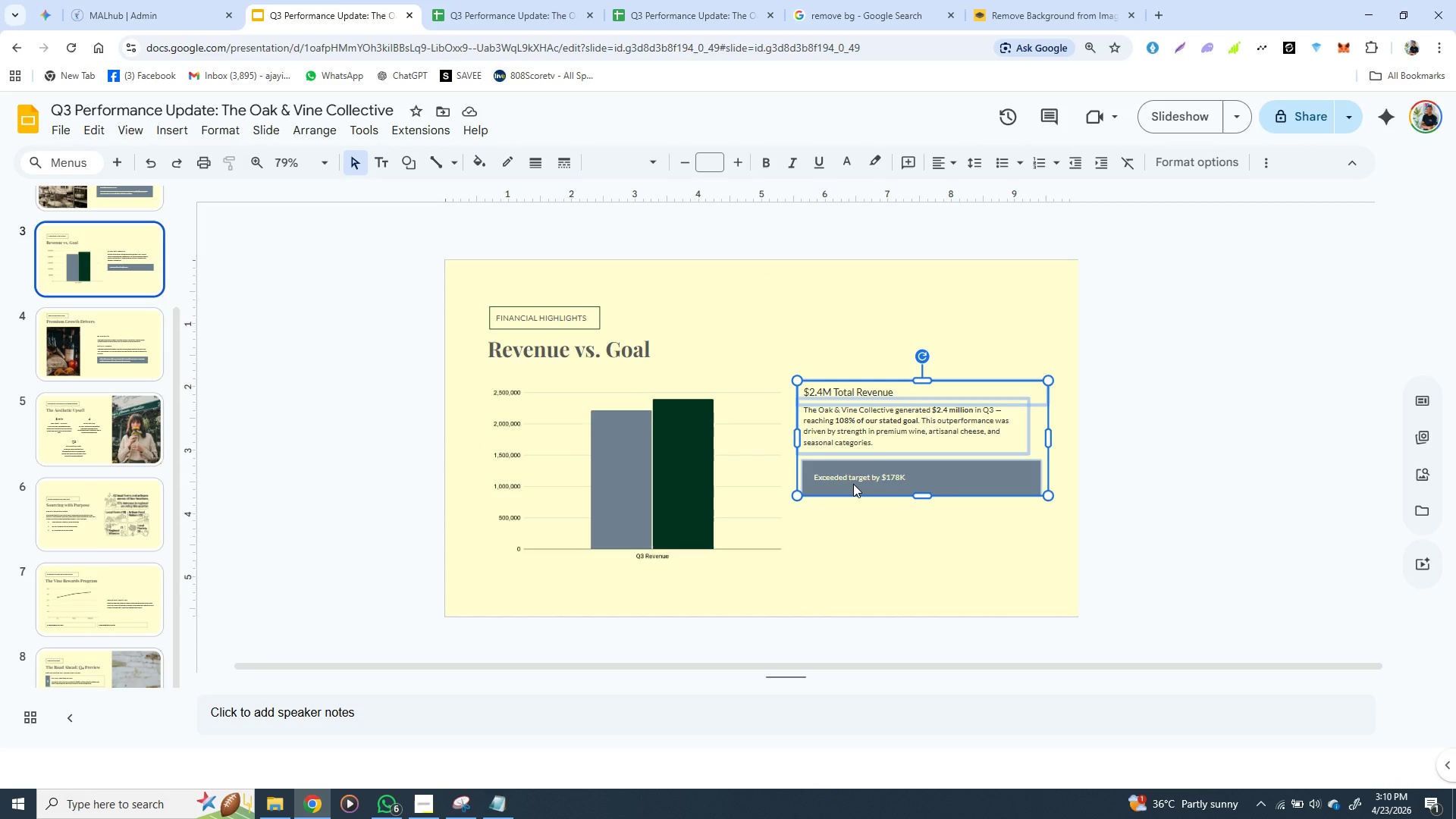 
right_click([853, 484])
 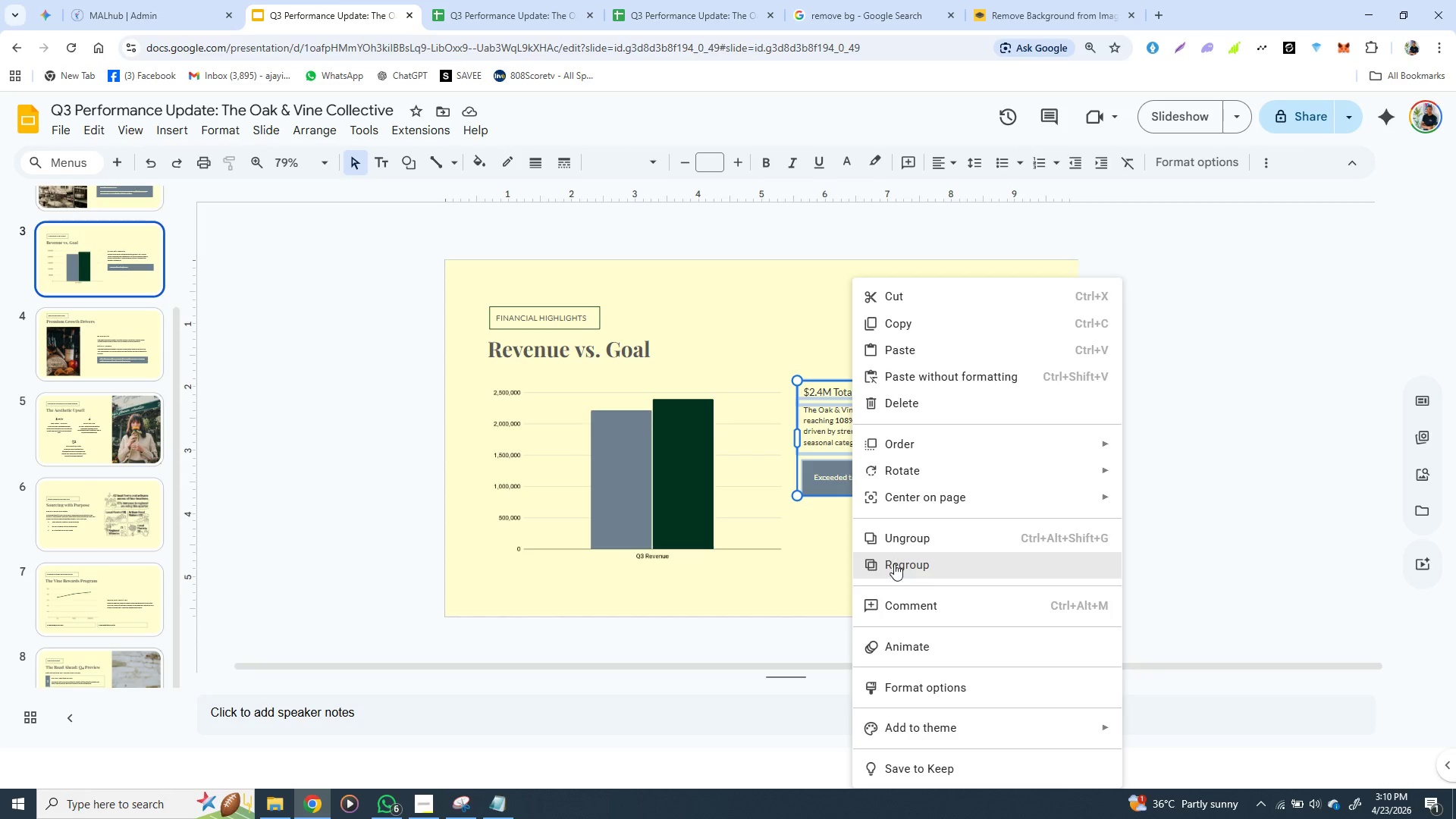 
left_click([912, 540])
 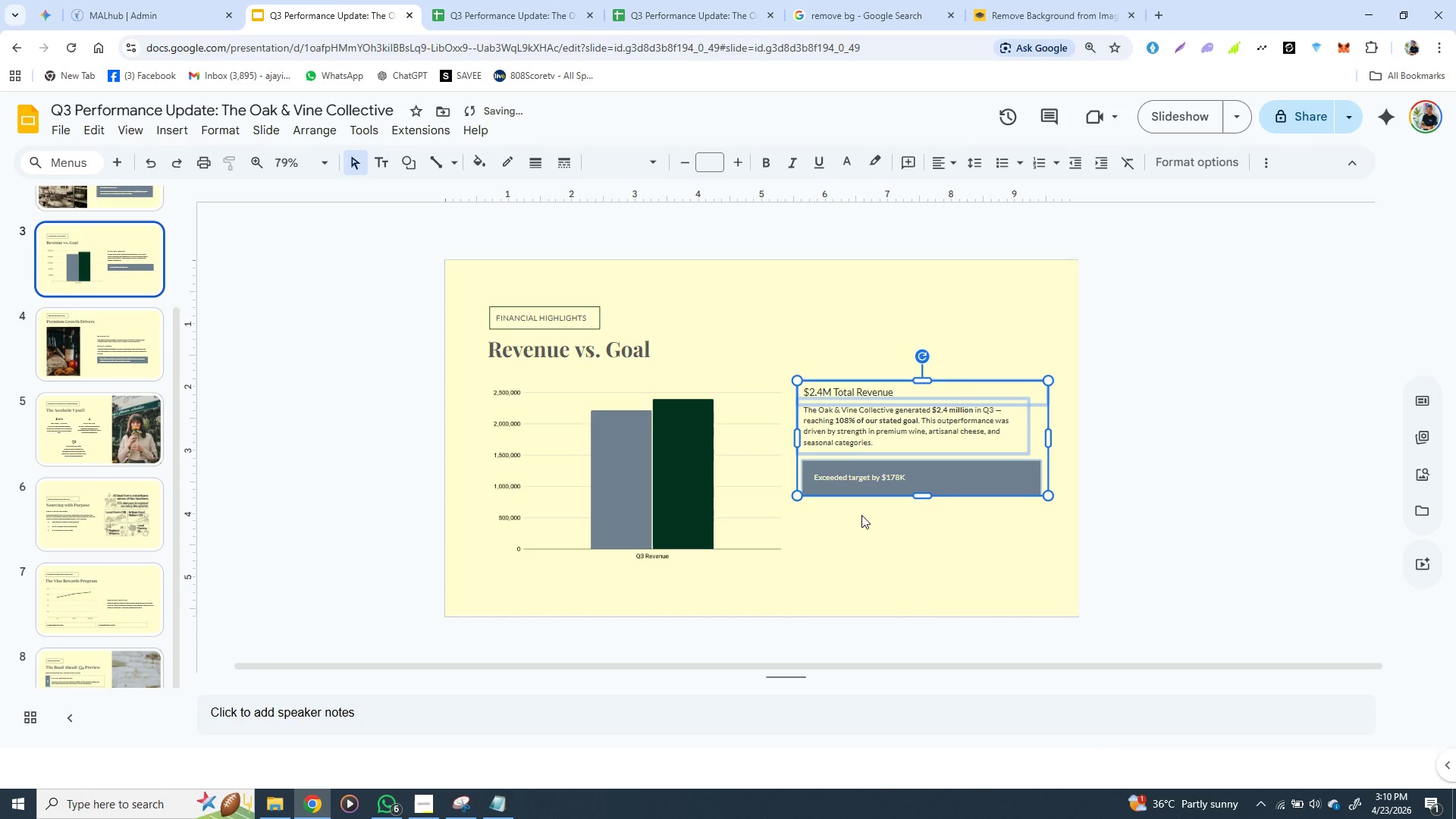 
left_click([860, 515])
 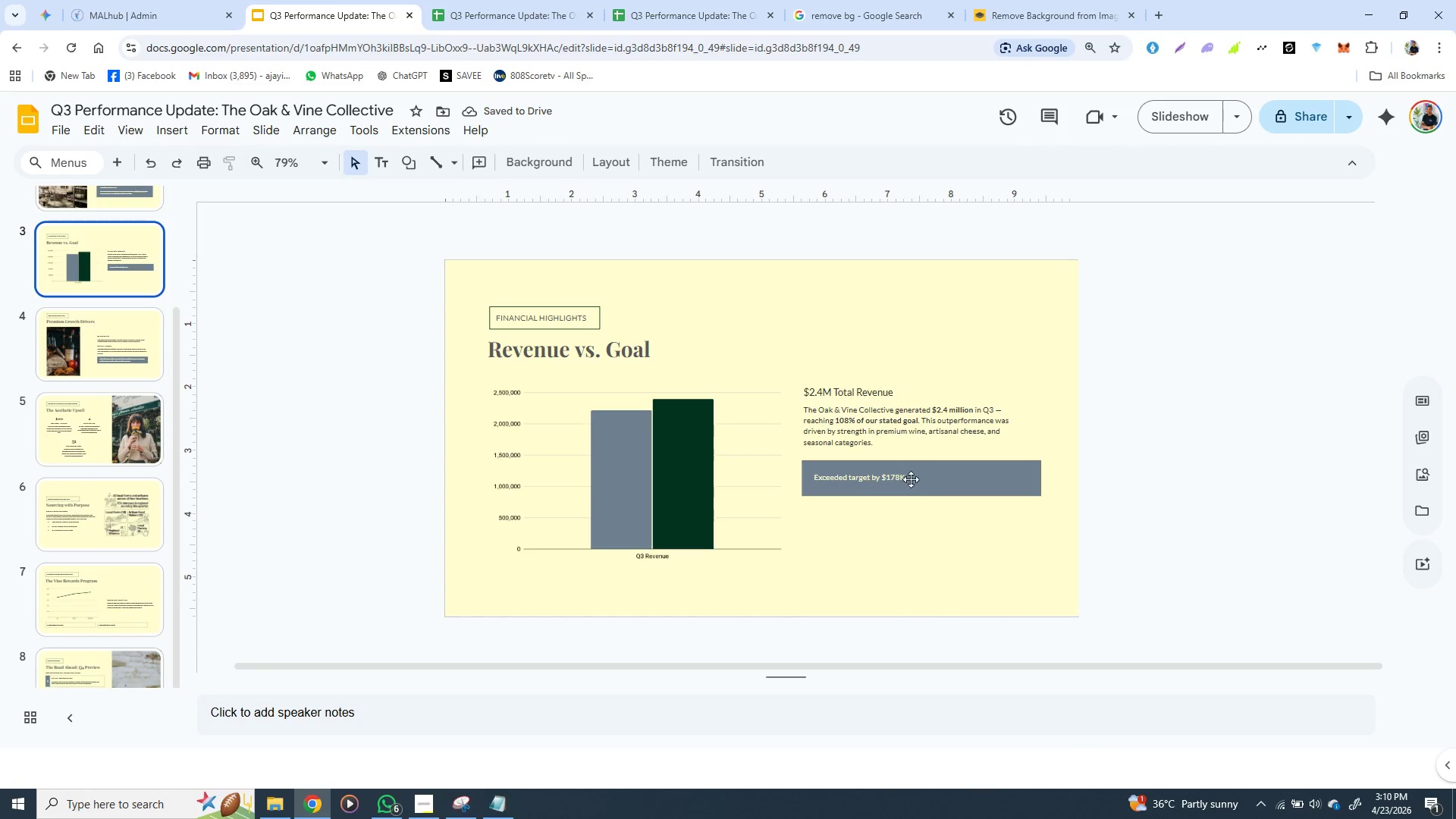 
left_click([937, 473])
 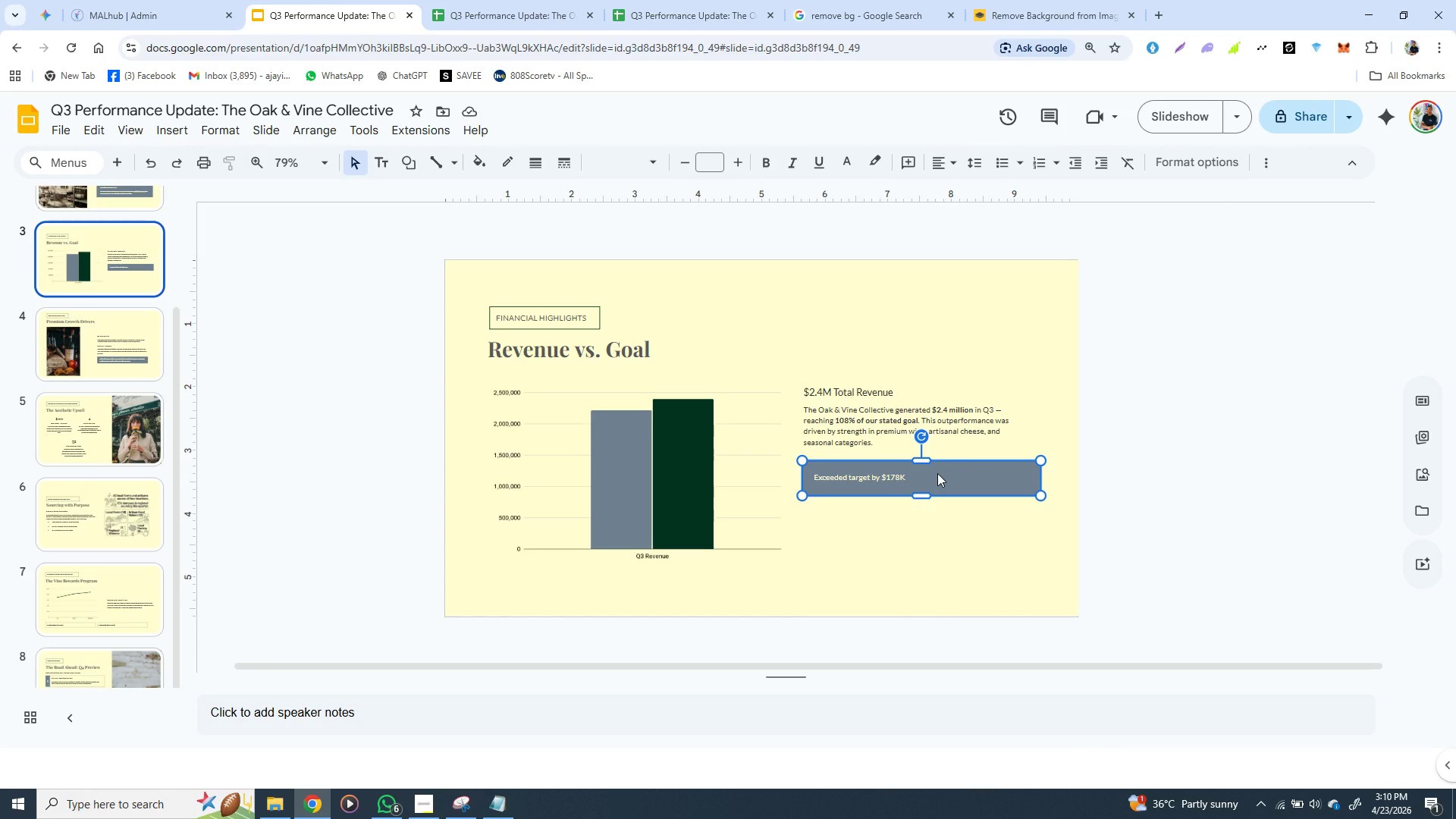 
wait(15.48)
 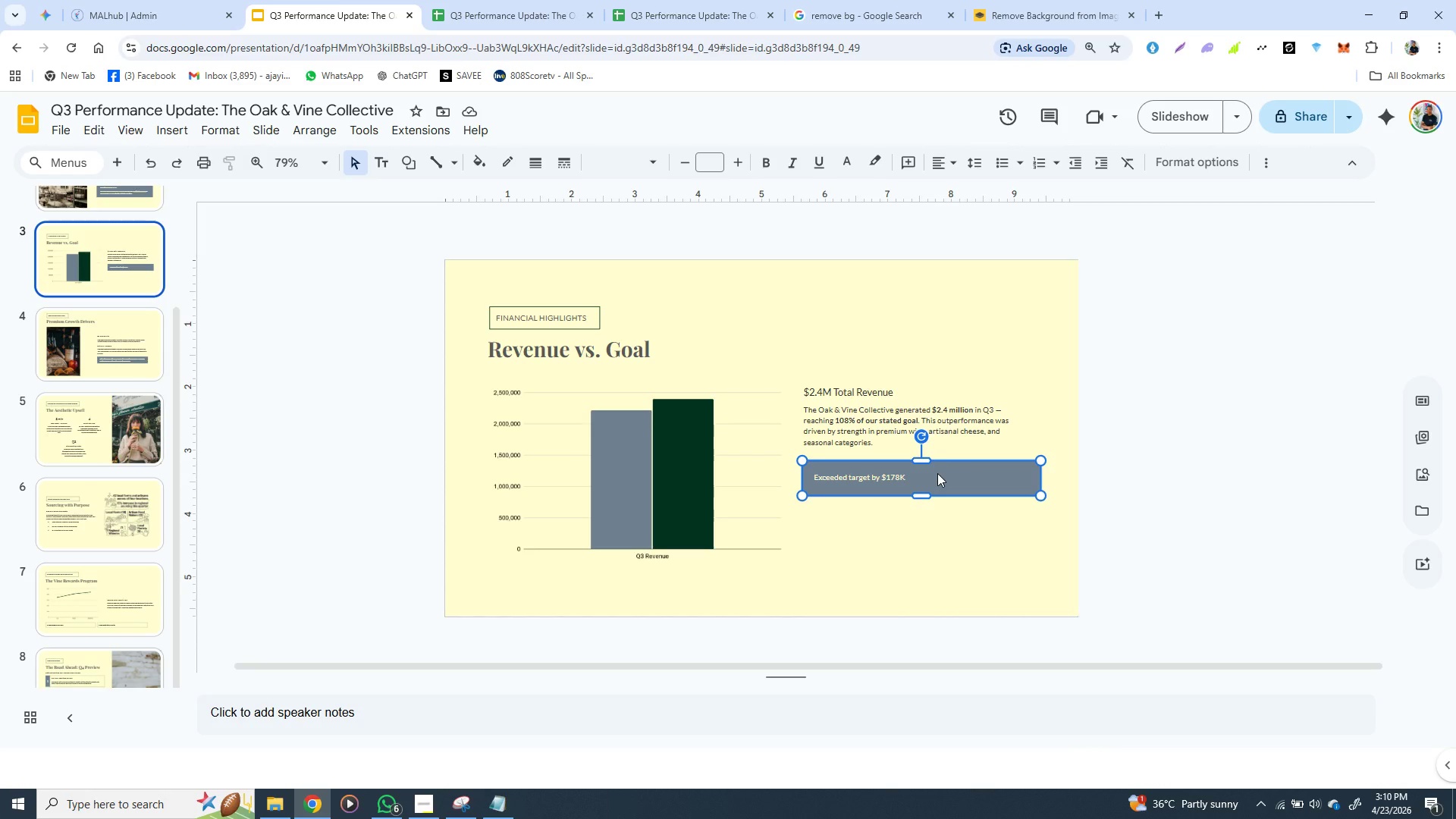 
key(Control+Y)
 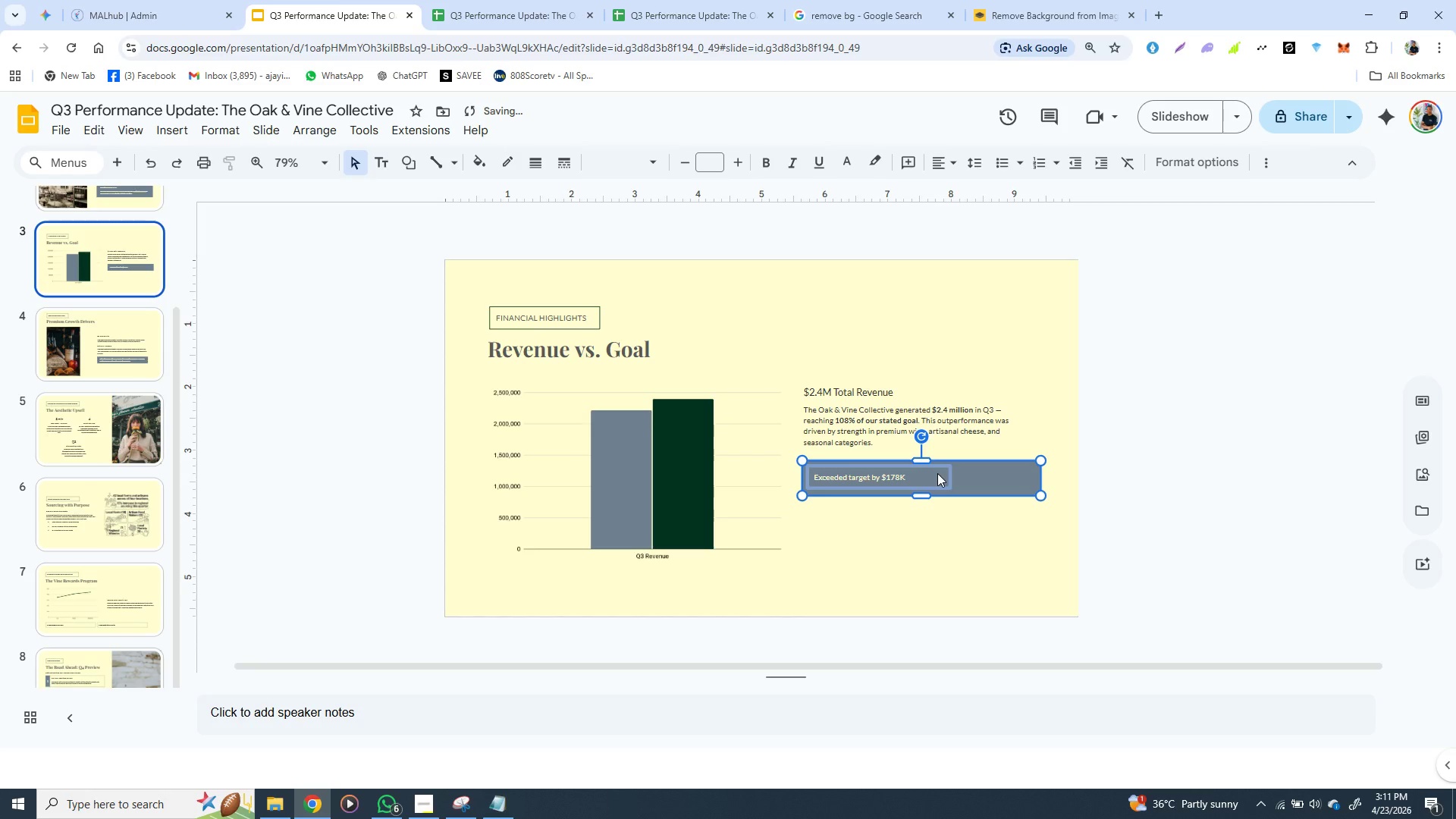 
key(Control+Y)
 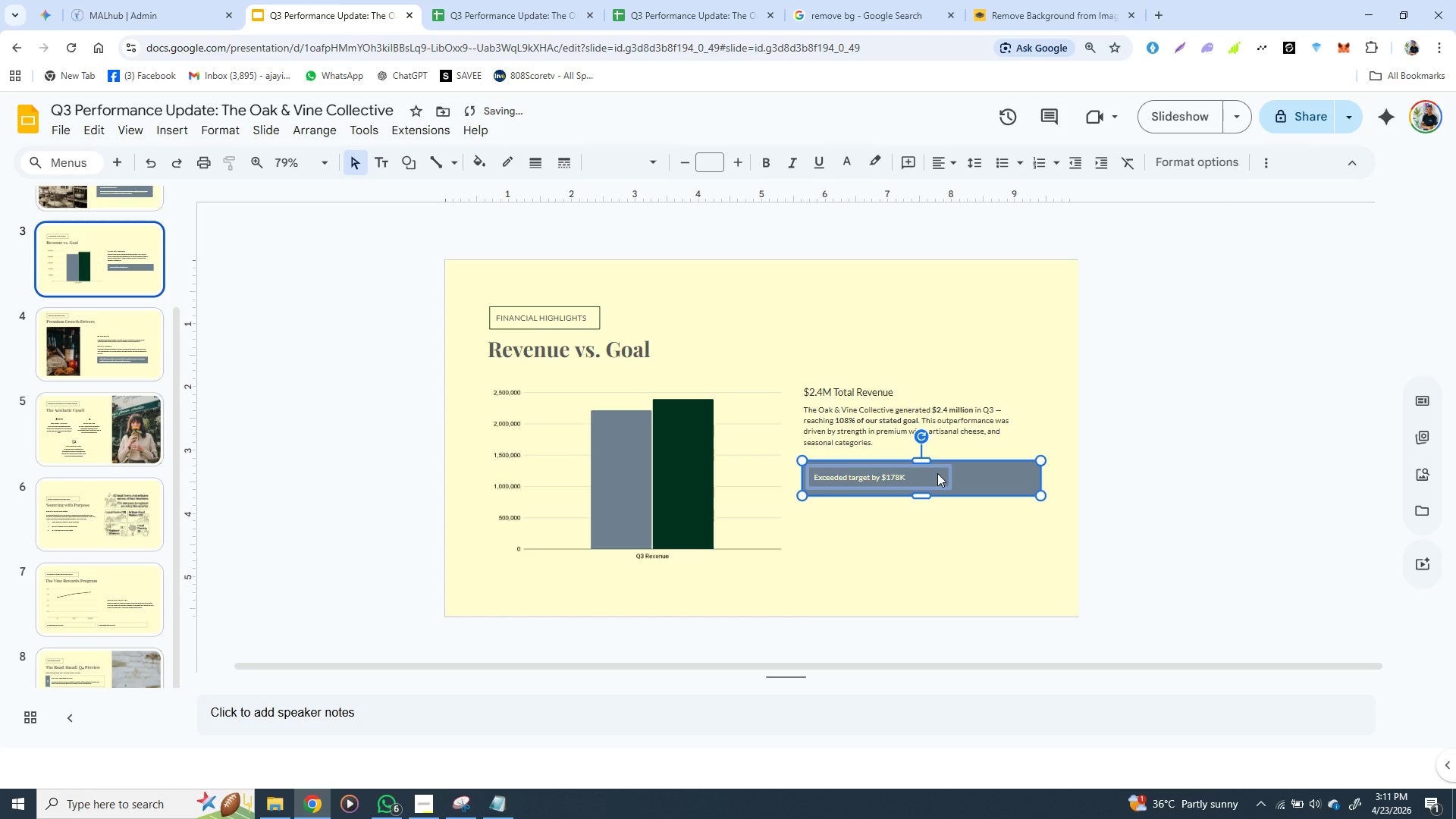 
key(Control+Y)
 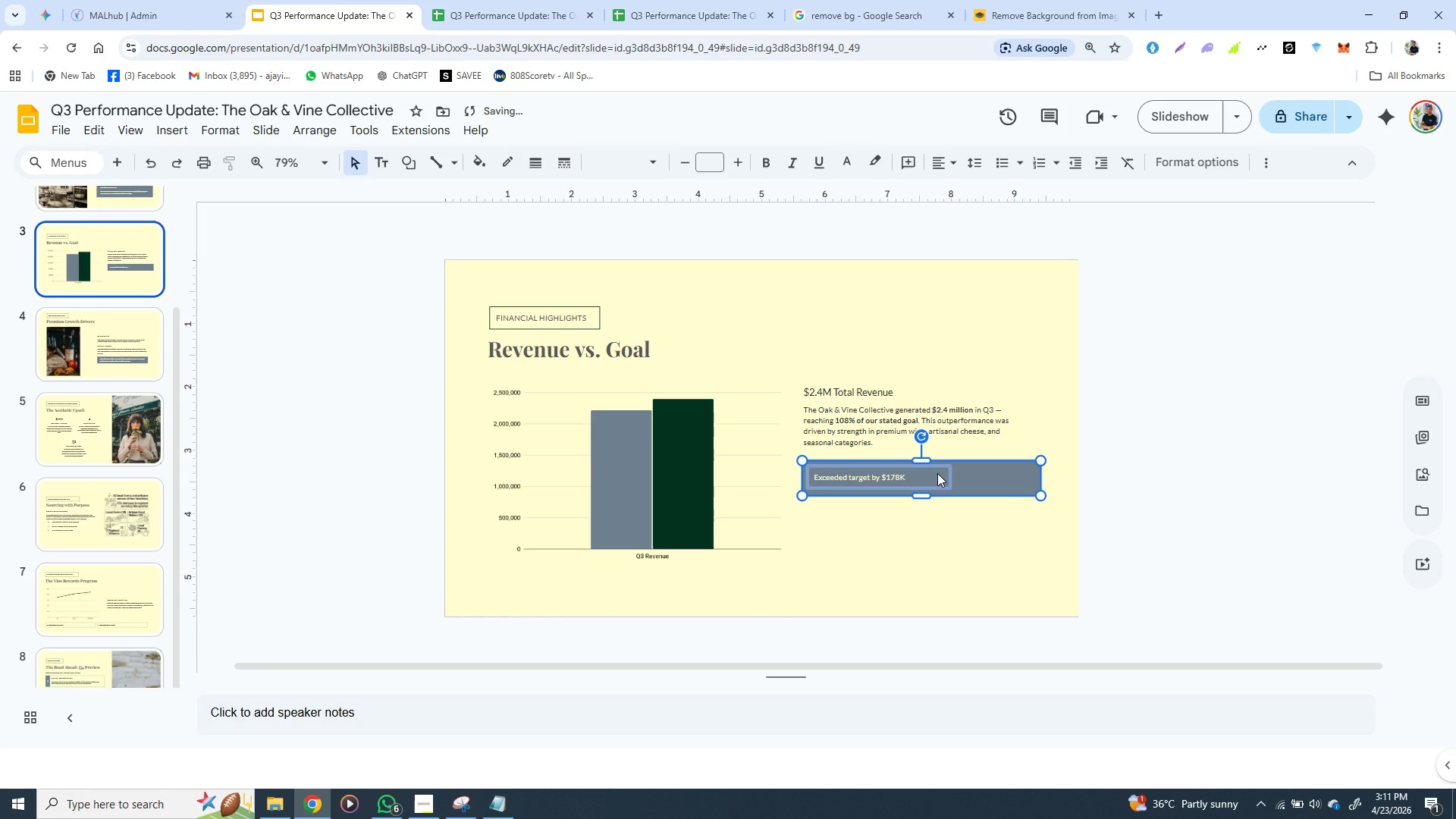 
key(Control+Y)
 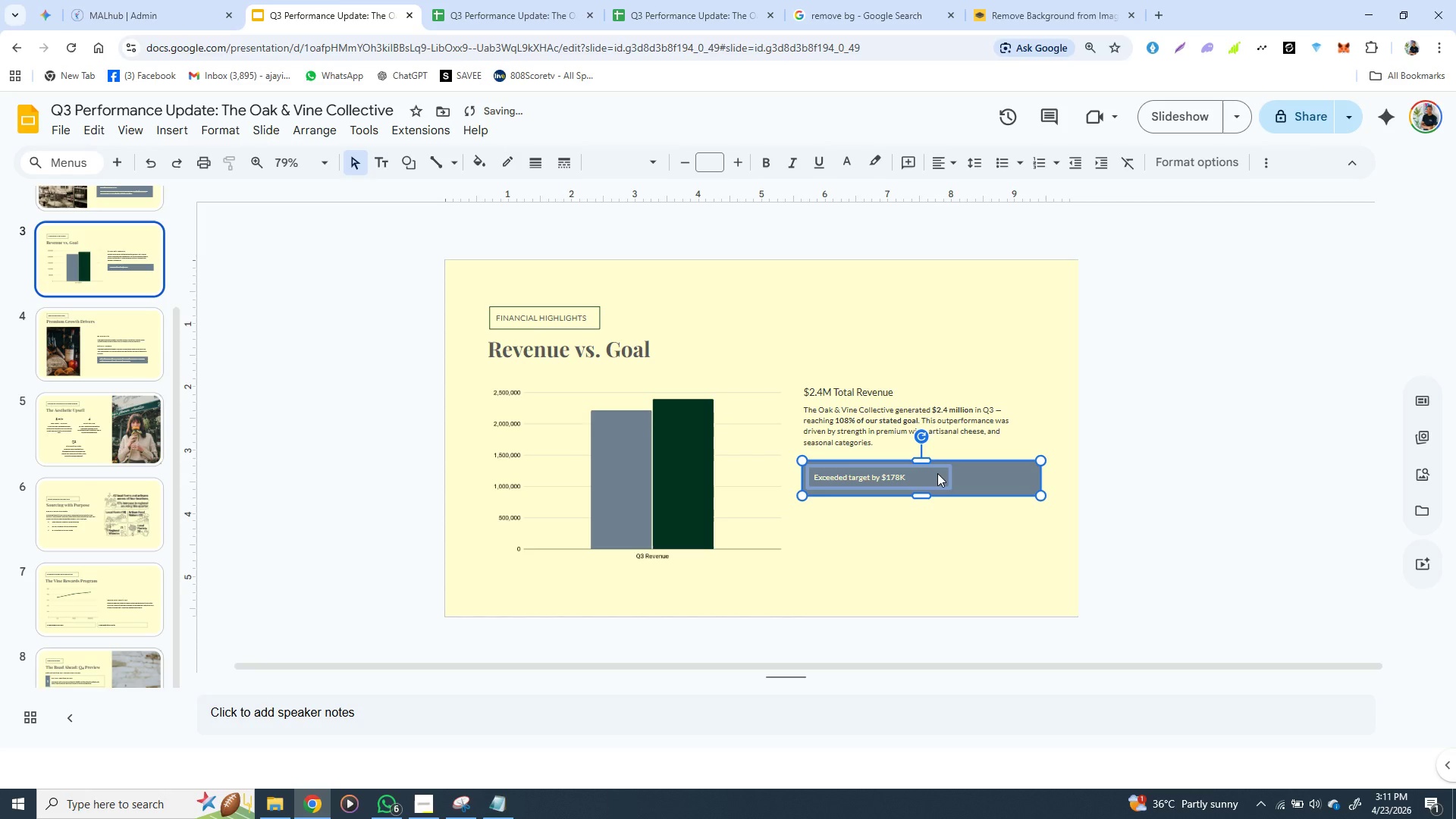 
key(Control+Y)
 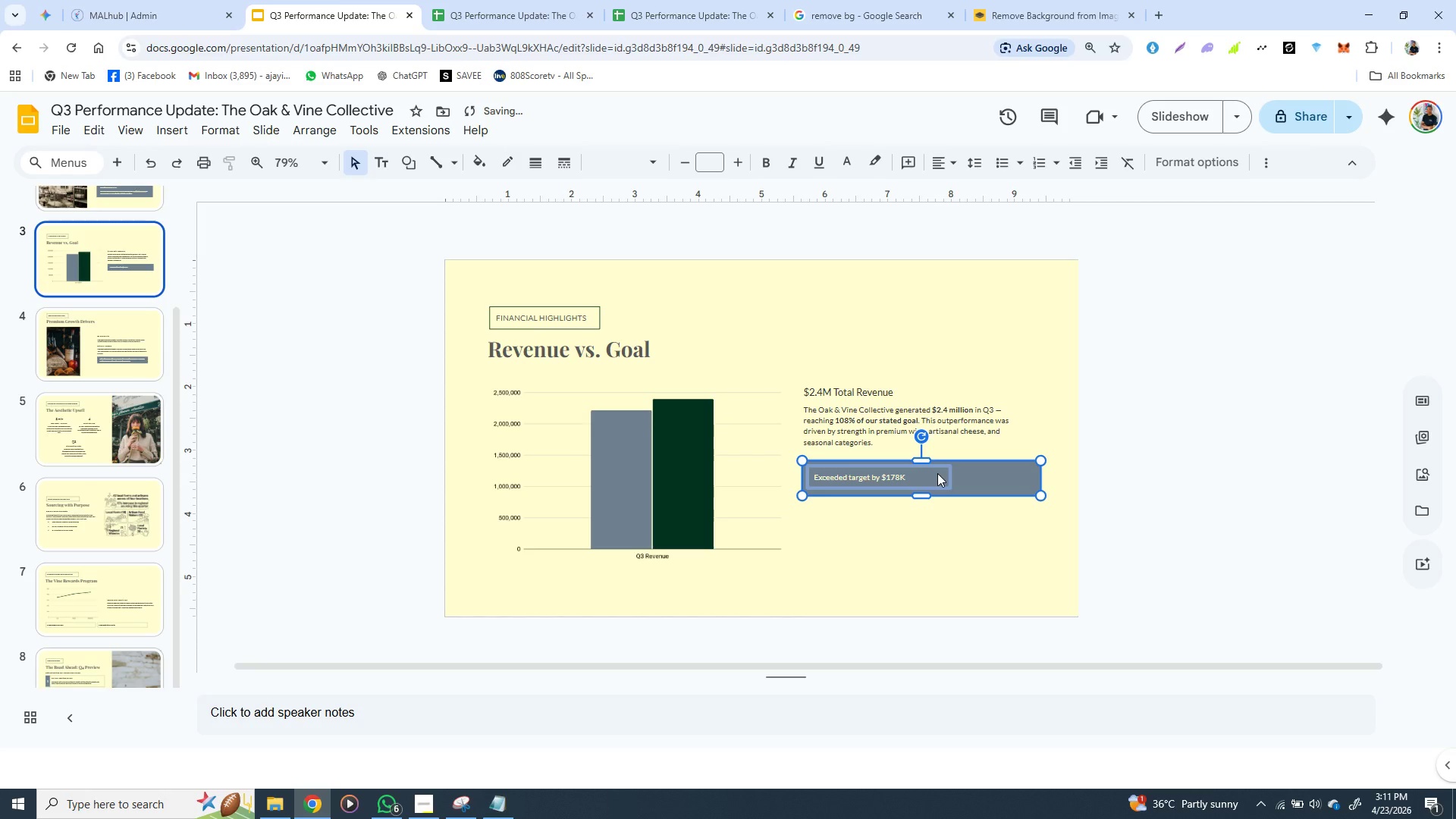 
key(Control+Y)
 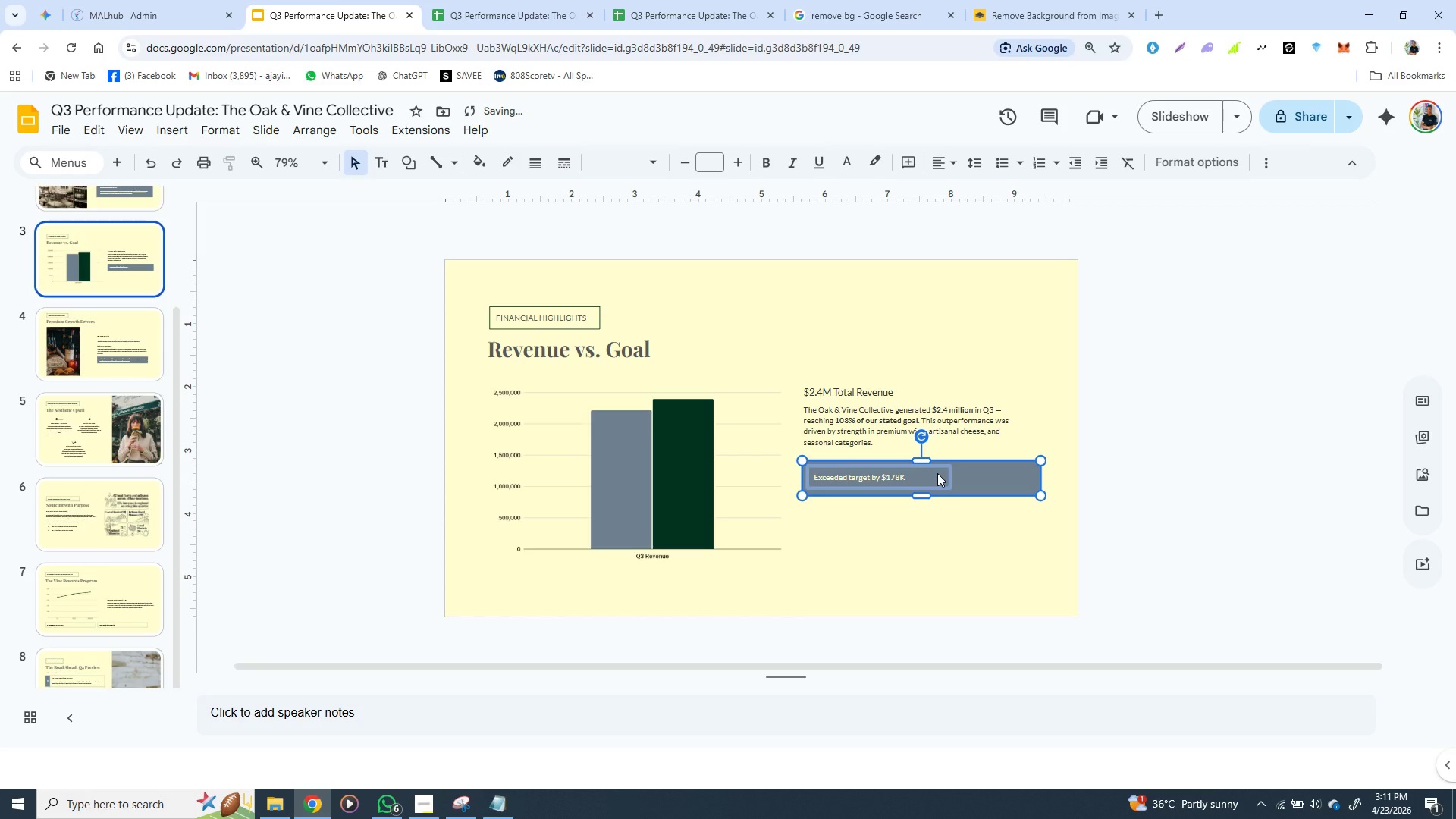 
key(Control+Y)
 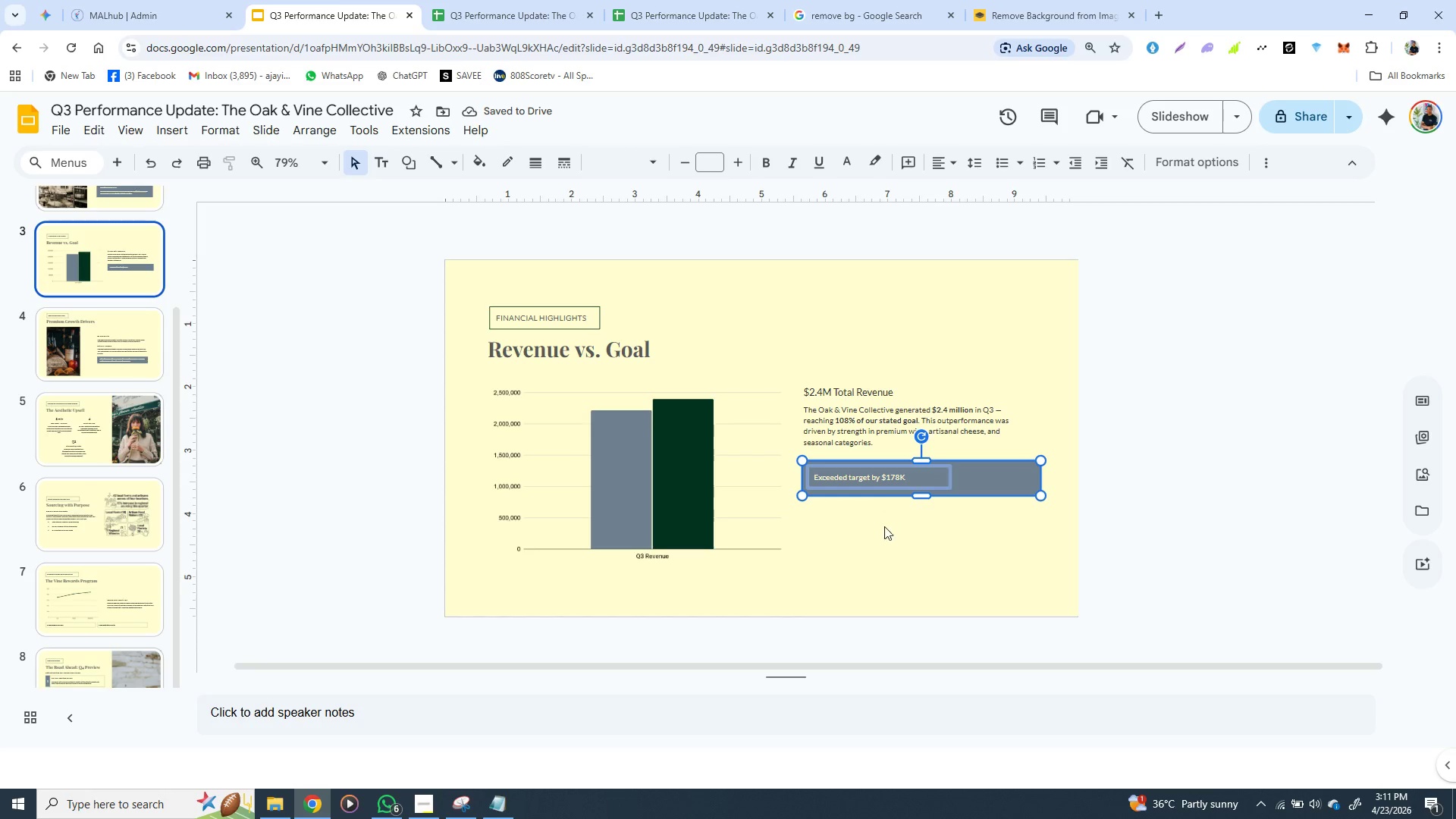 
left_click([876, 547])
 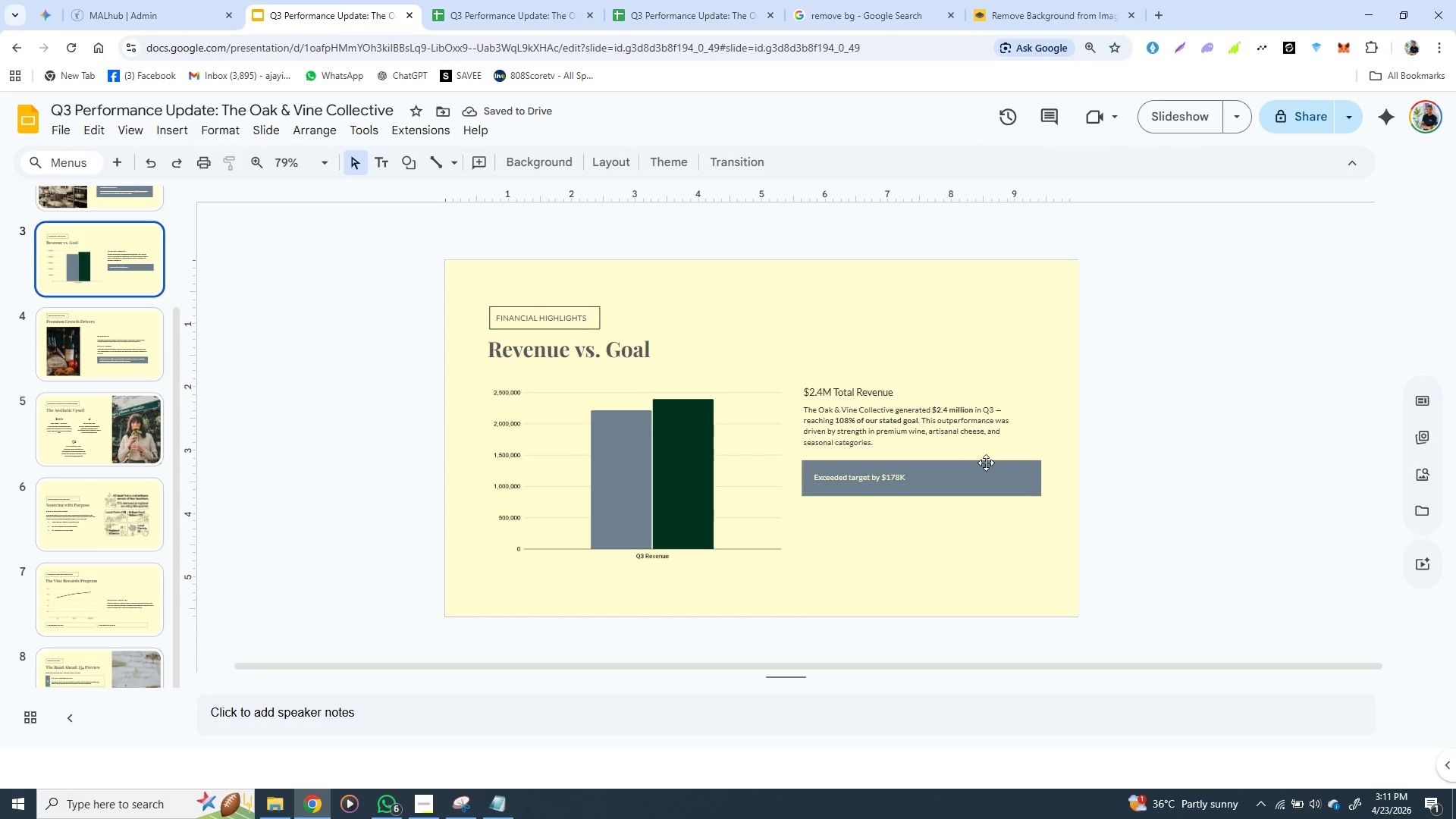 
left_click([988, 464])
 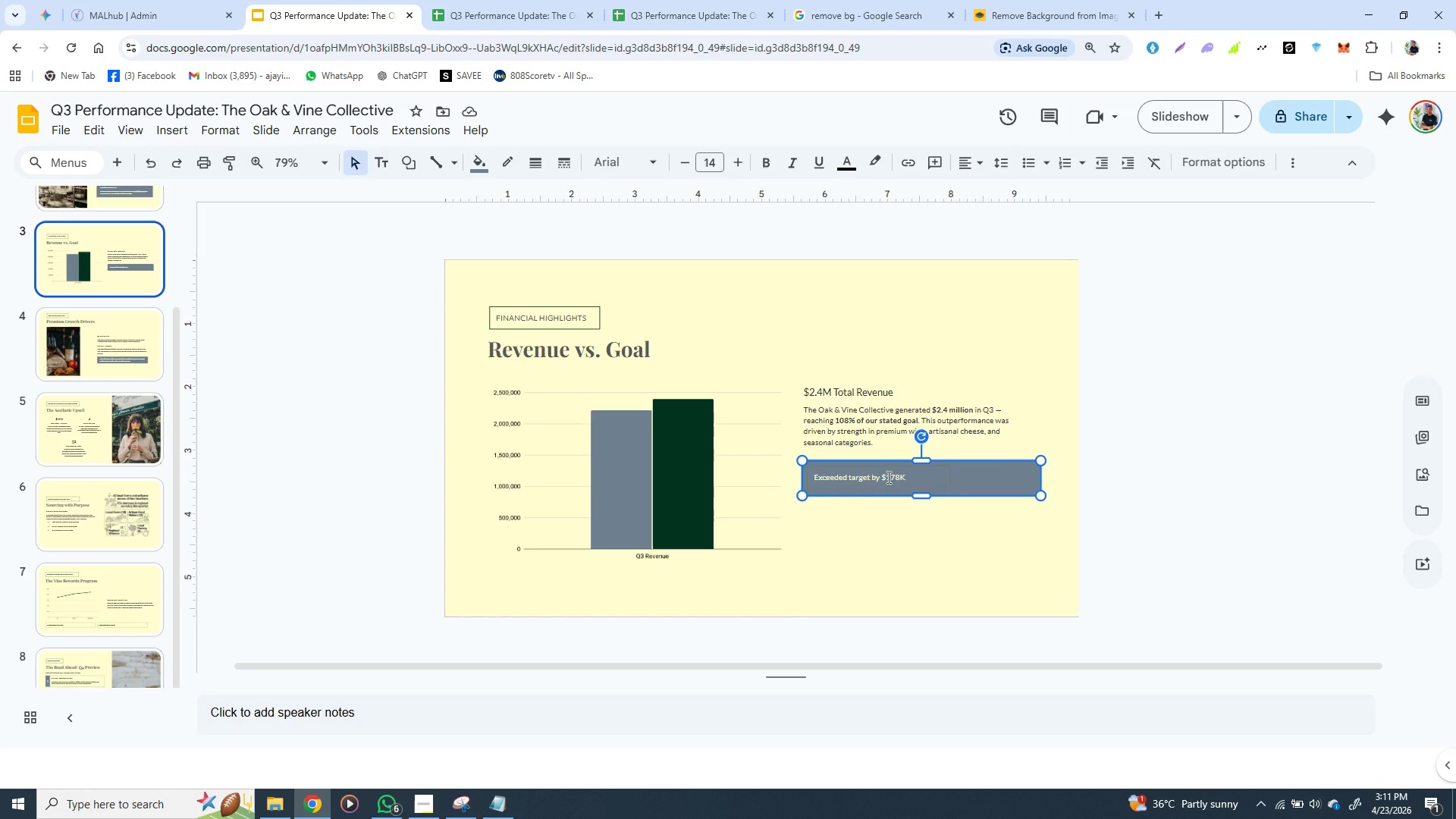 
left_click([887, 477])
 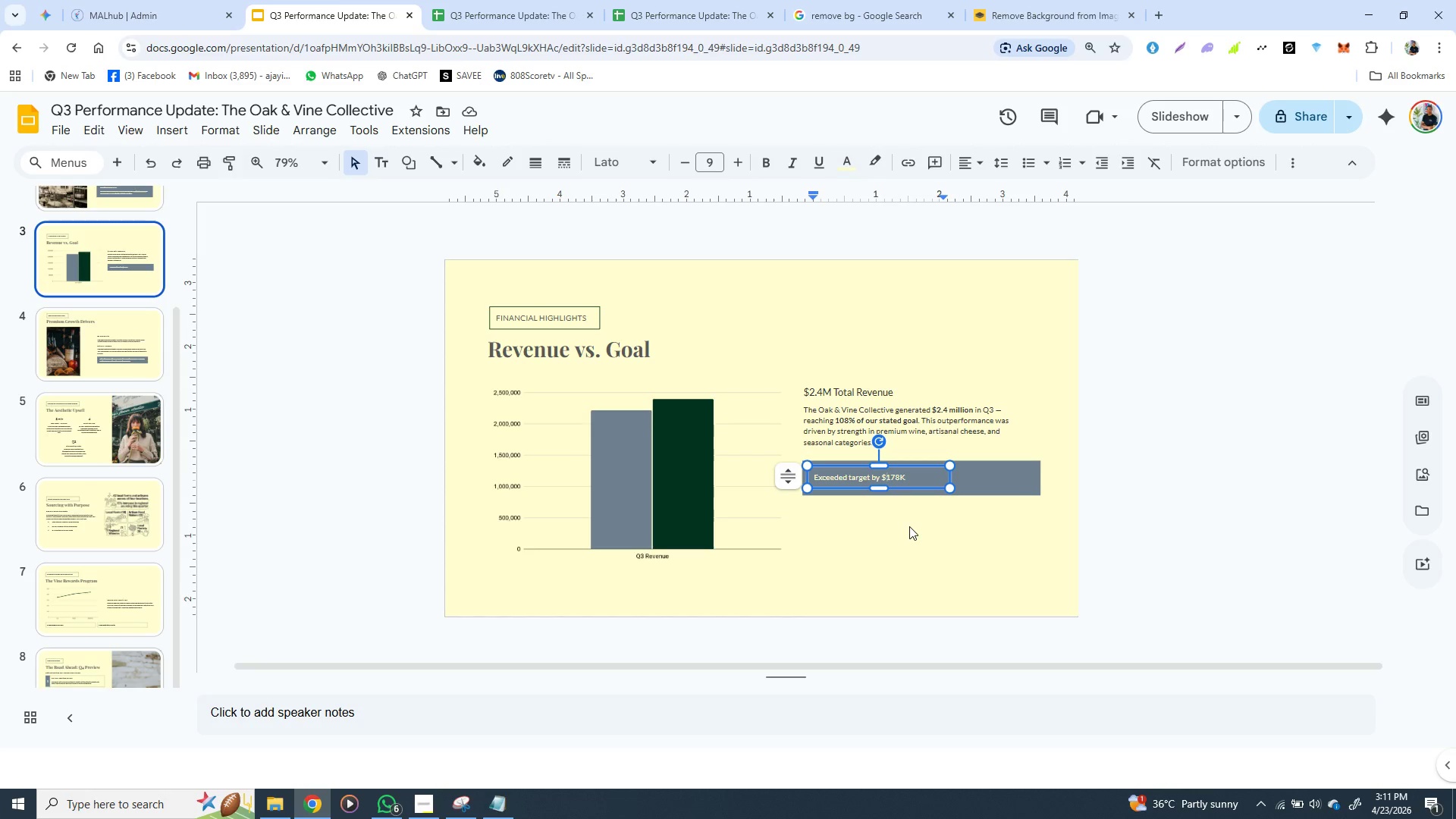 
wait(17.01)
 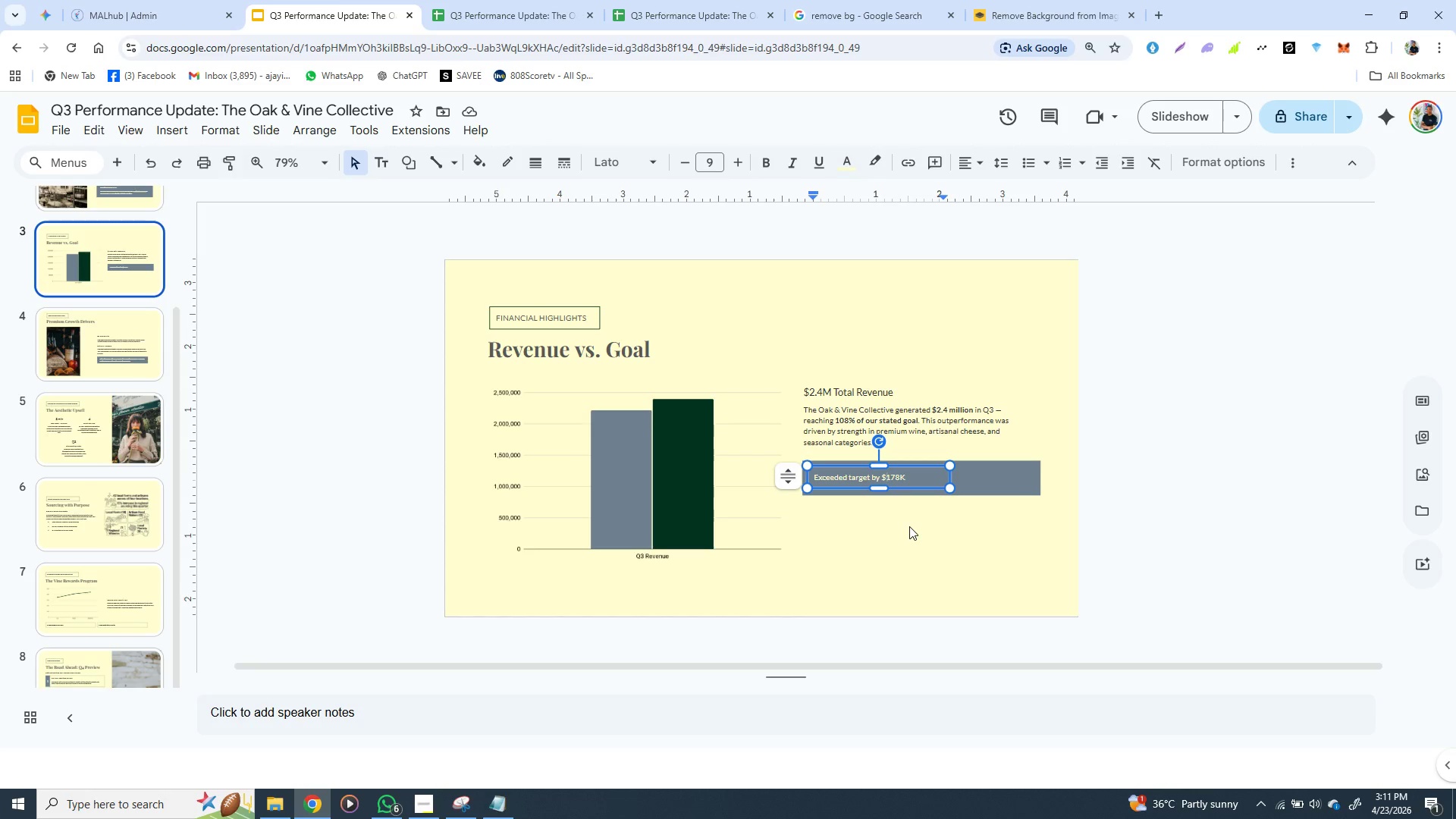 
left_click([862, 529])
 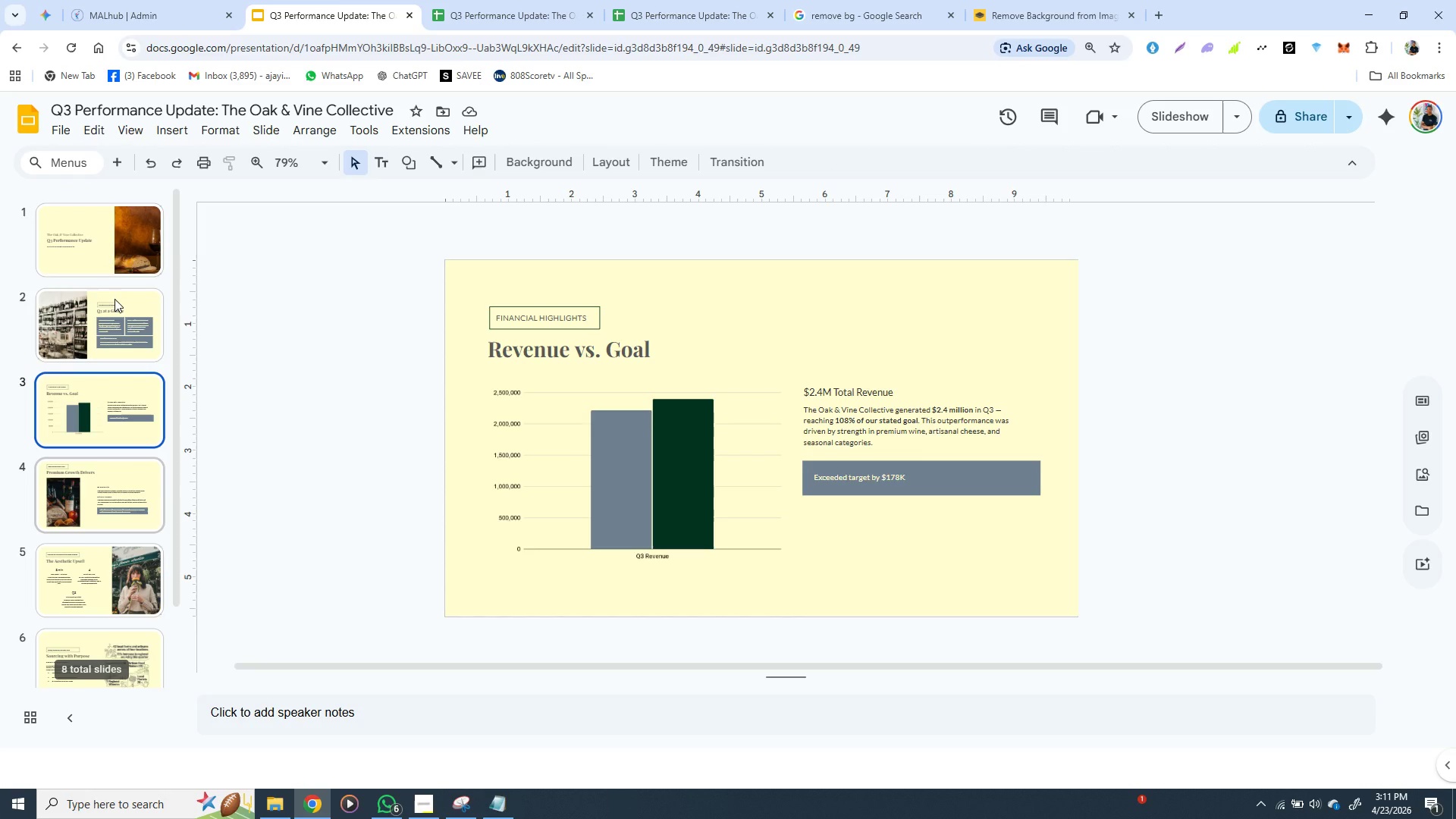 
left_click([100, 316])
 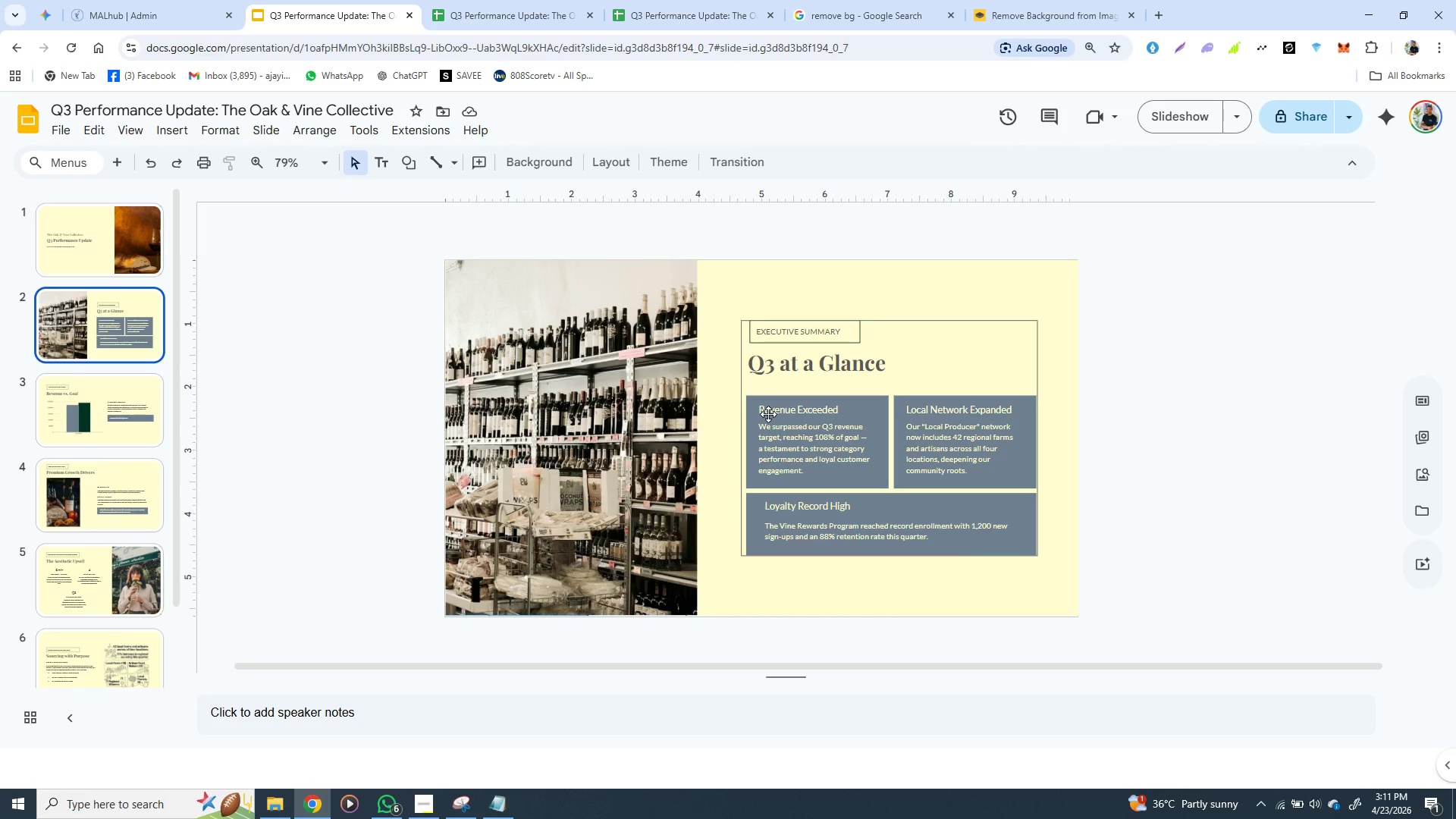 
wait(6.95)
 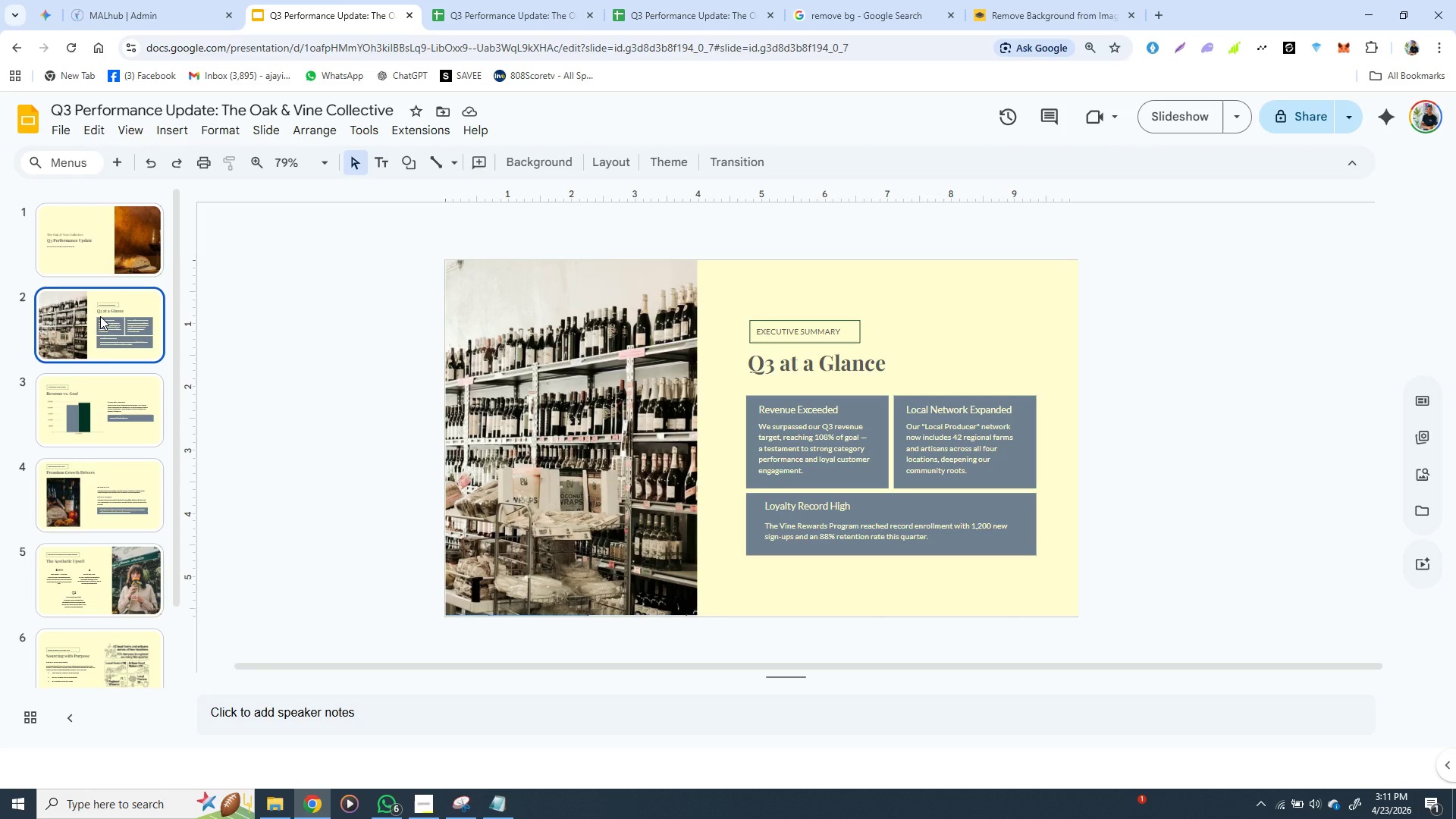 
left_click([107, 256])
 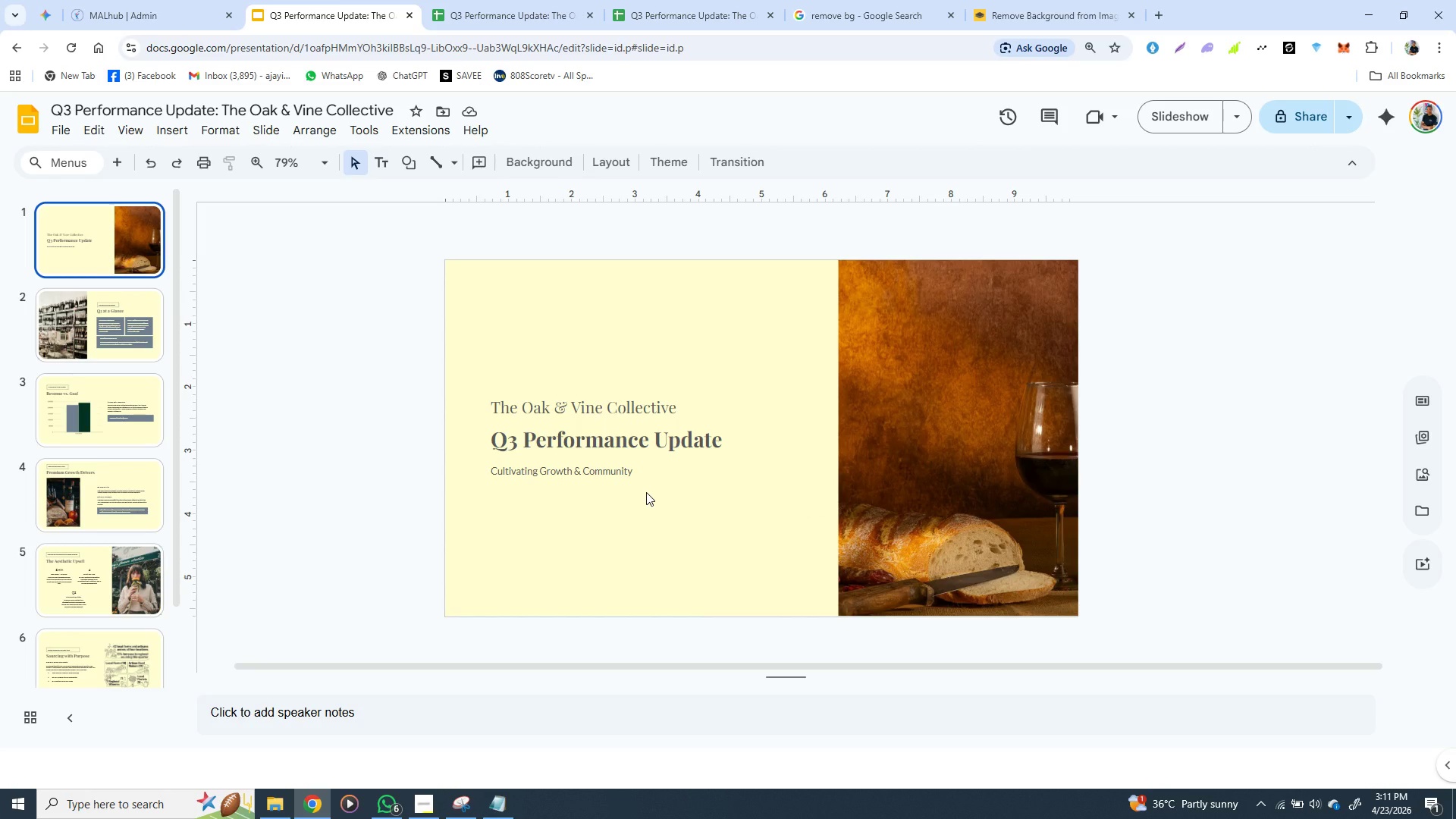 
wait(15.27)
 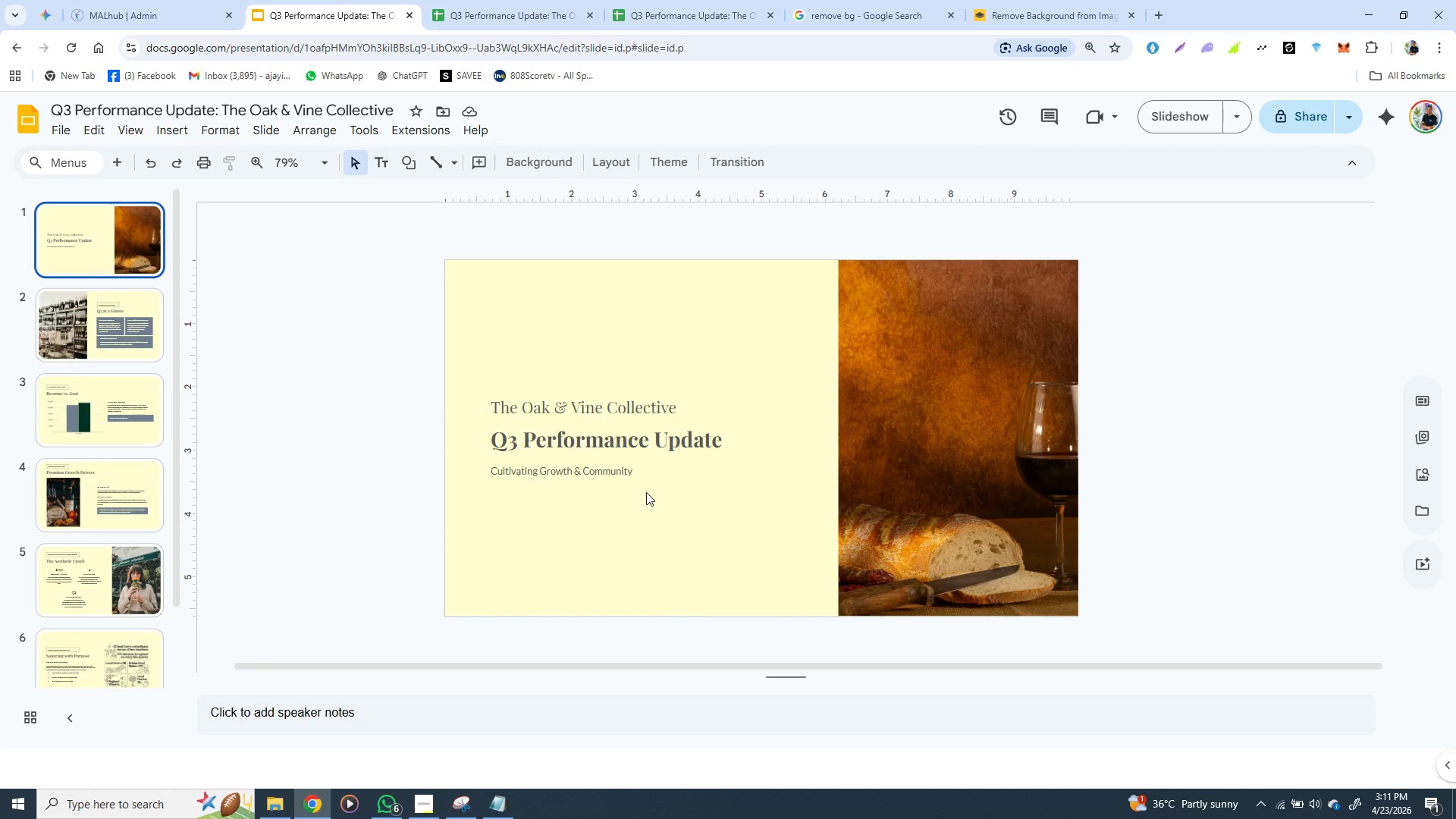 
left_click([609, 434])
 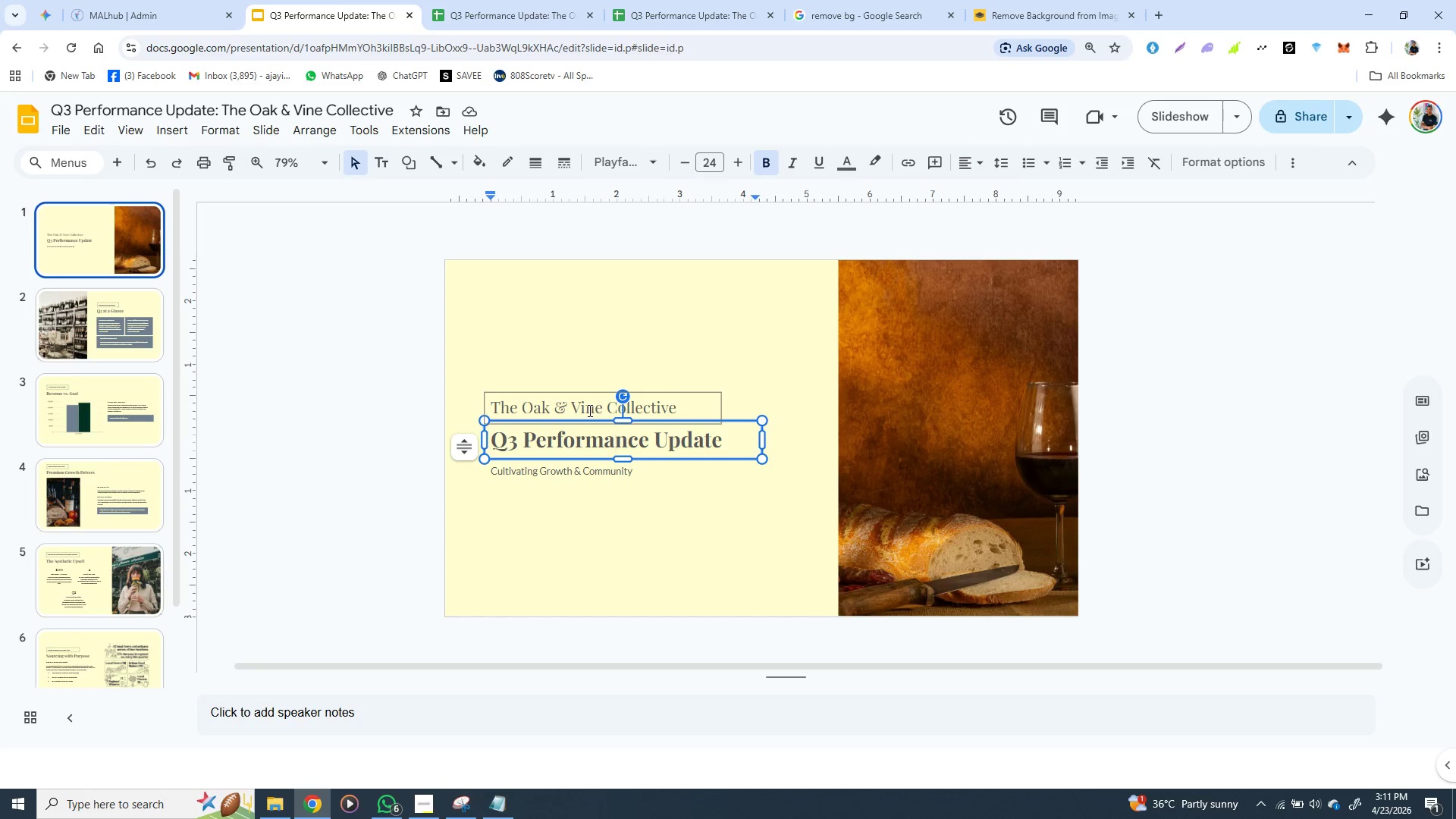 
wait(8.69)
 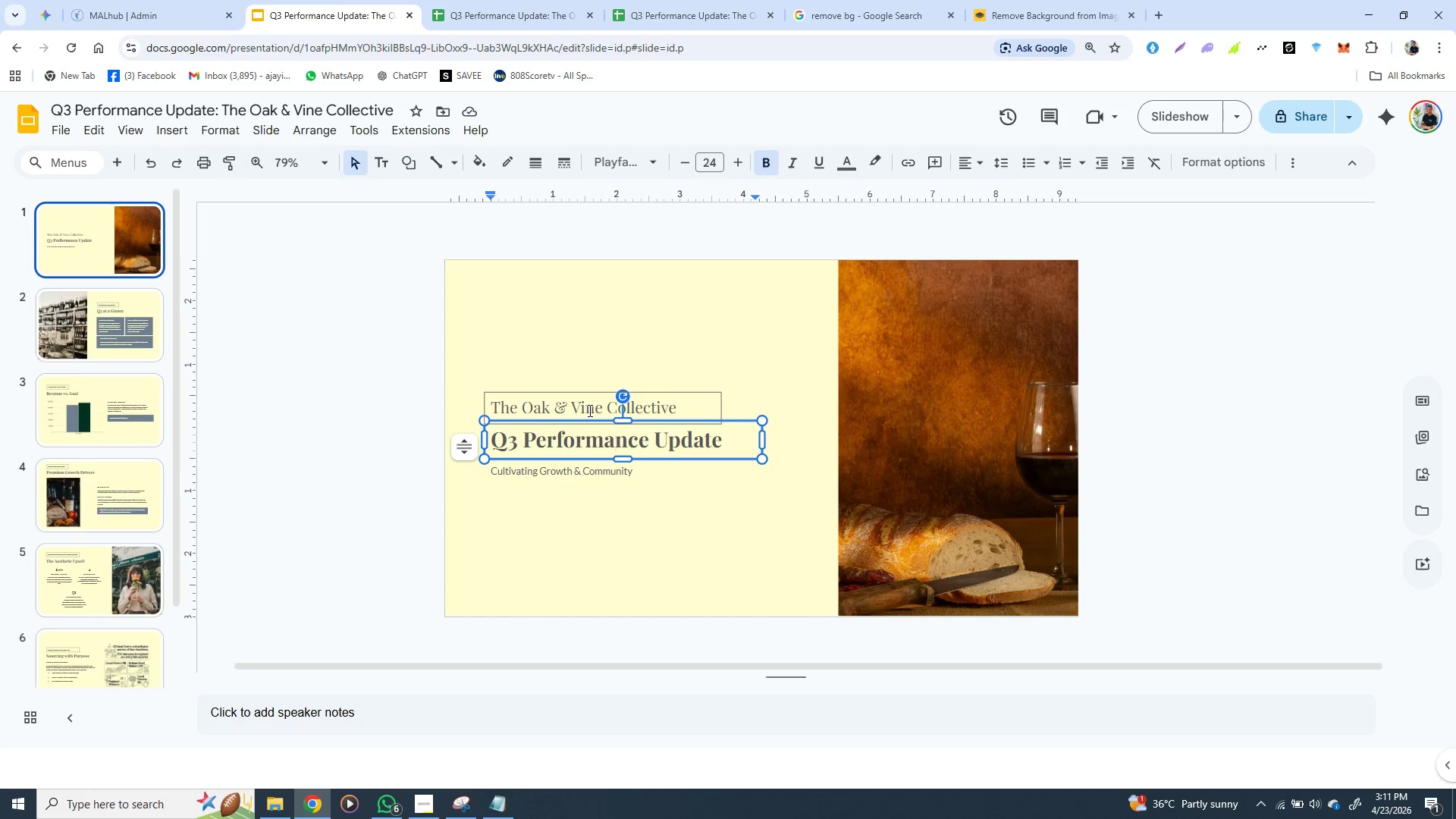 
left_click([602, 512])
 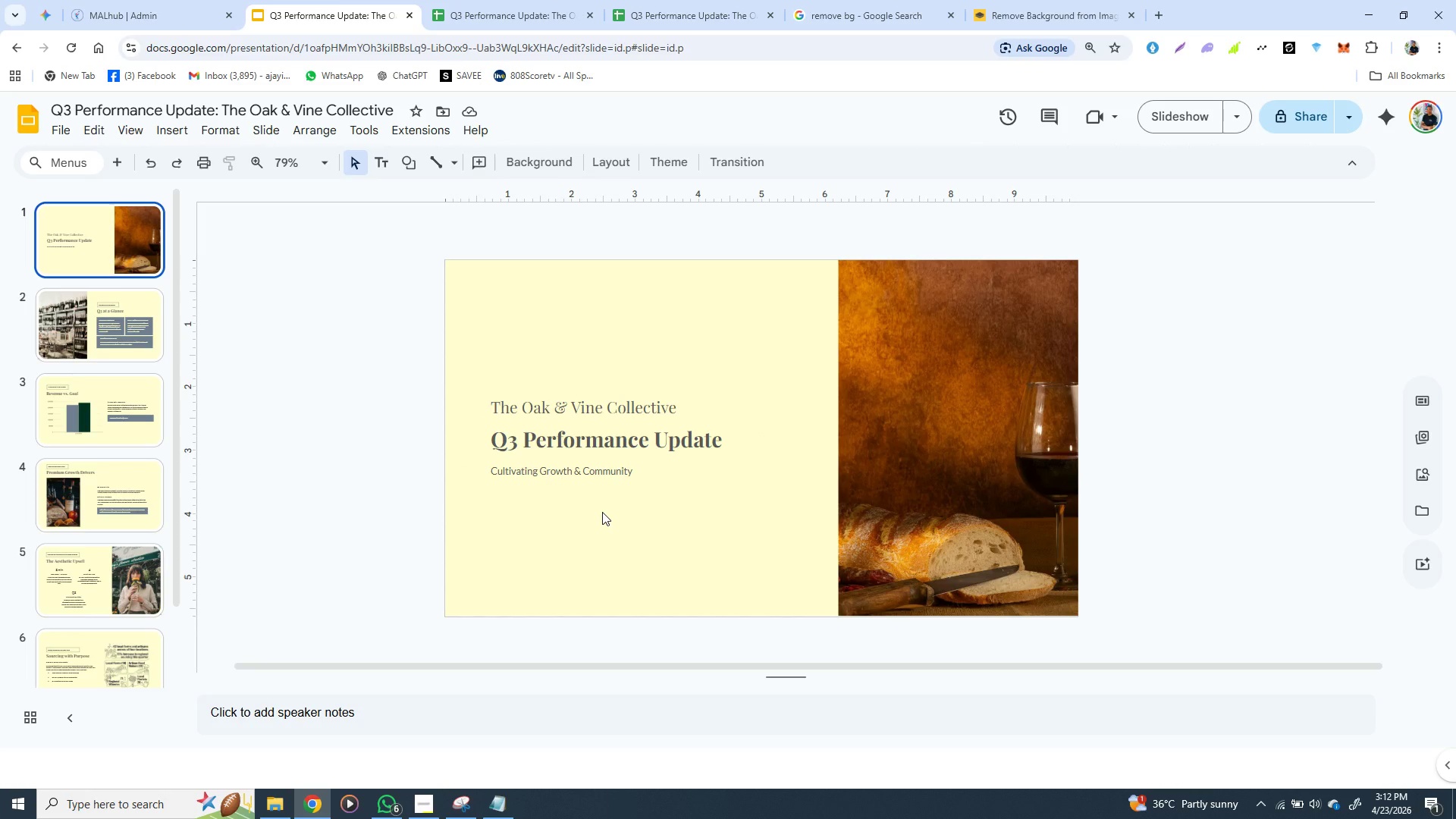 
wait(19.02)
 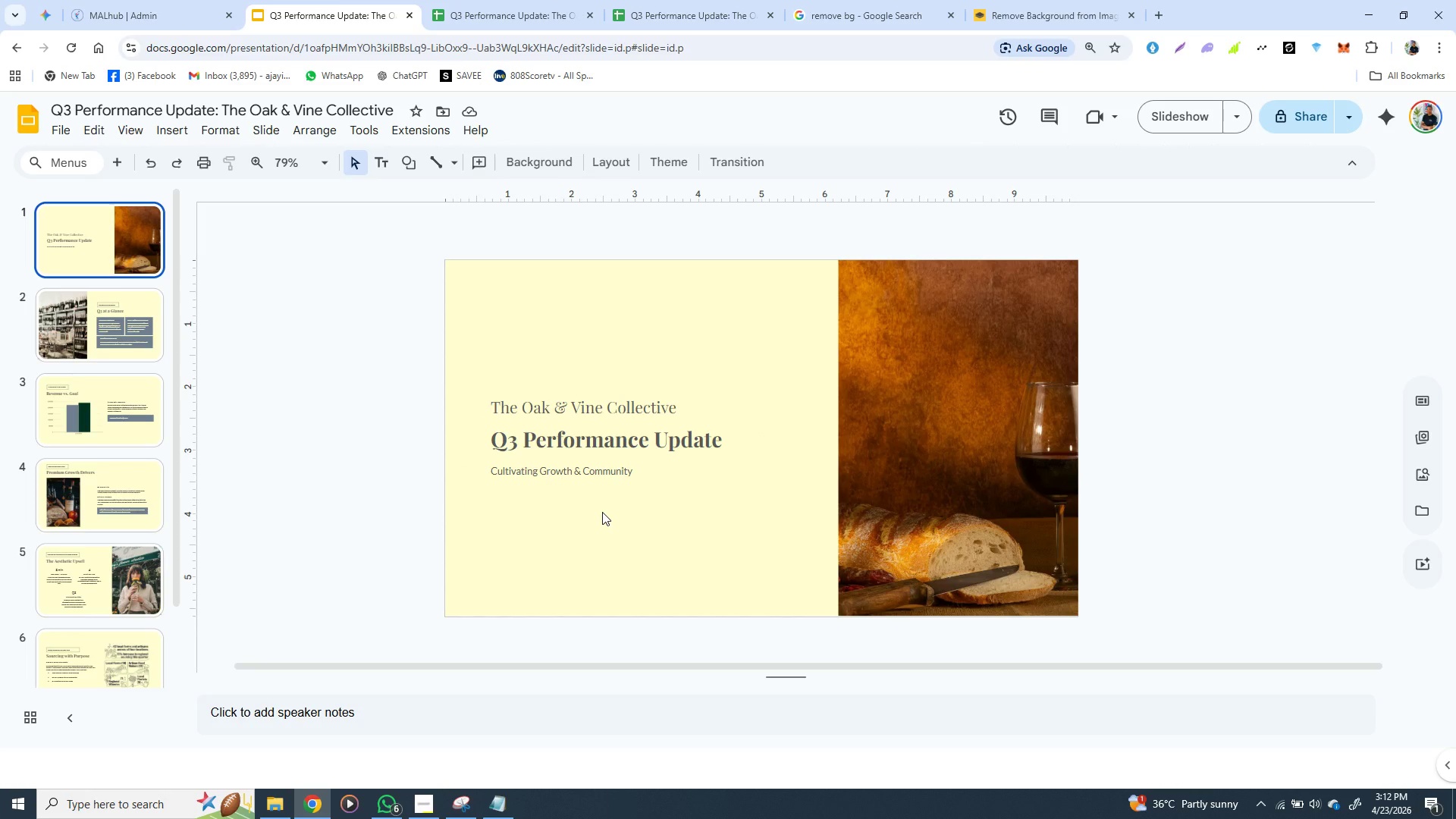 
left_click([556, 395])
 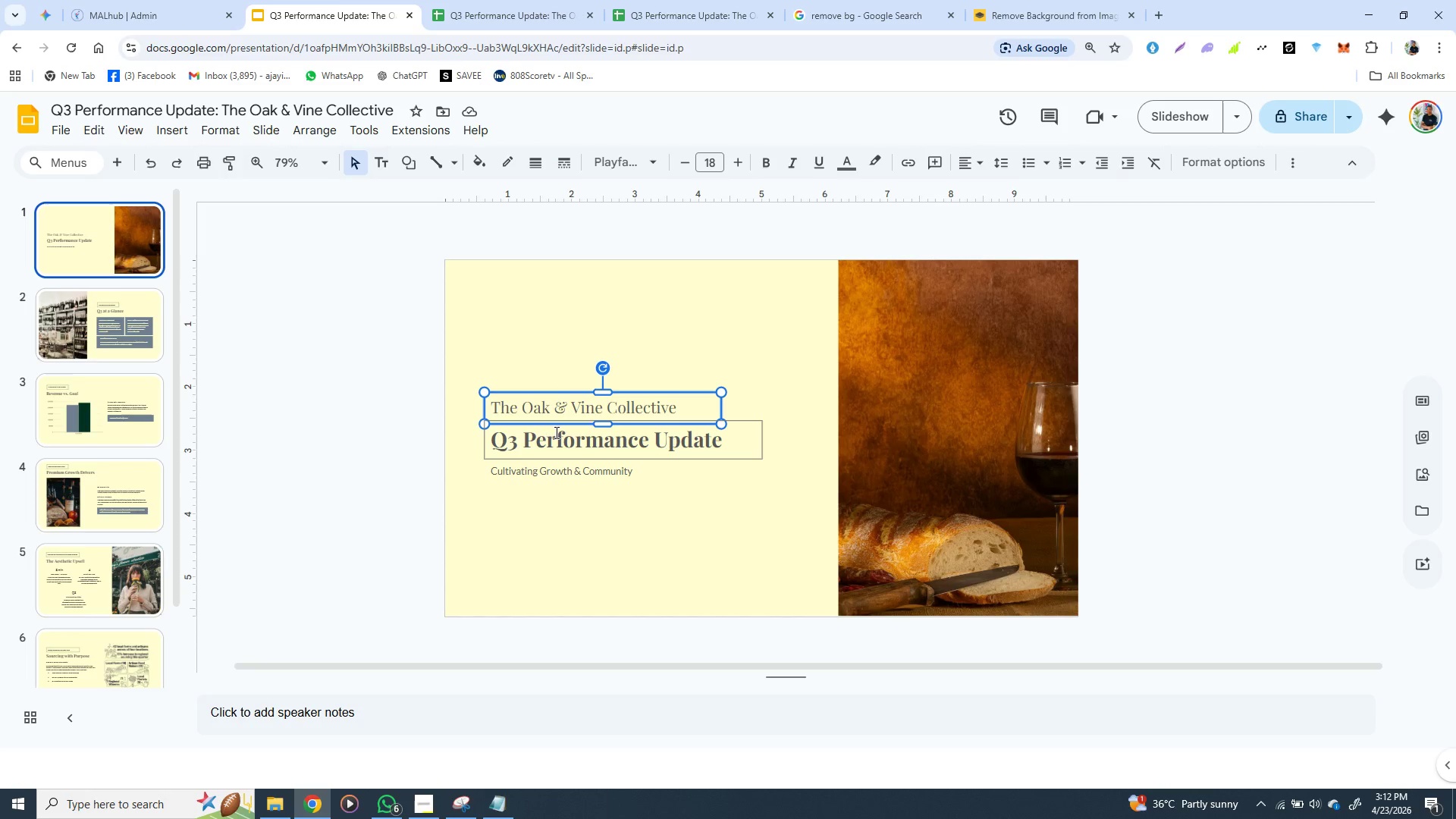 
left_click([555, 431])
 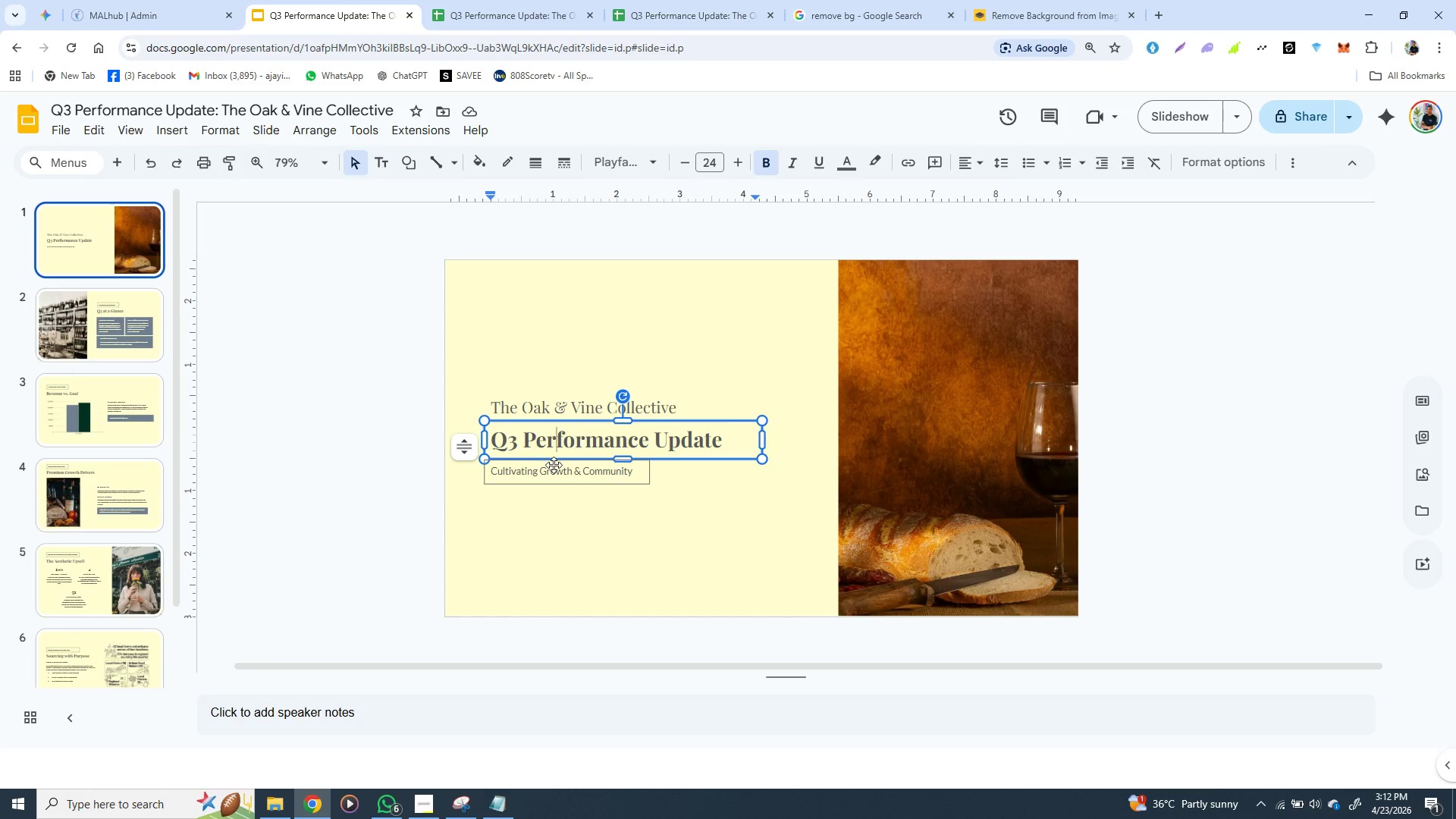 
left_click([554, 465])
 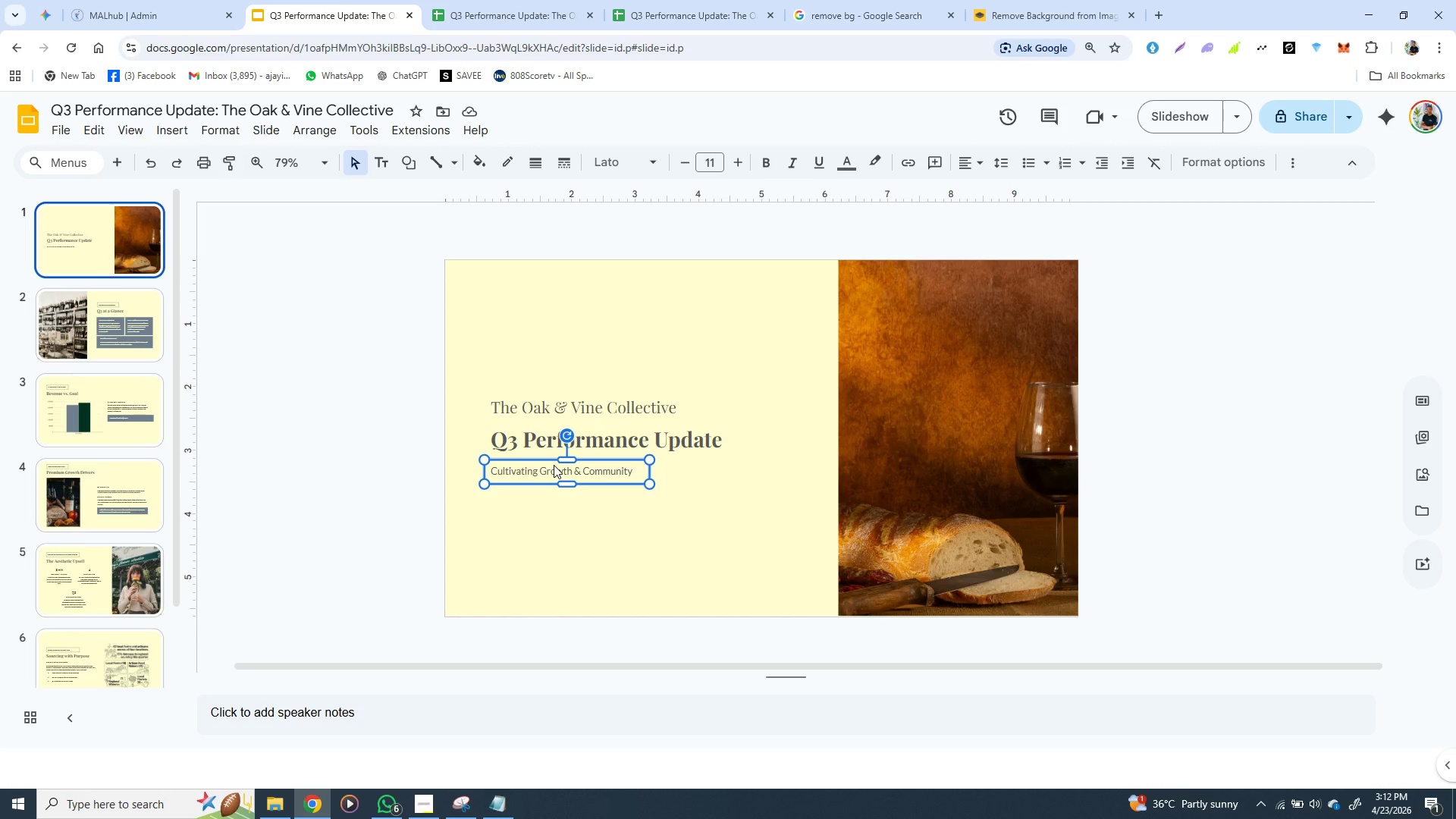 
wait(21.22)
 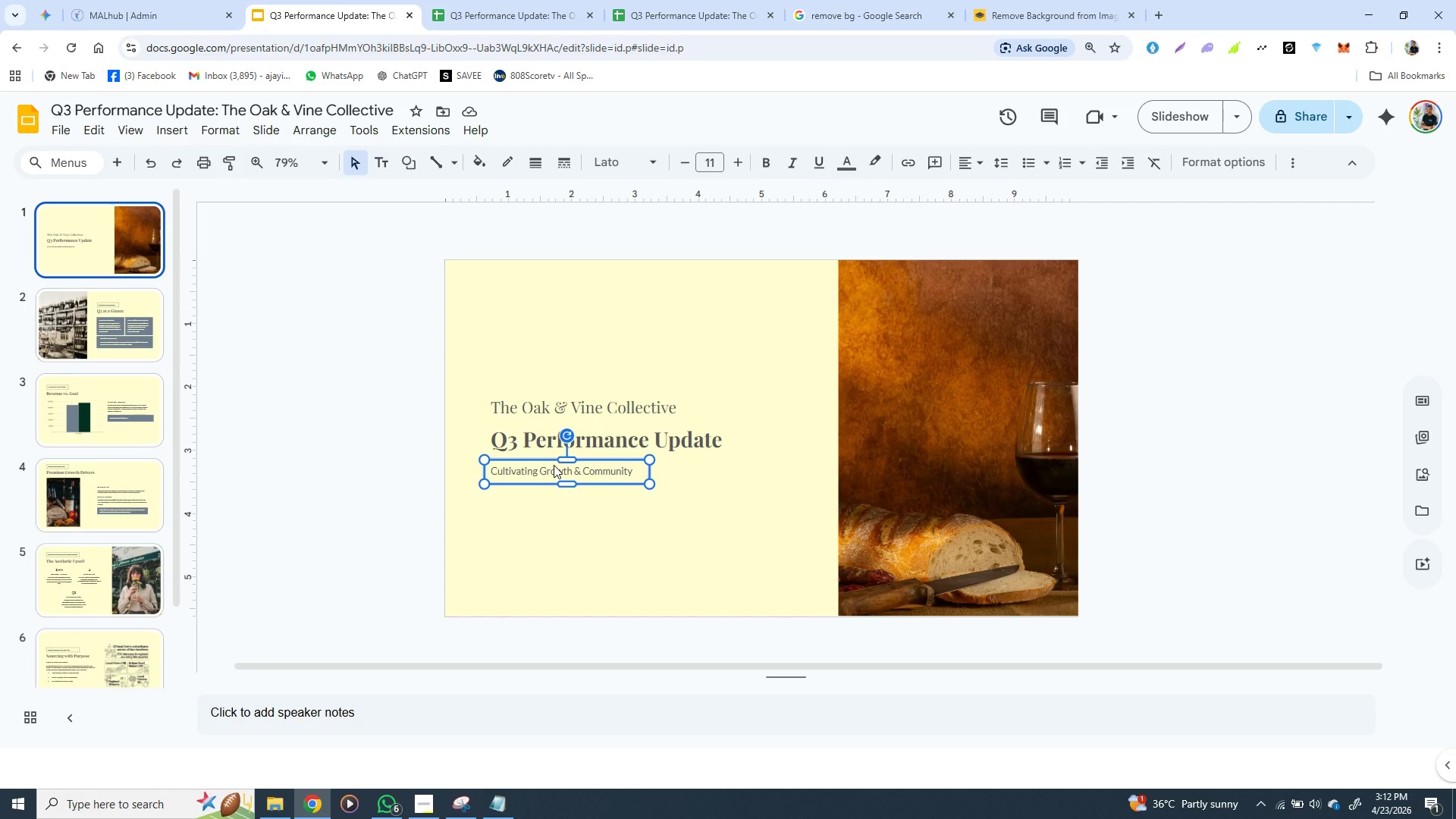 
left_click([599, 392])
 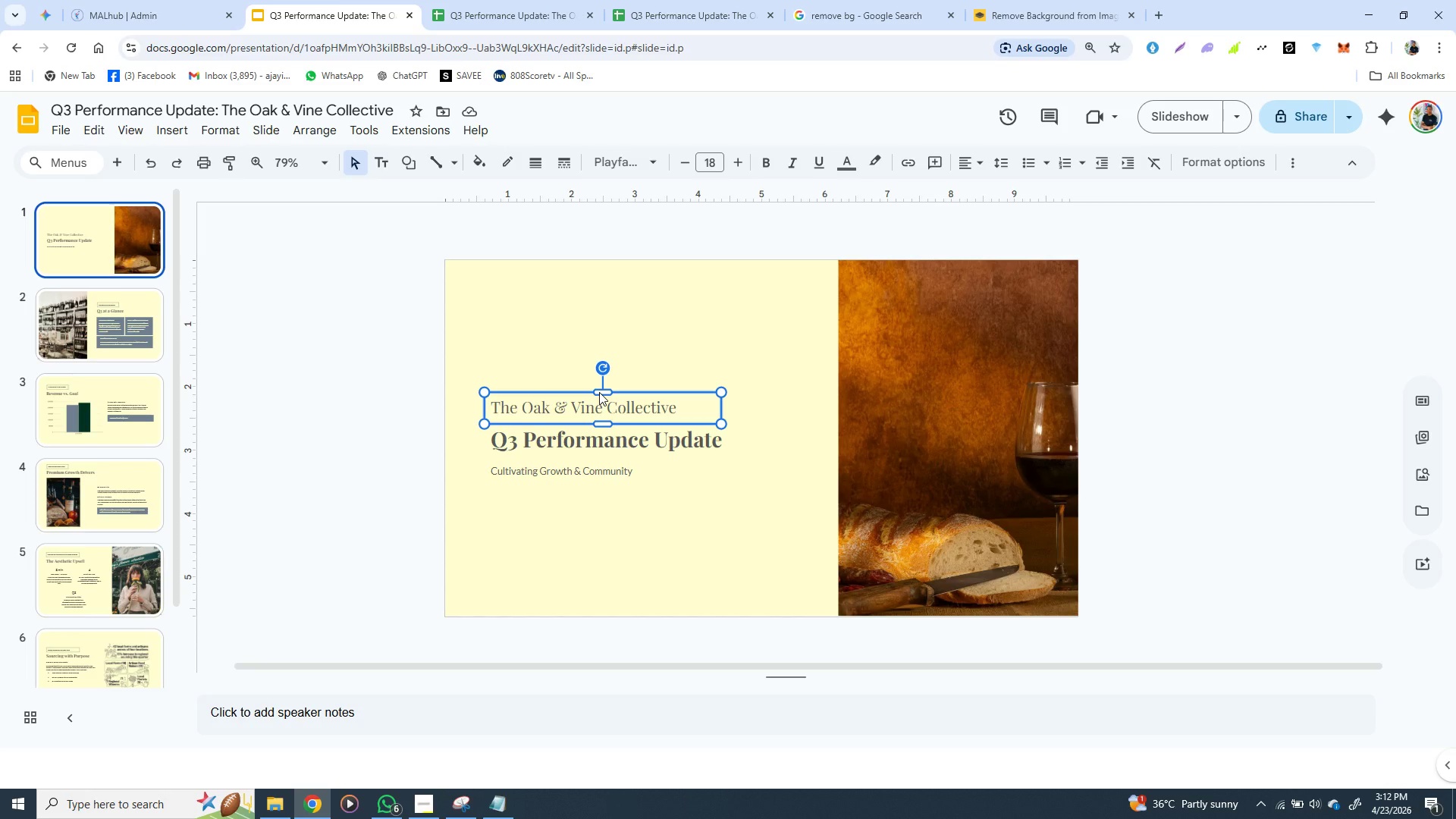 
wait(14.69)
 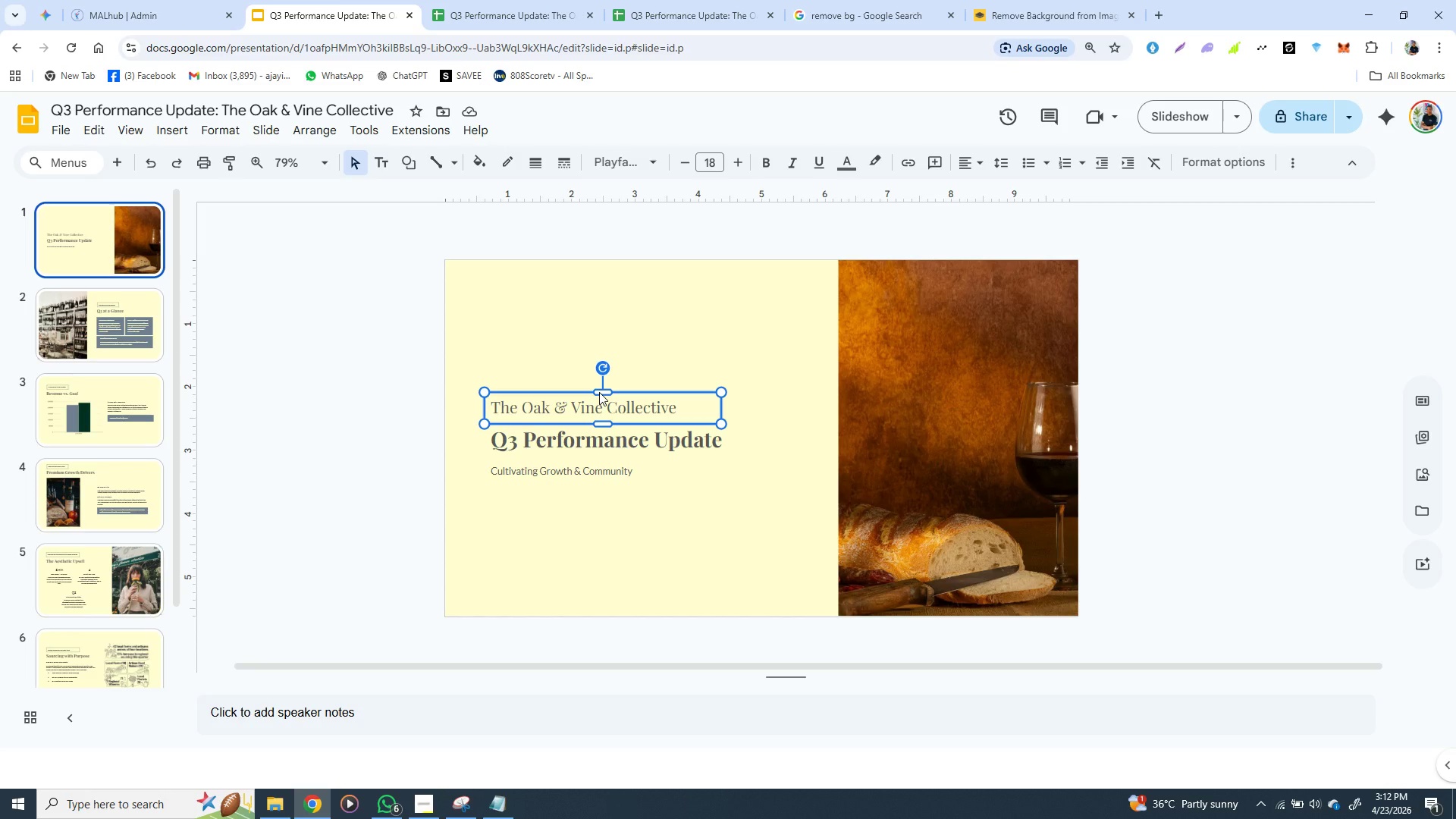 
left_click([577, 477])
 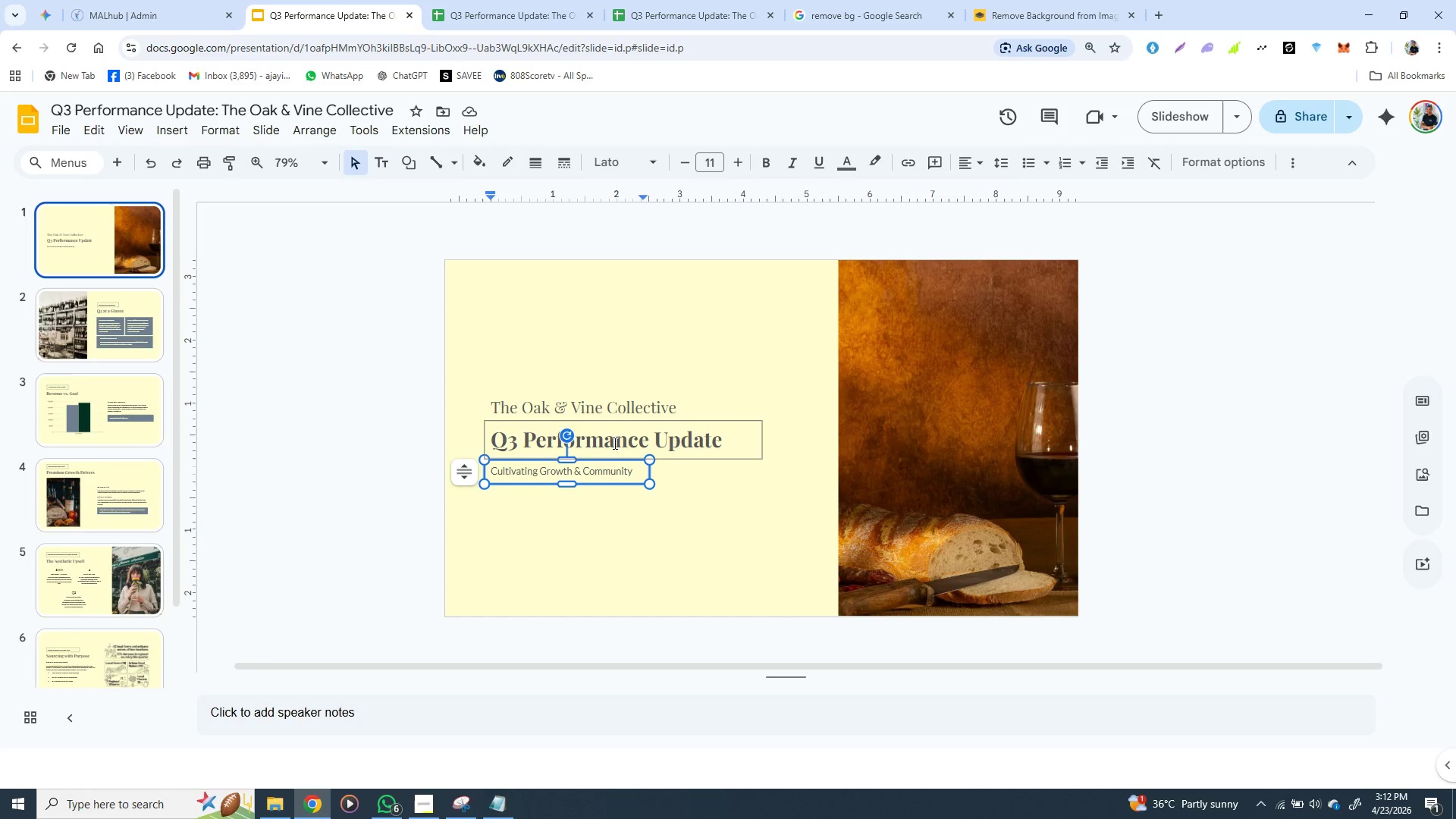 
left_click([620, 442])
 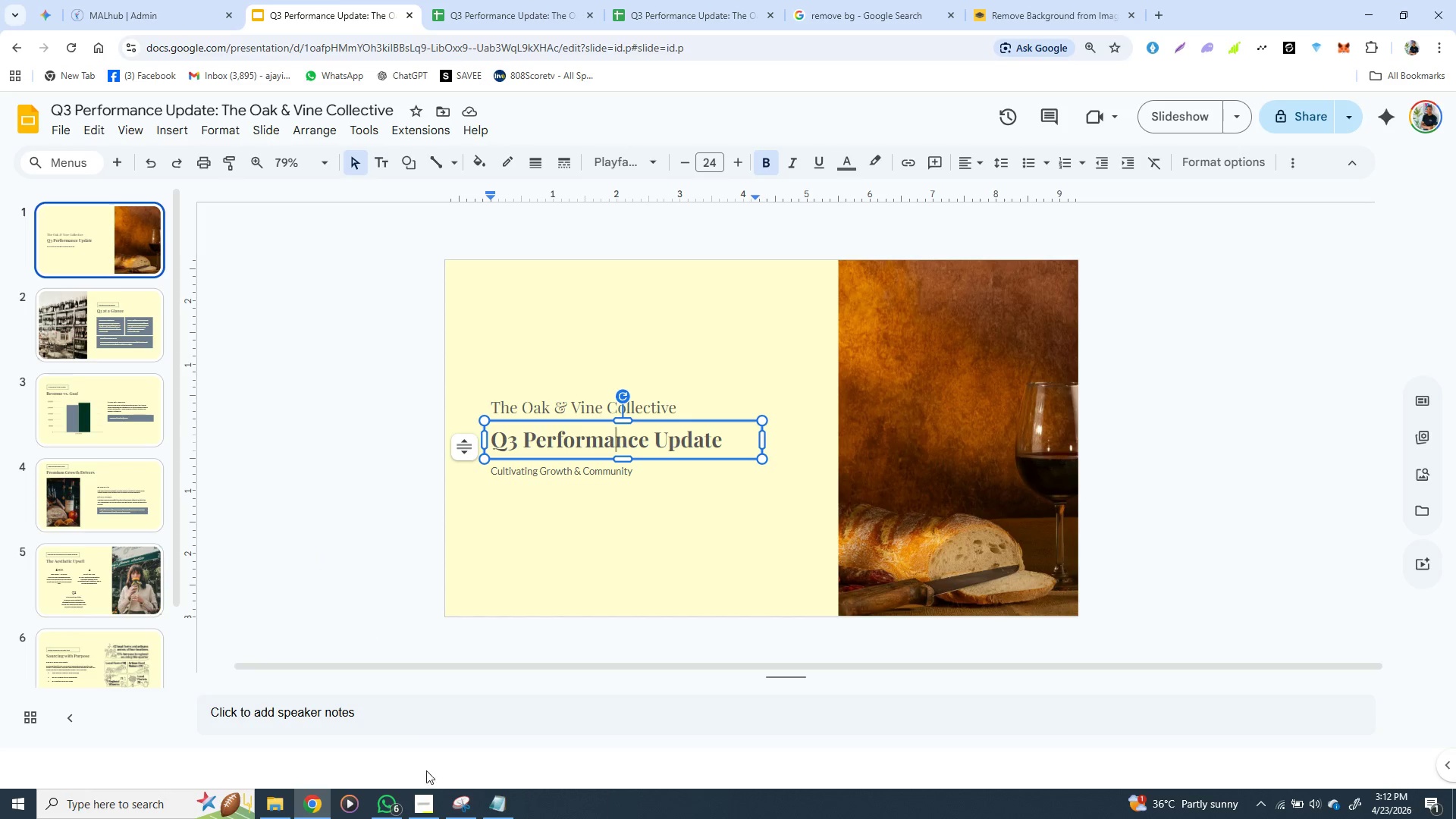 
left_click([419, 801])